 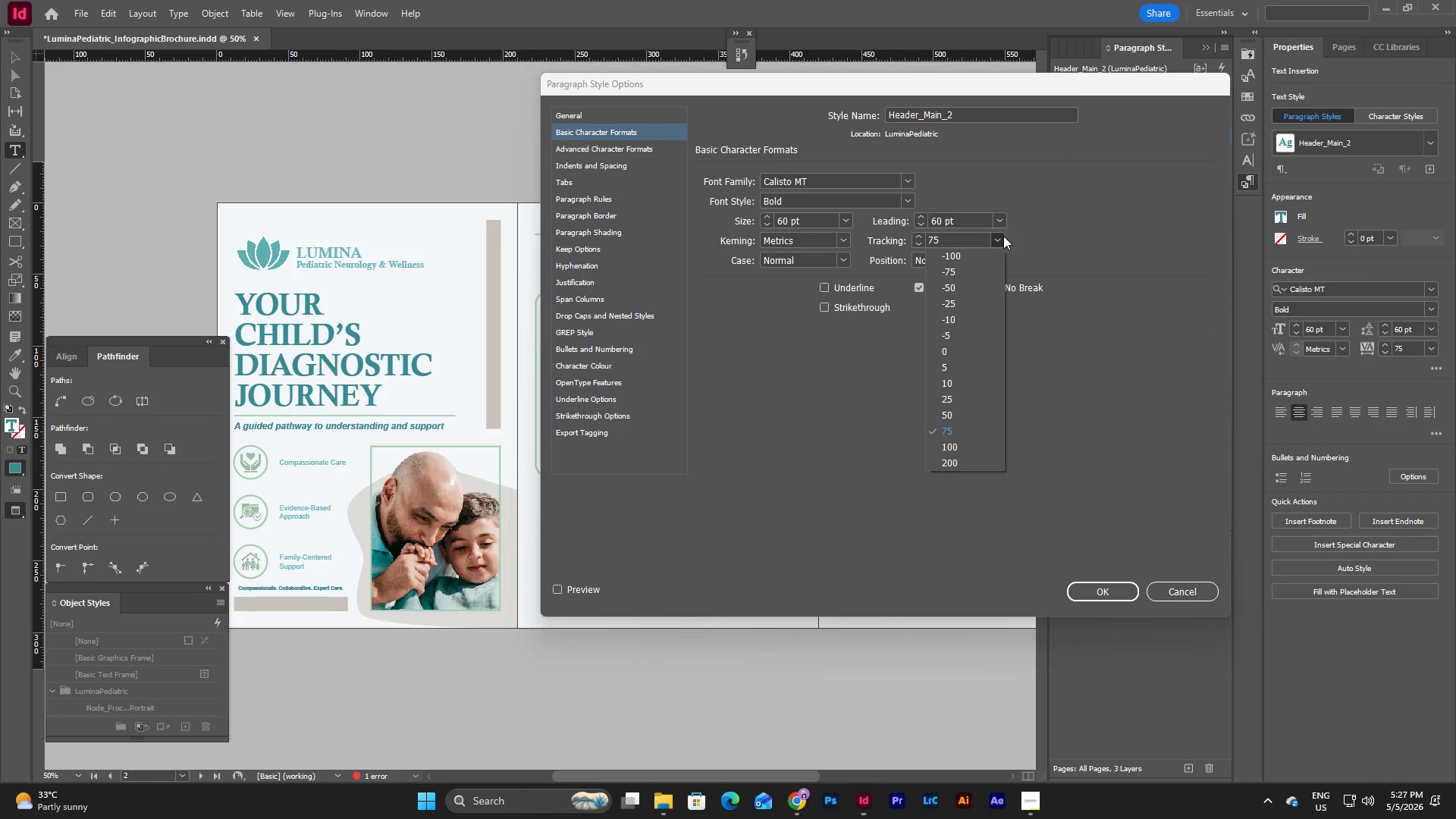 
left_click([971, 411])
 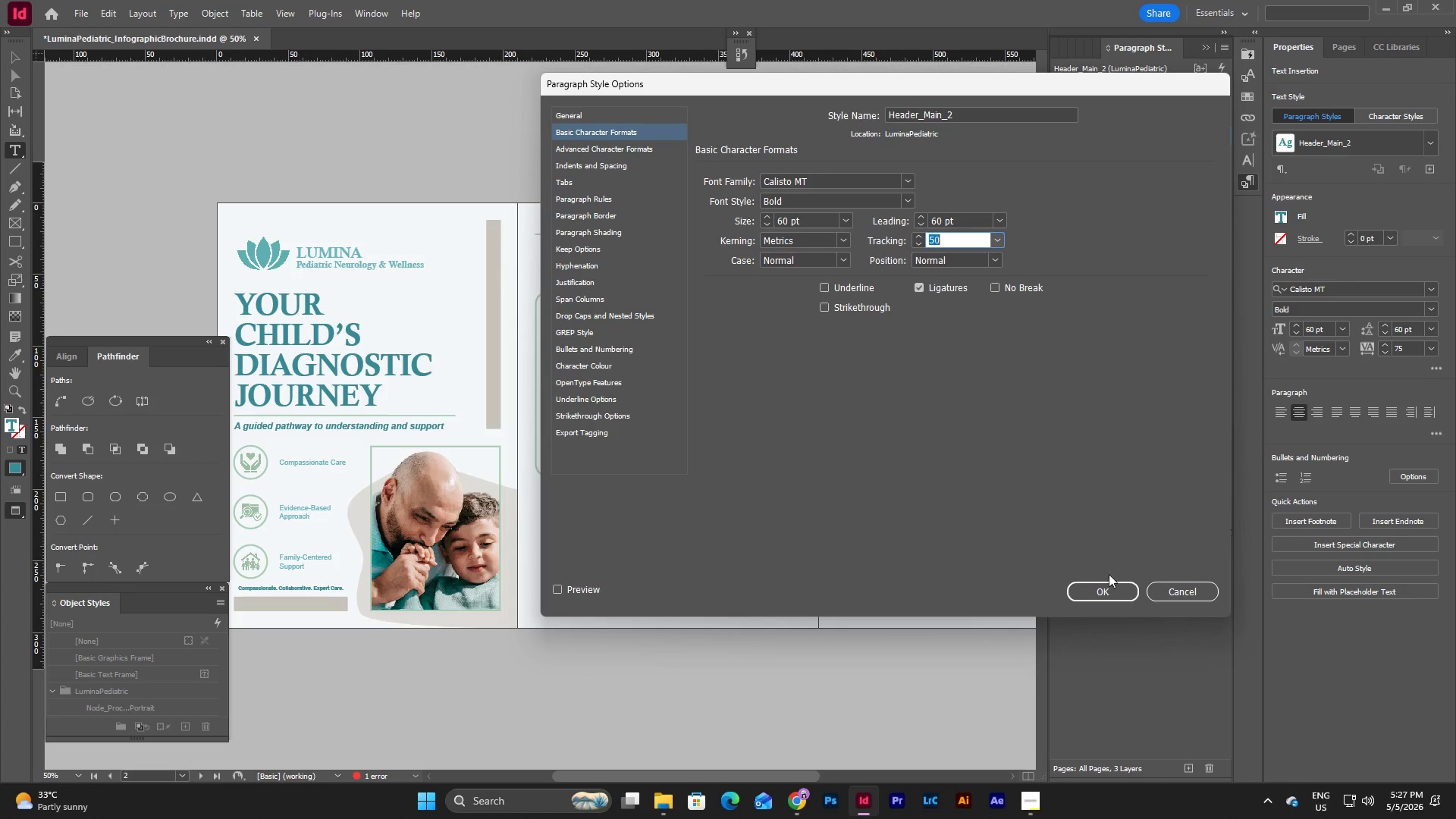 
left_click([1112, 592])
 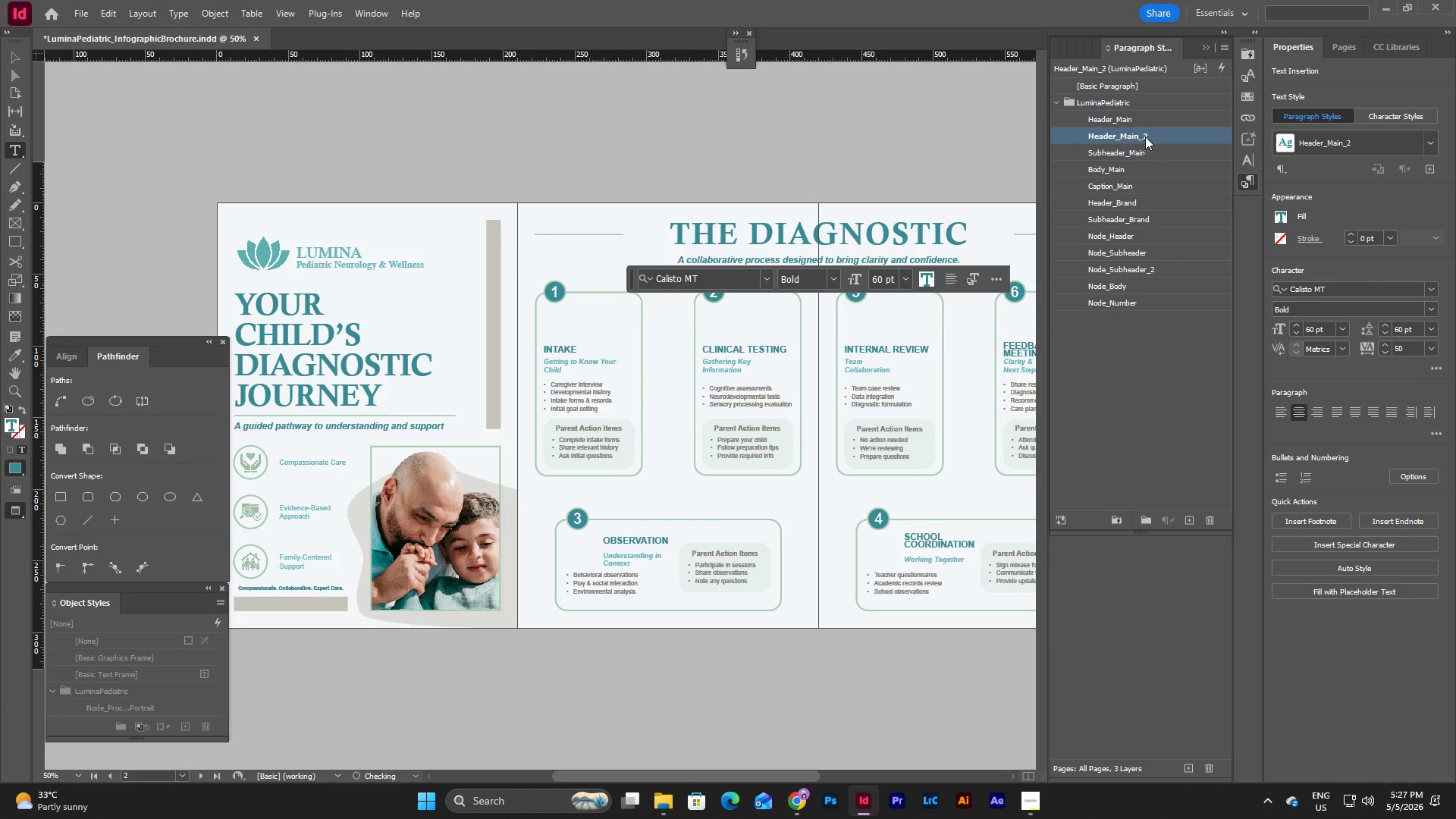 
double_click([1145, 133])
 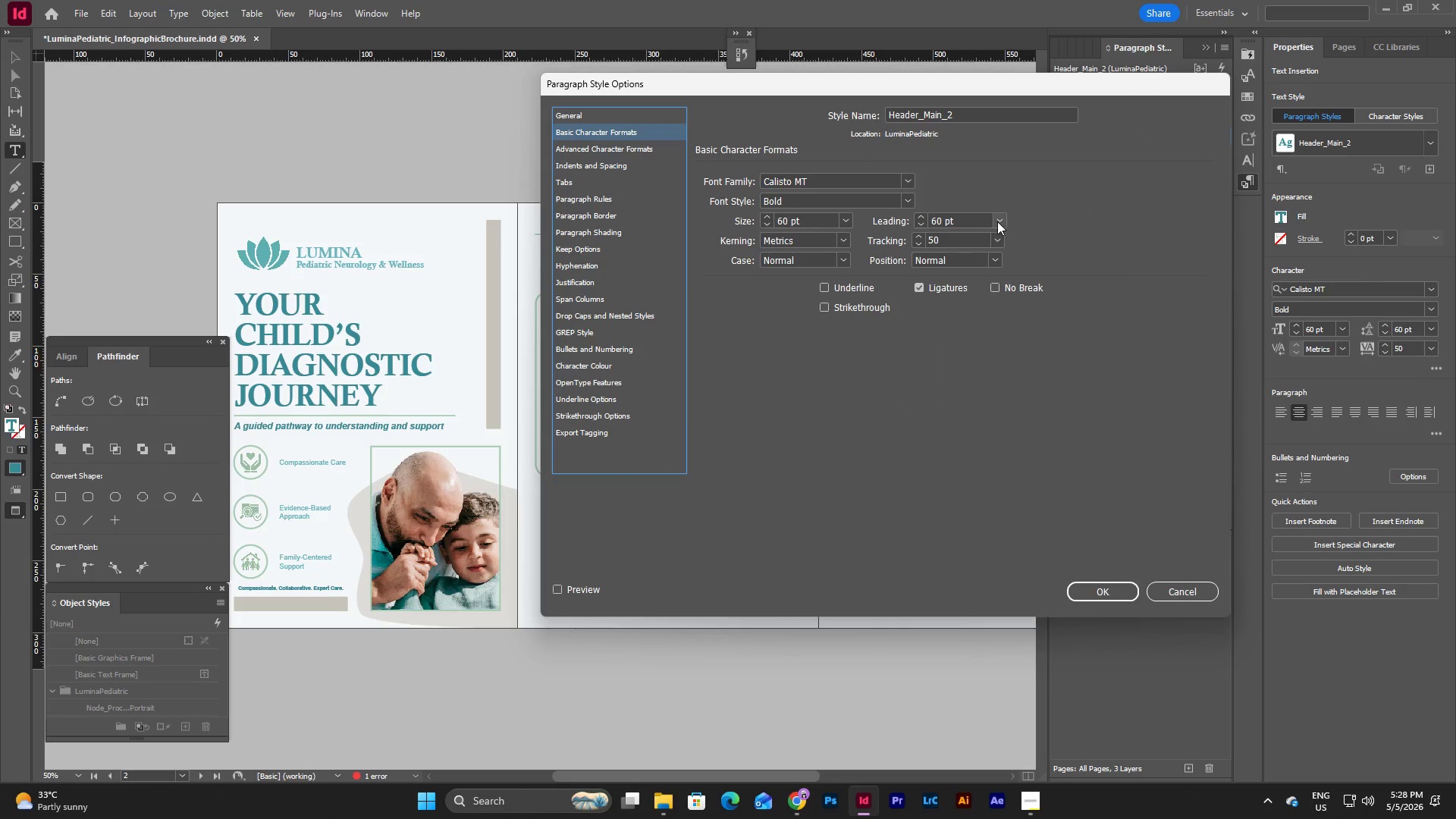 
left_click([999, 240])
 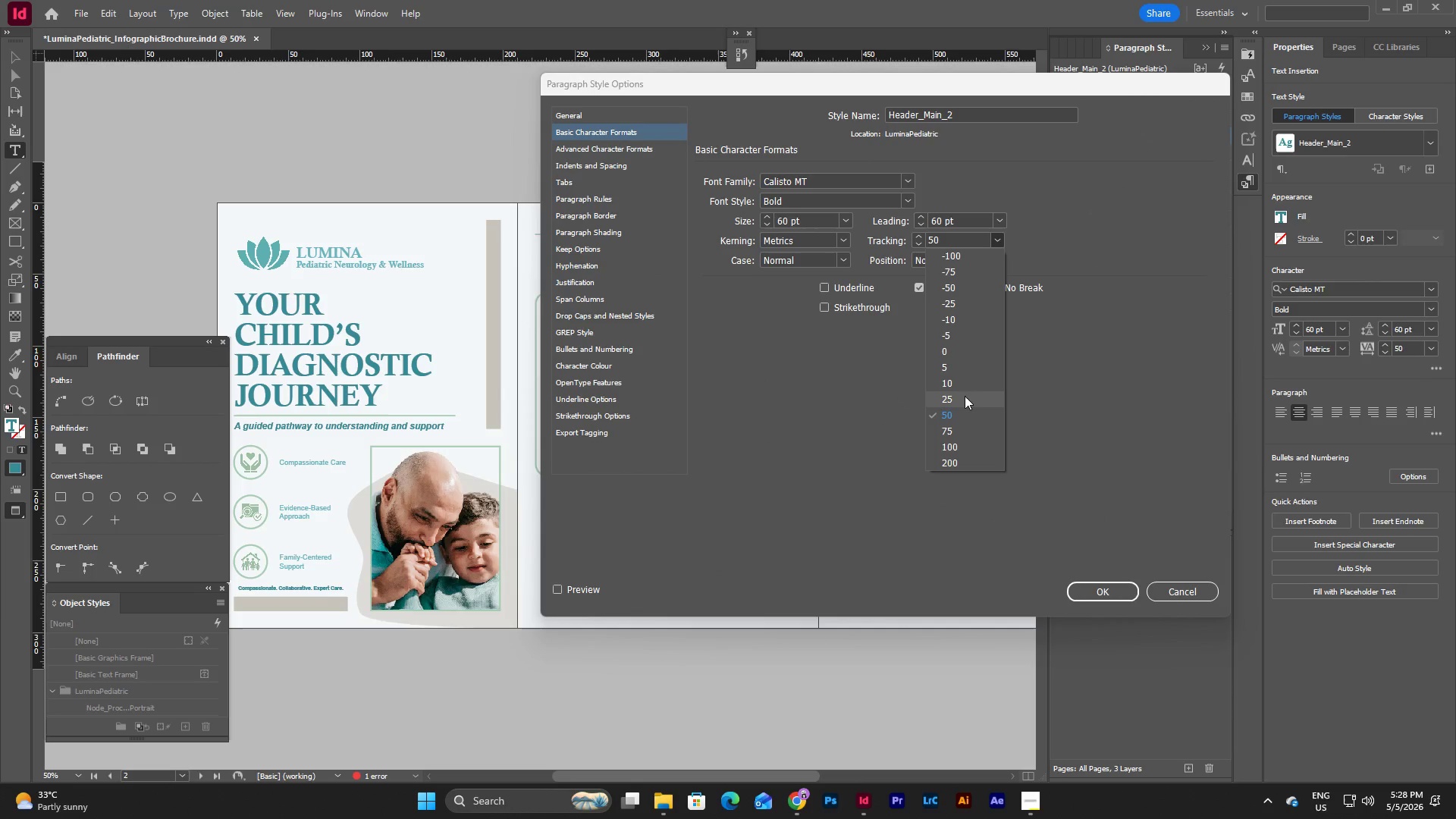 
left_click([963, 401])
 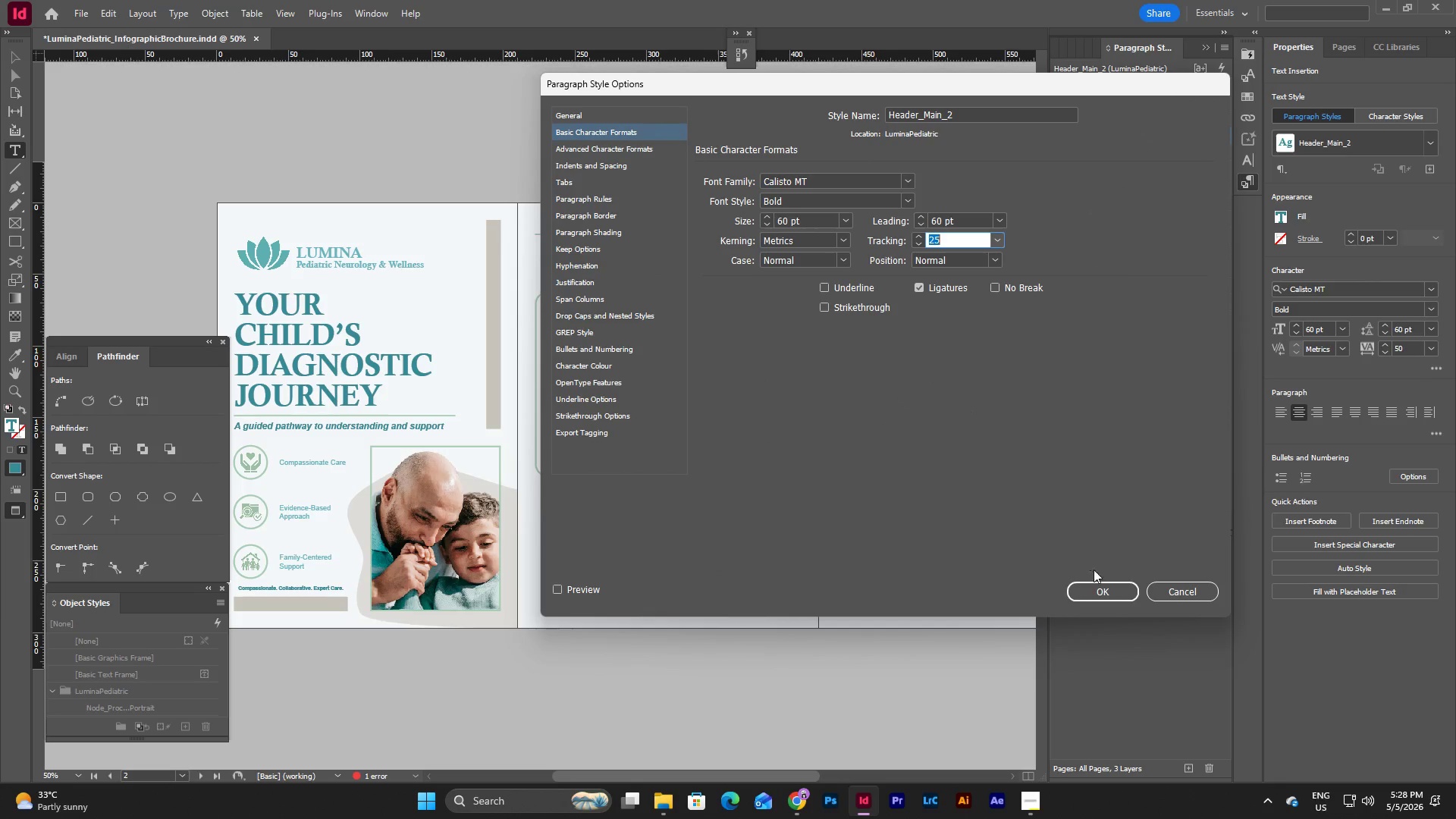 
left_click([1112, 595])
 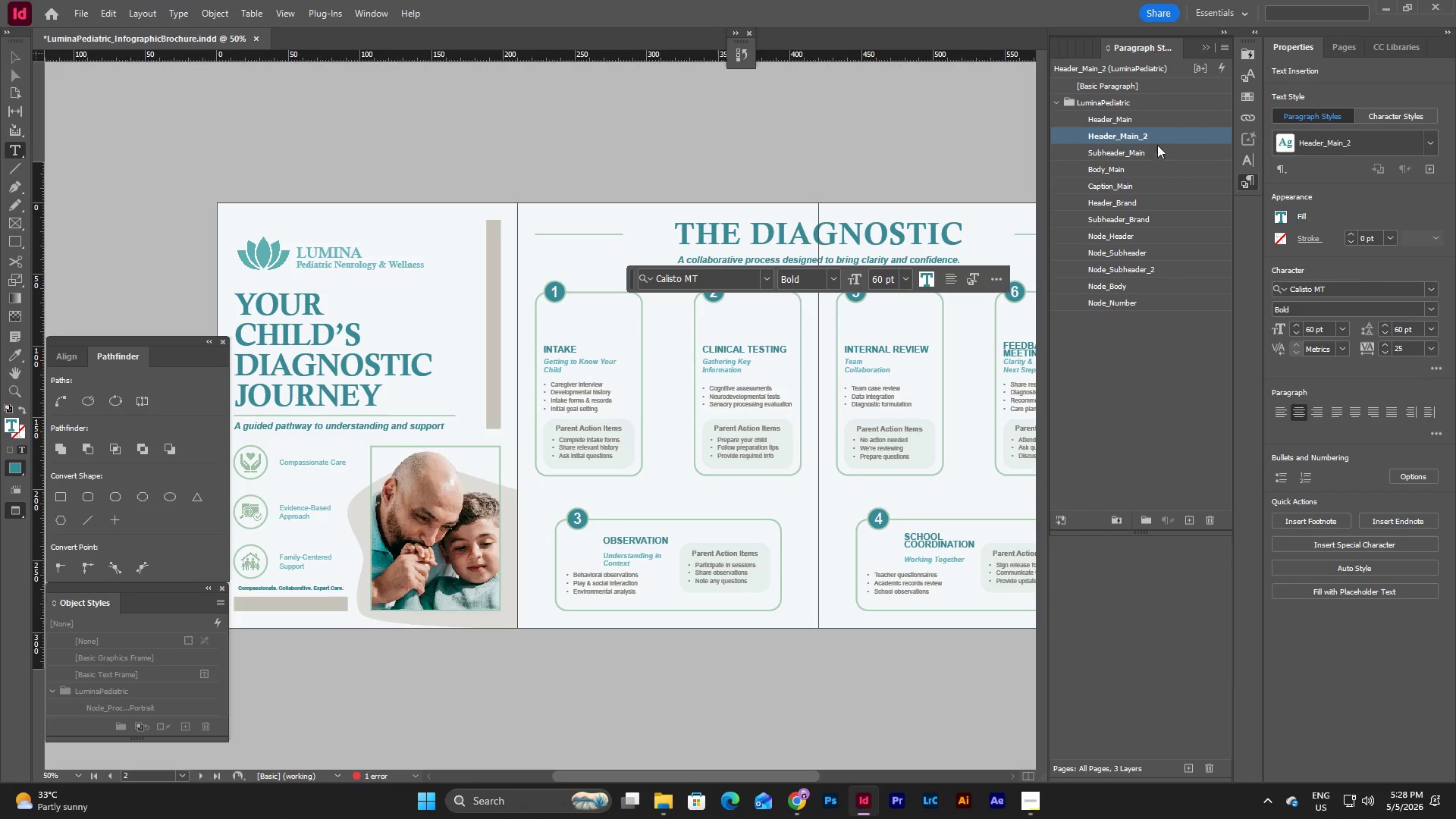 
double_click([1158, 140])
 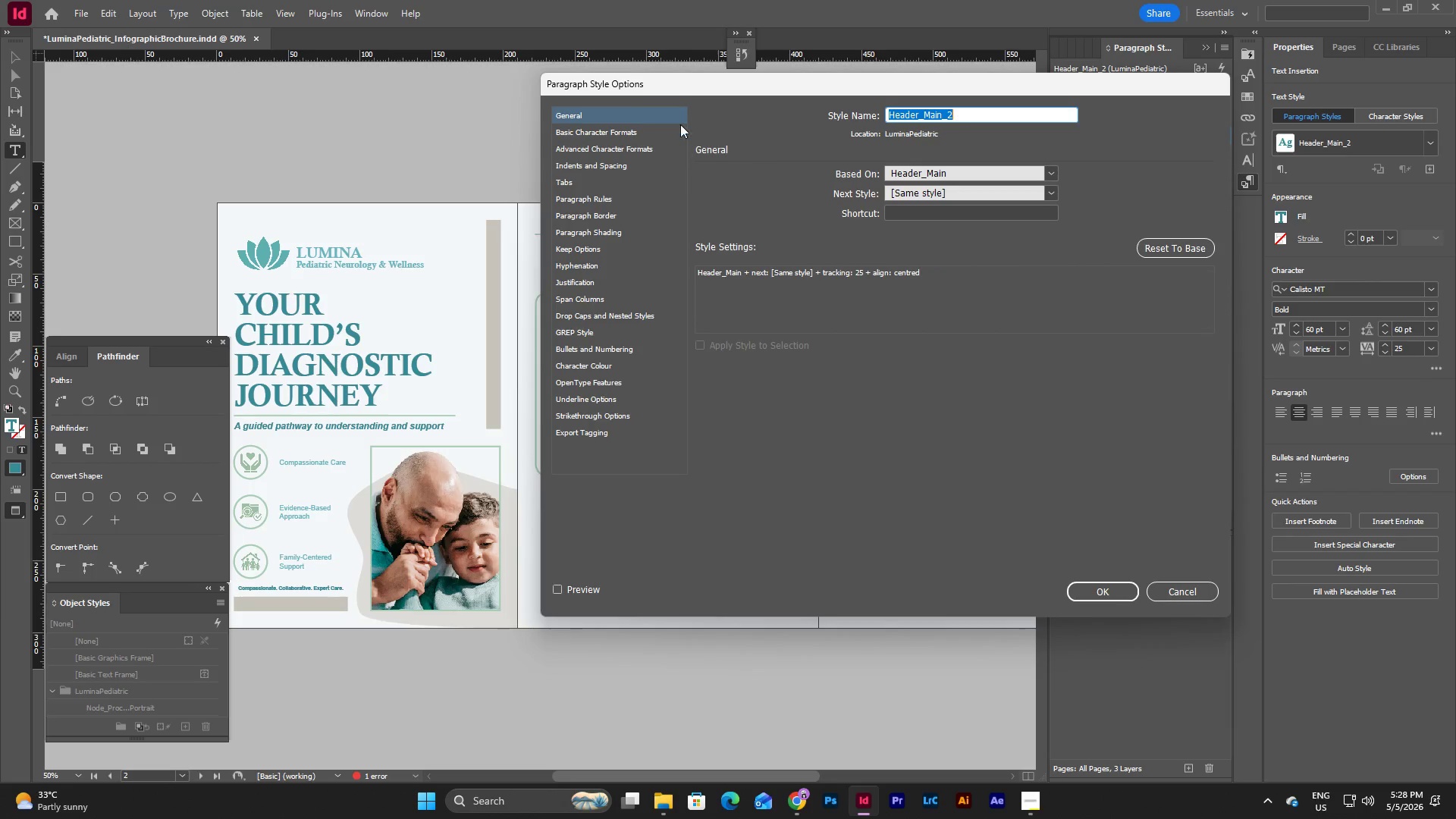 
left_click([651, 124])
 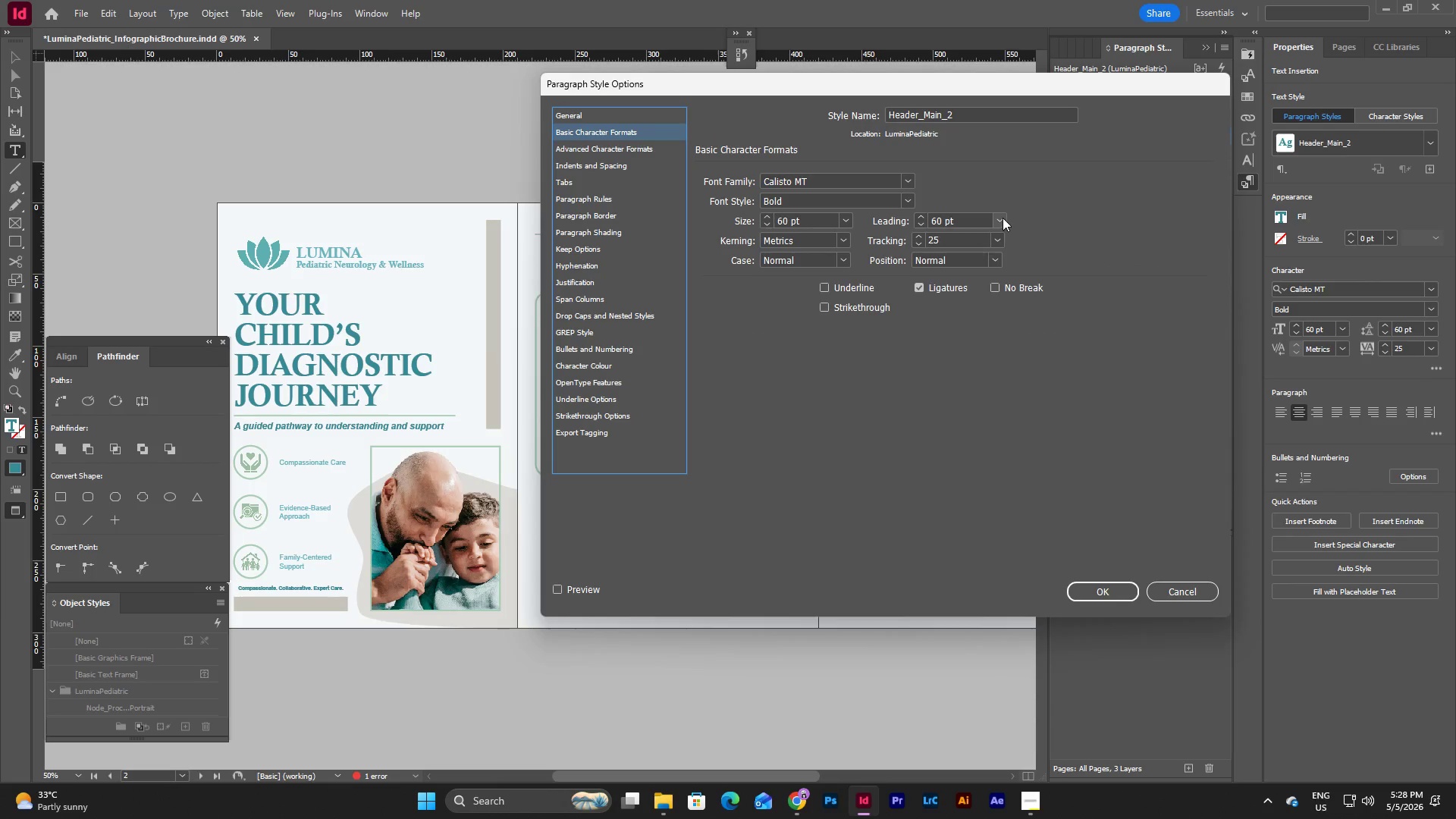 
double_click([1003, 218])
 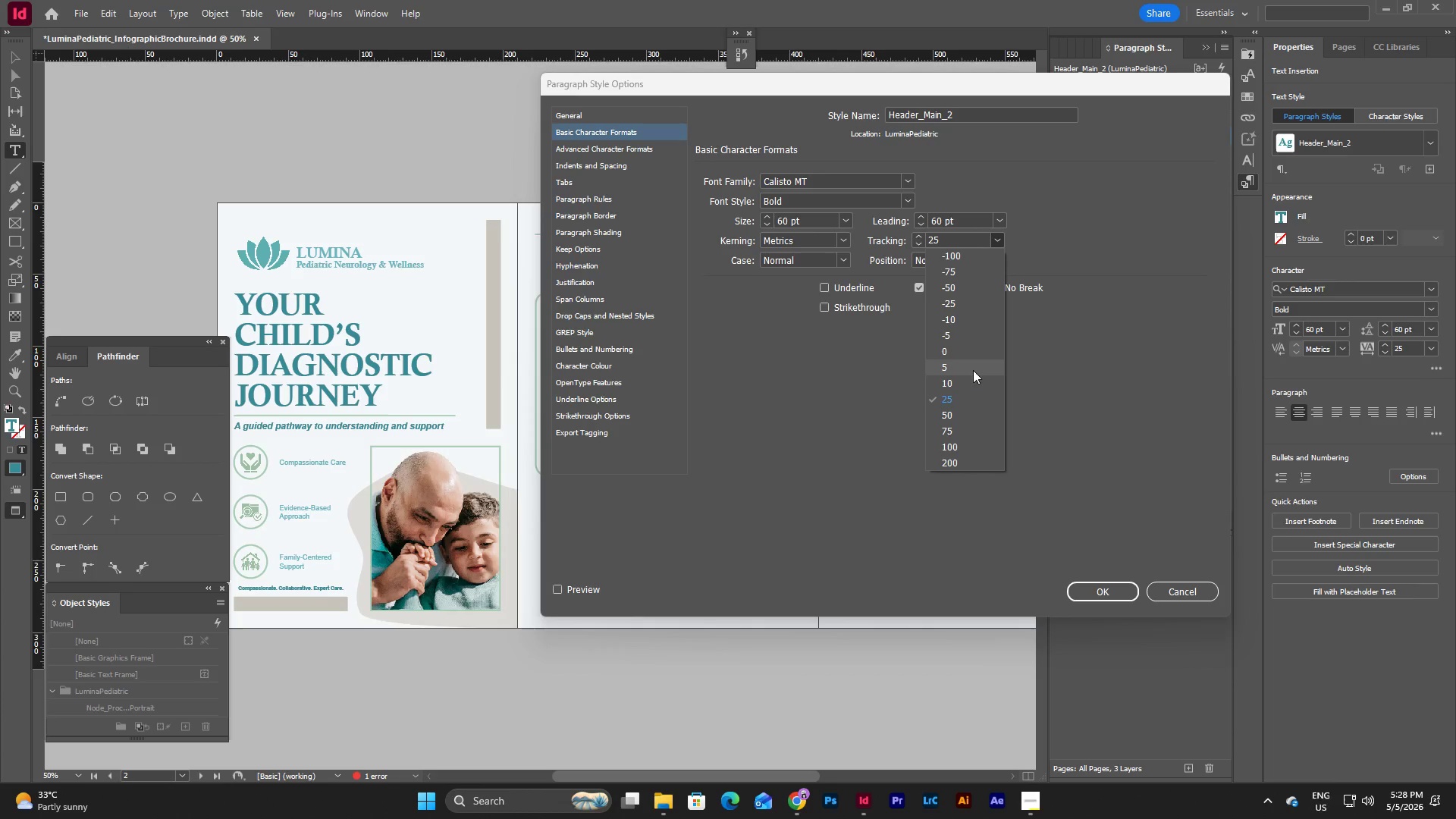 
left_click([967, 351])
 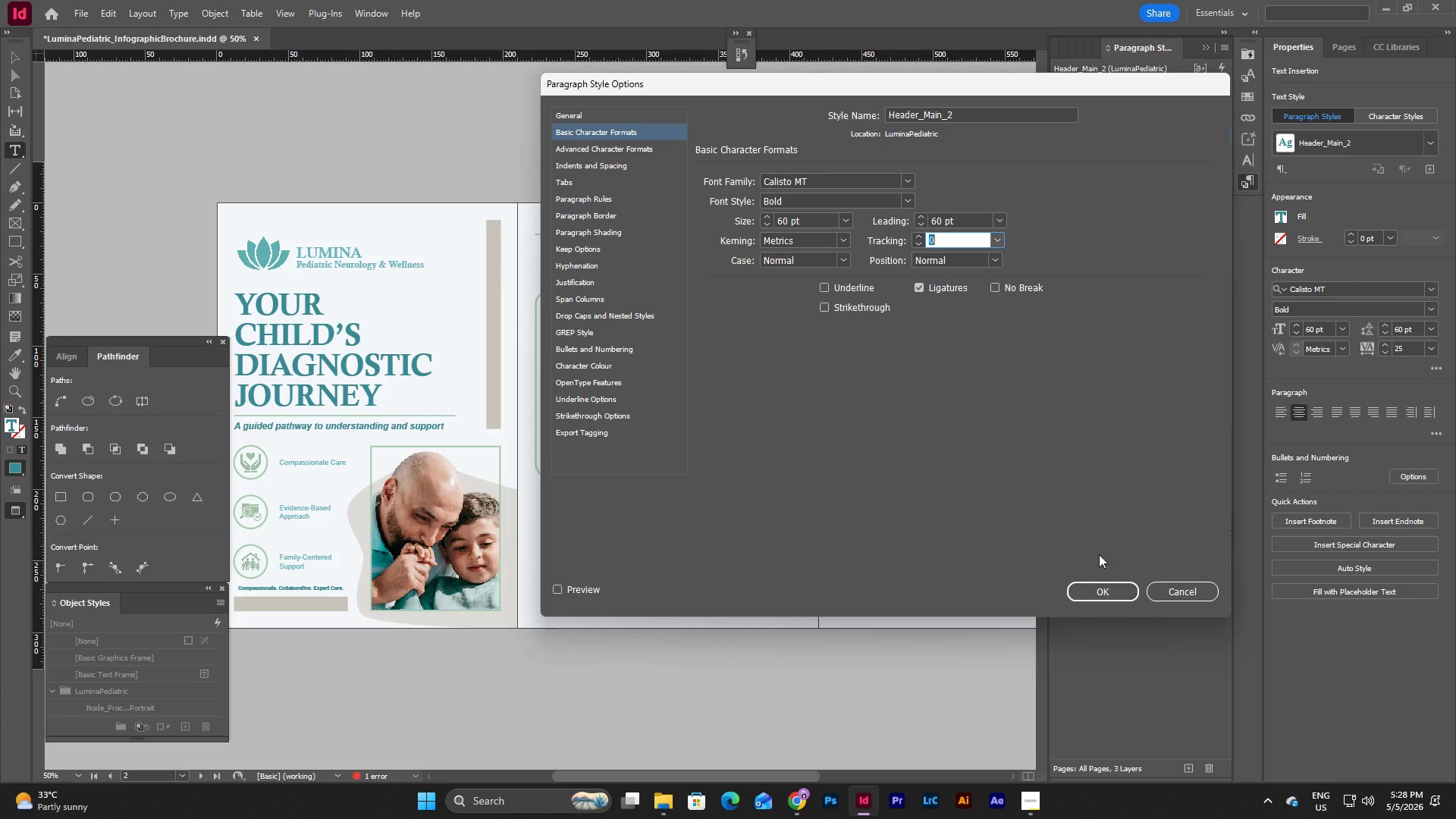 
left_click([1094, 588])
 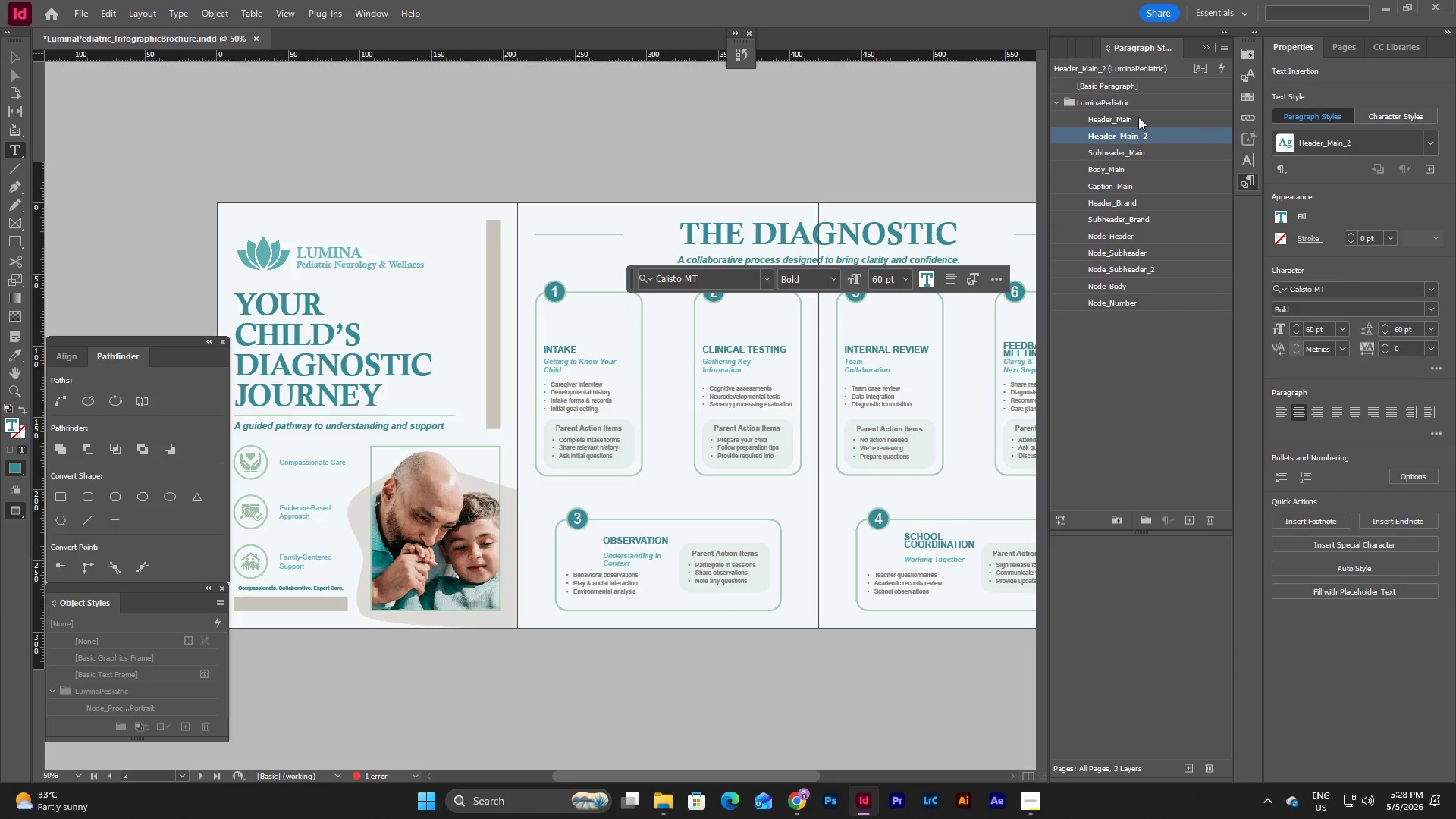 
double_click([1146, 133])
 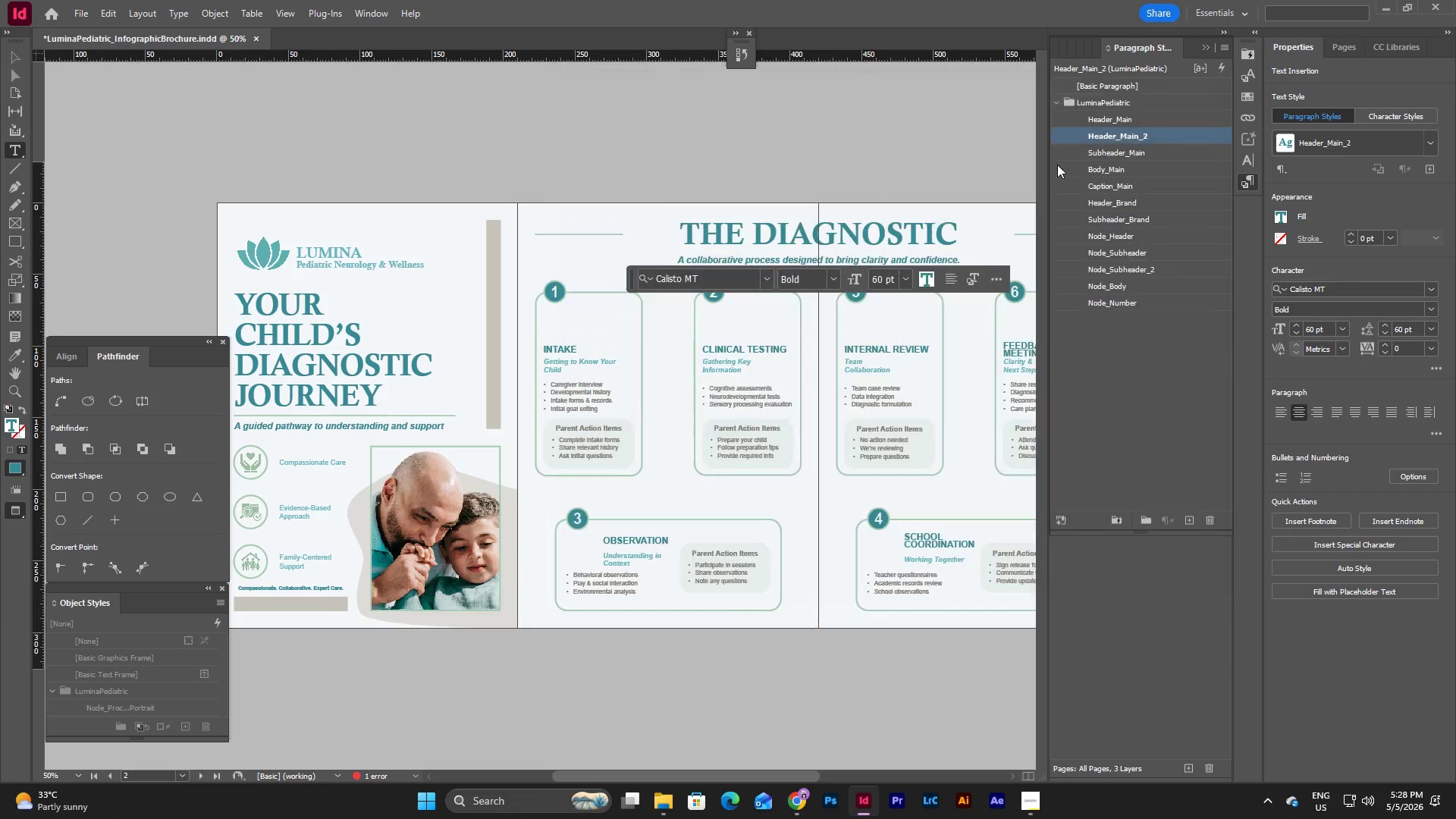 
left_click([1093, 113])
 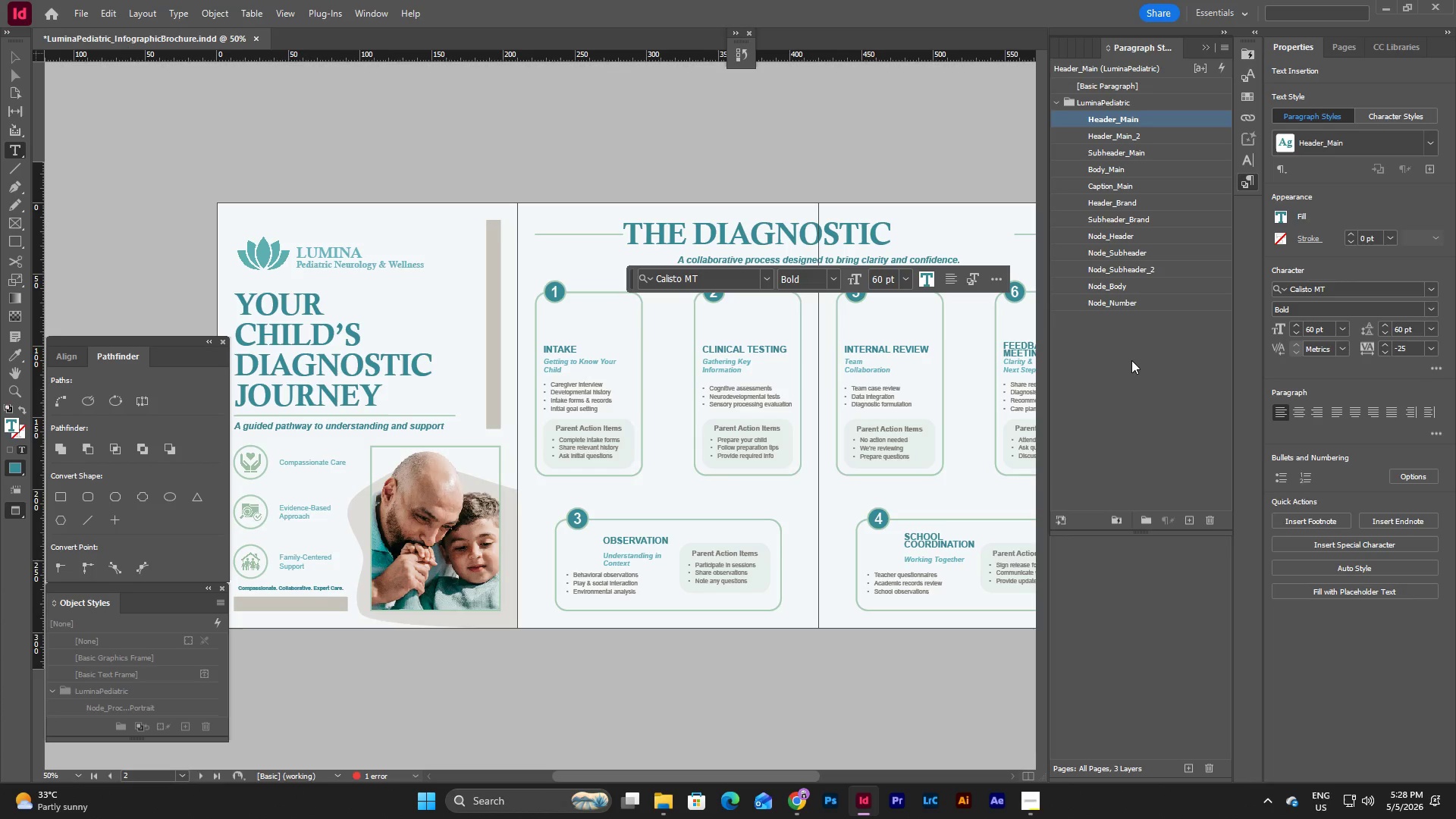 
wait(10.05)
 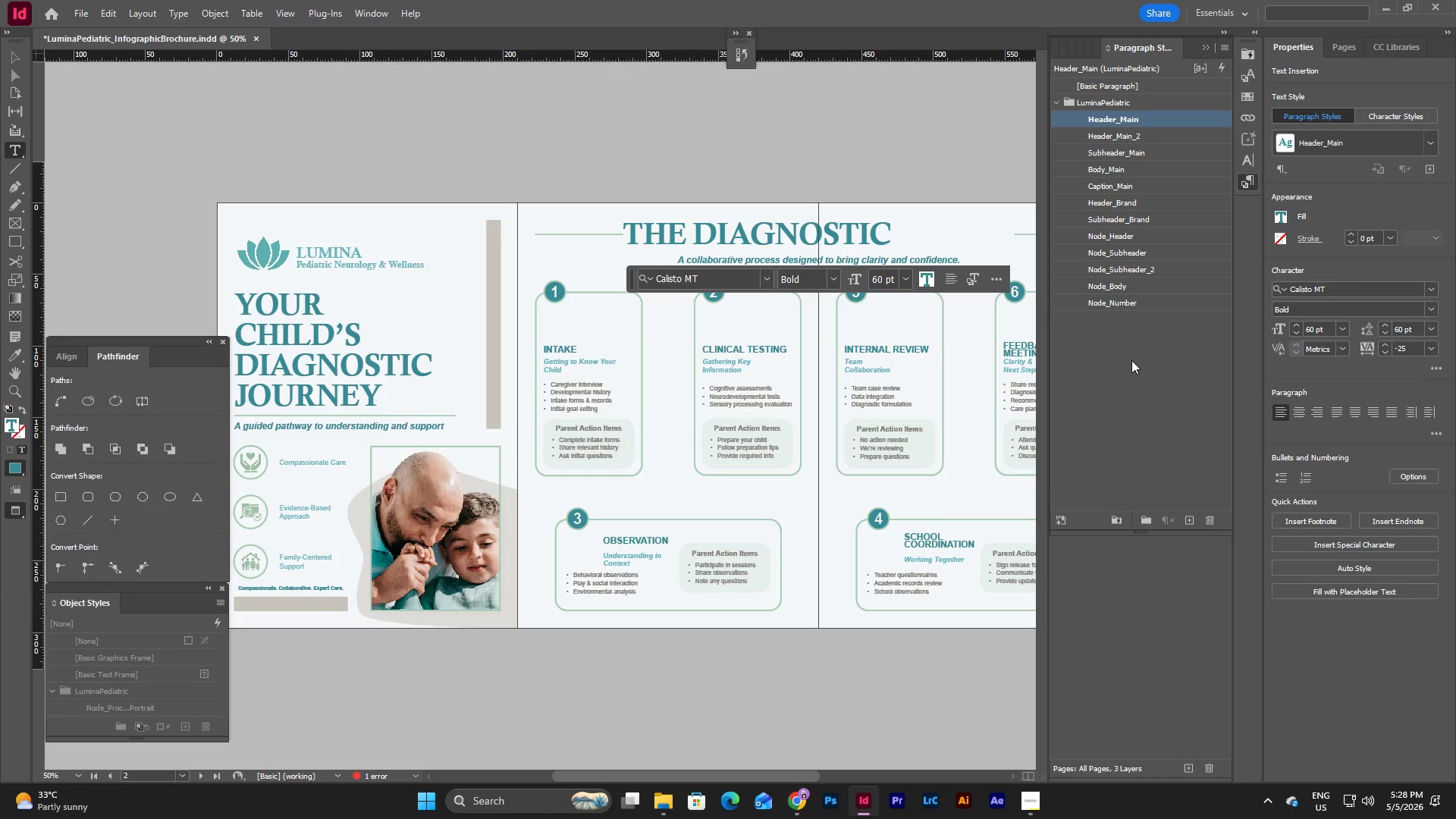 
left_click([1147, 438])
 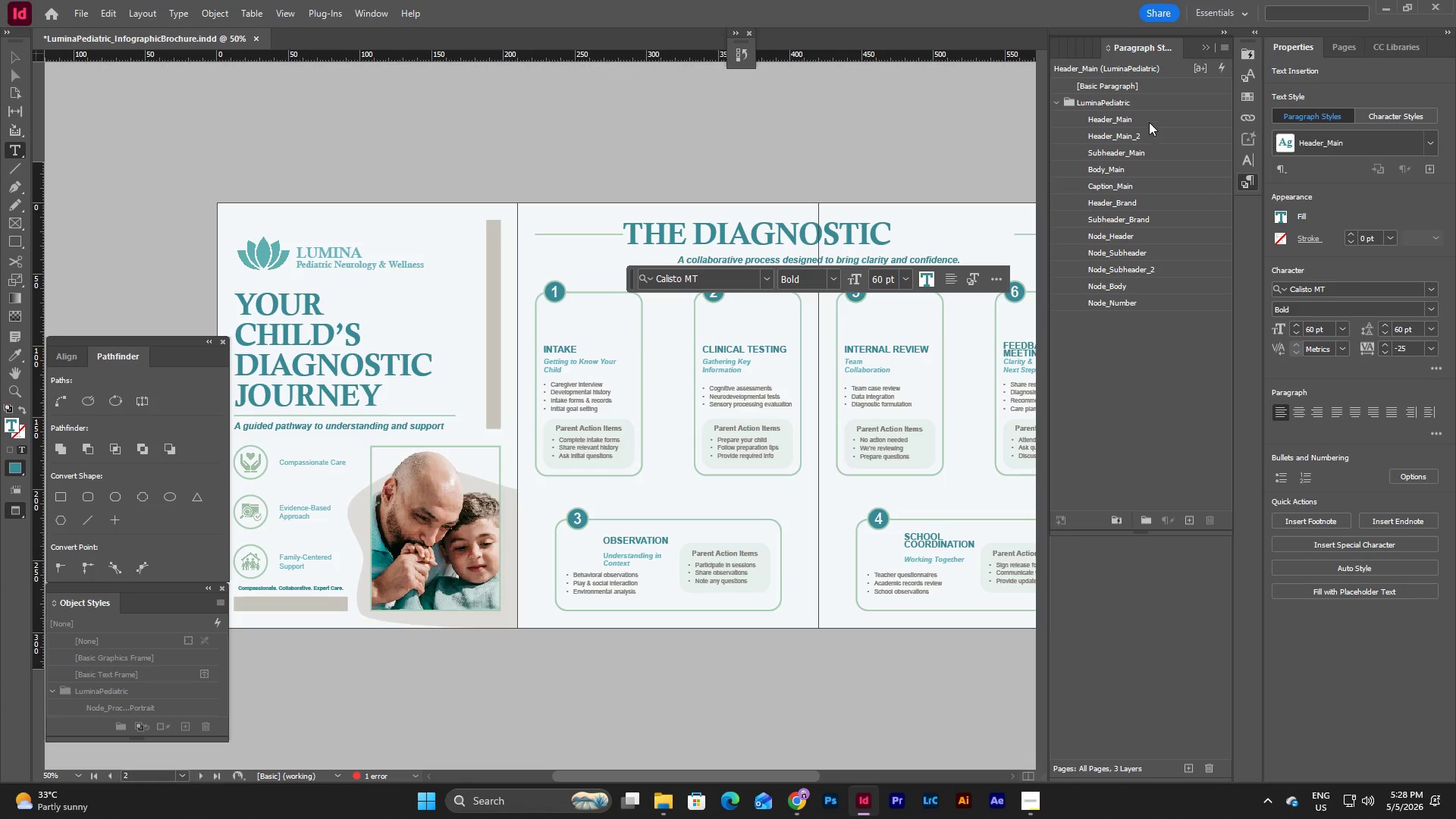 
left_click([1148, 118])
 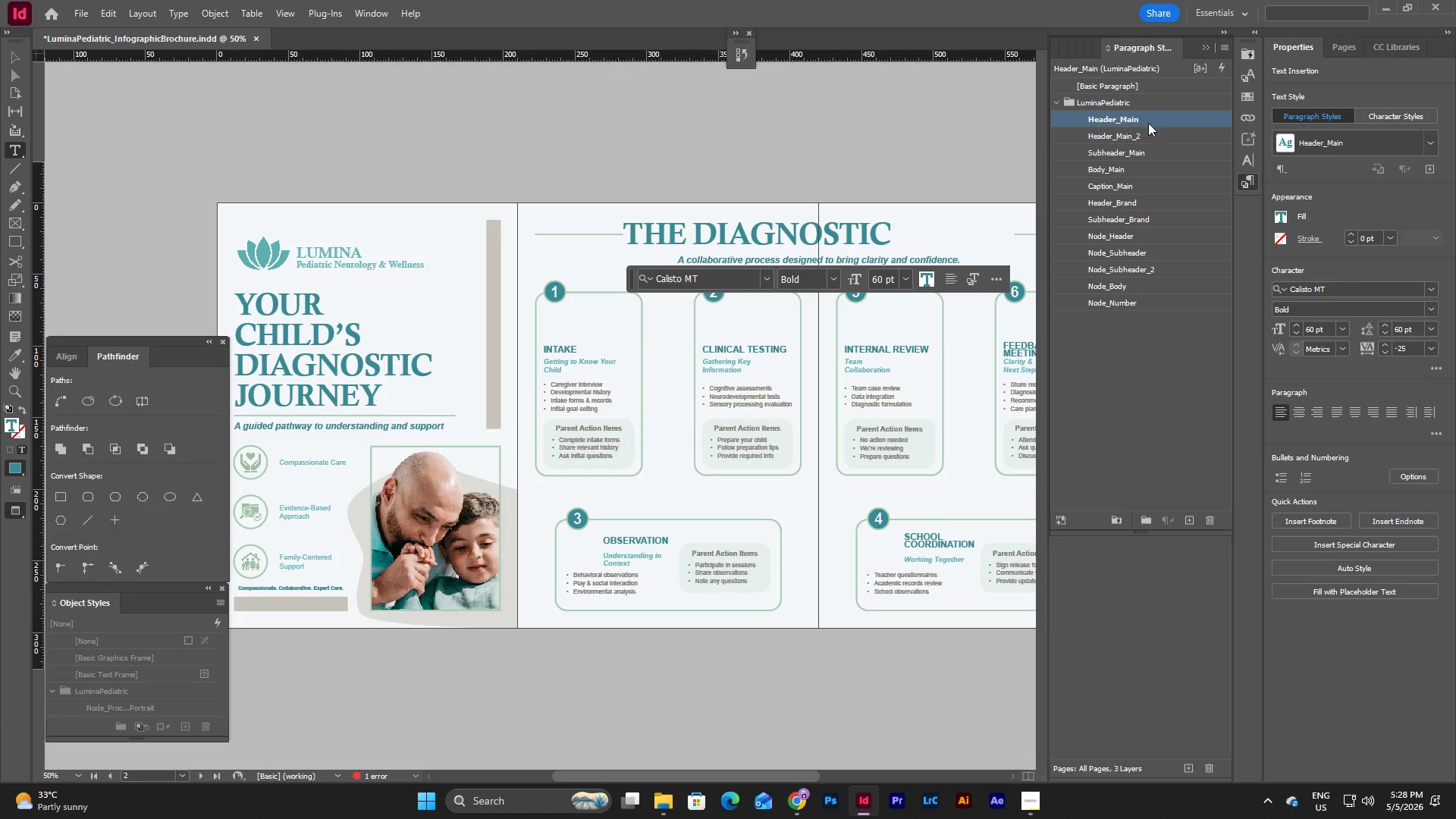 
left_click([1150, 131])
 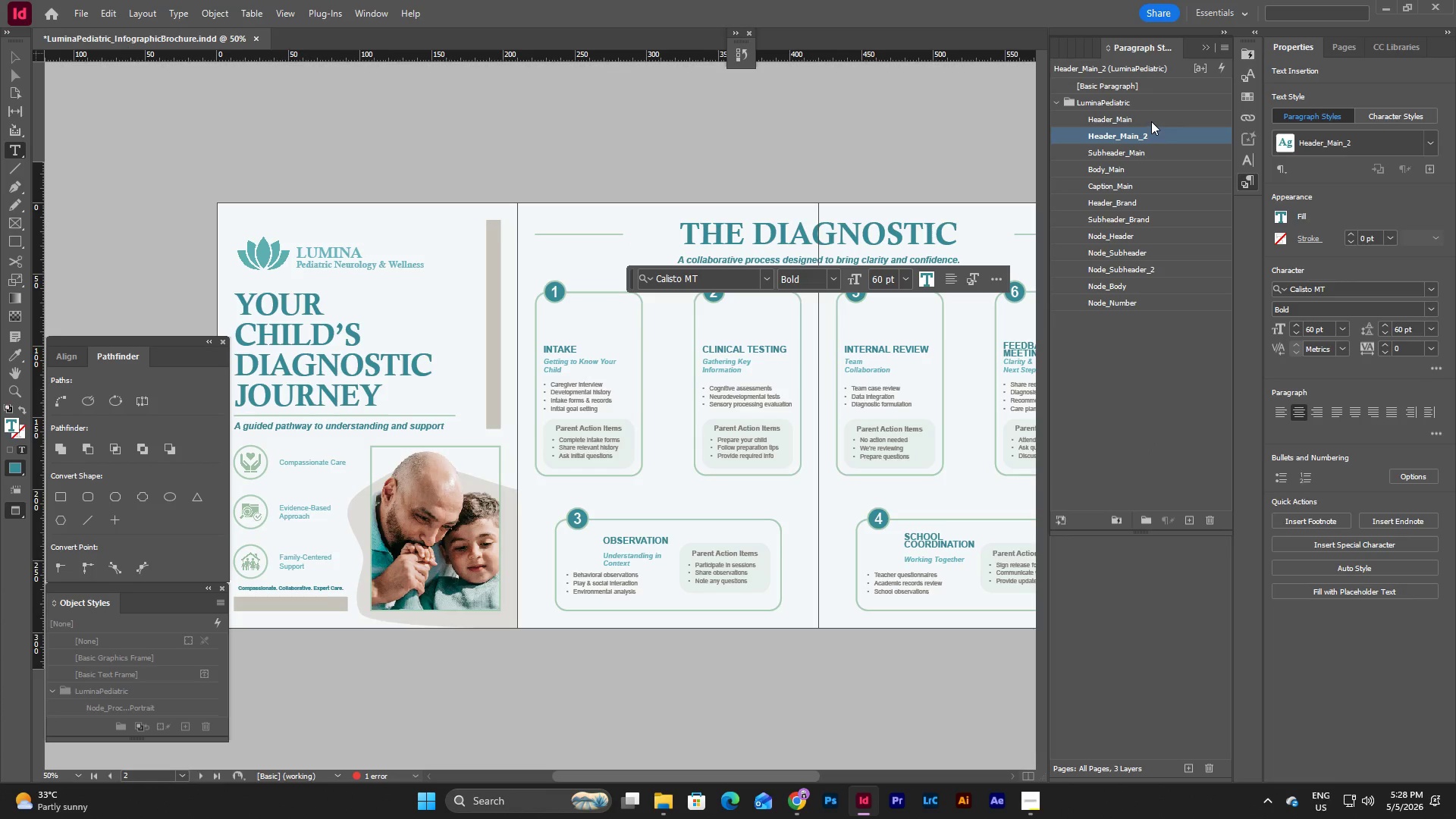 
left_click([1151, 121])
 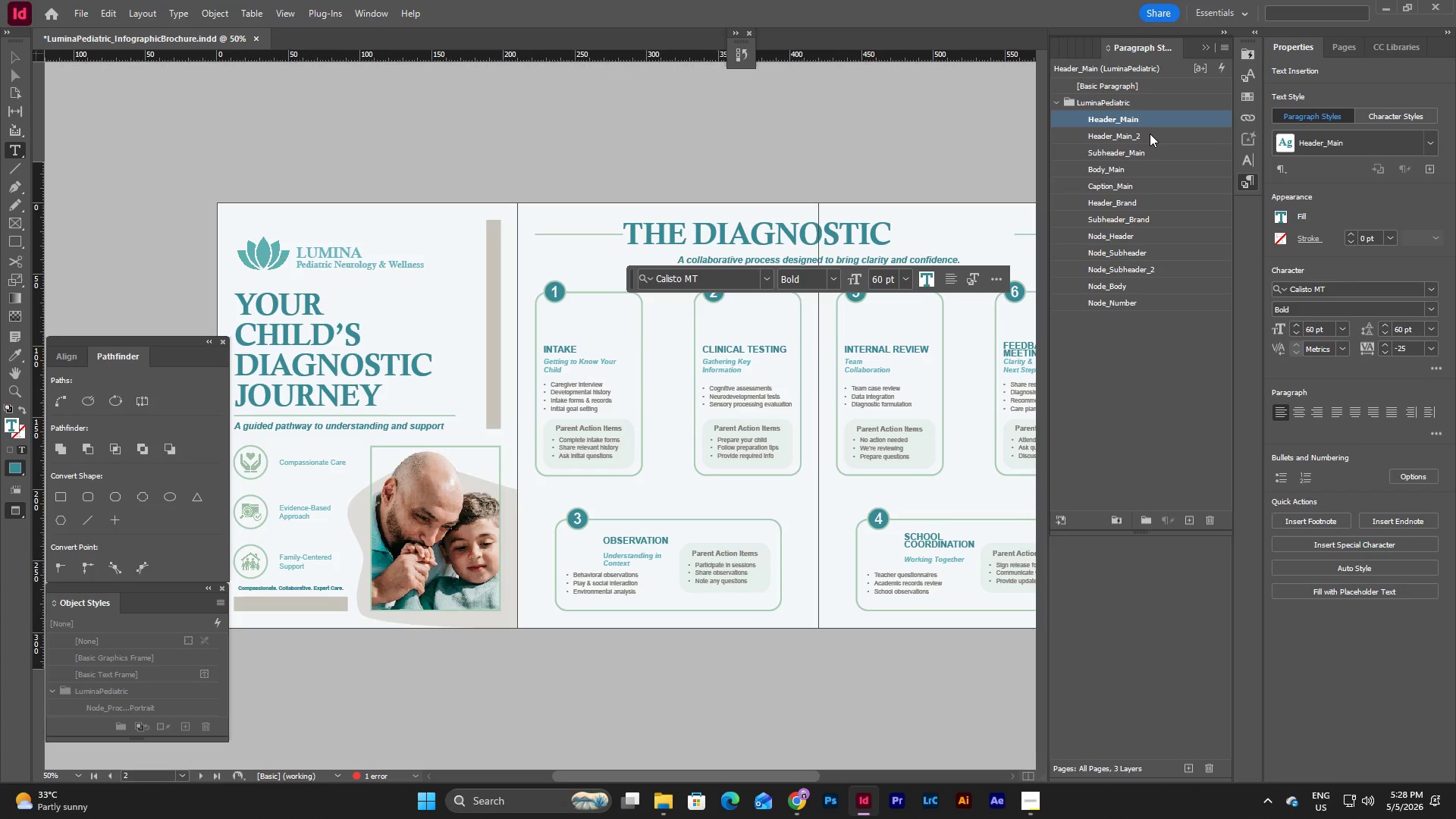 
right_click([1150, 133])
 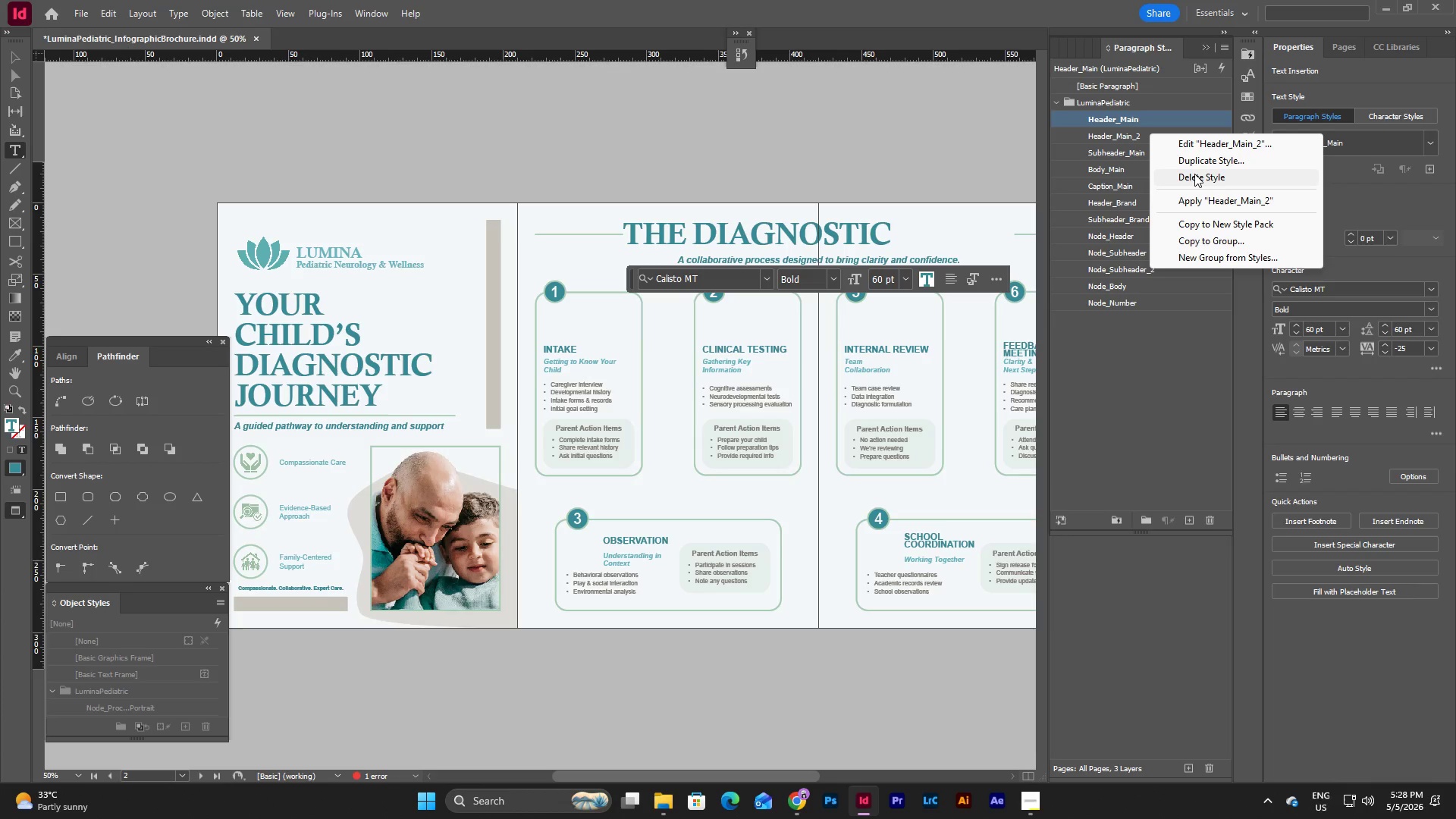 
left_click([1194, 174])
 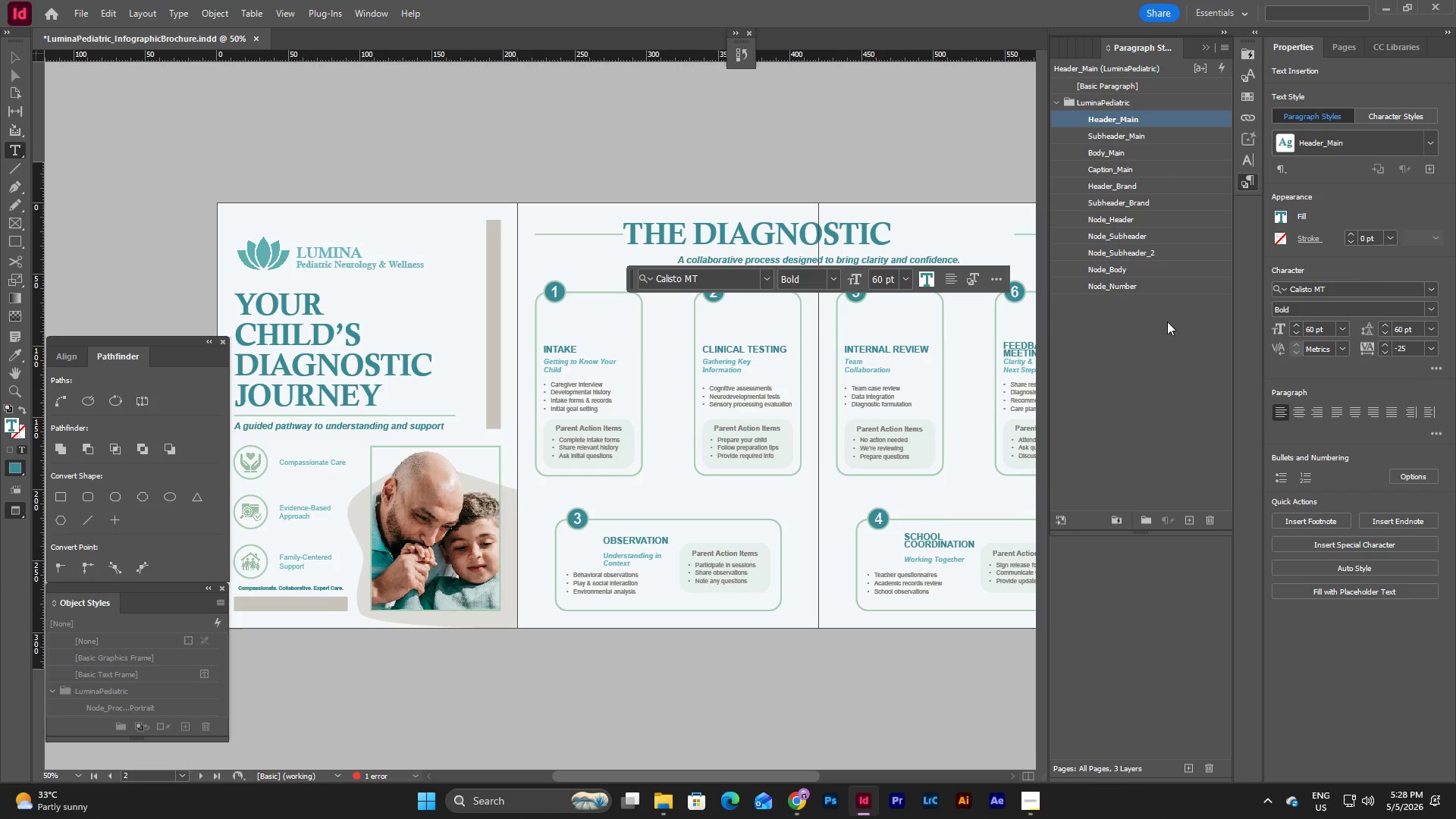 
left_click([1167, 375])
 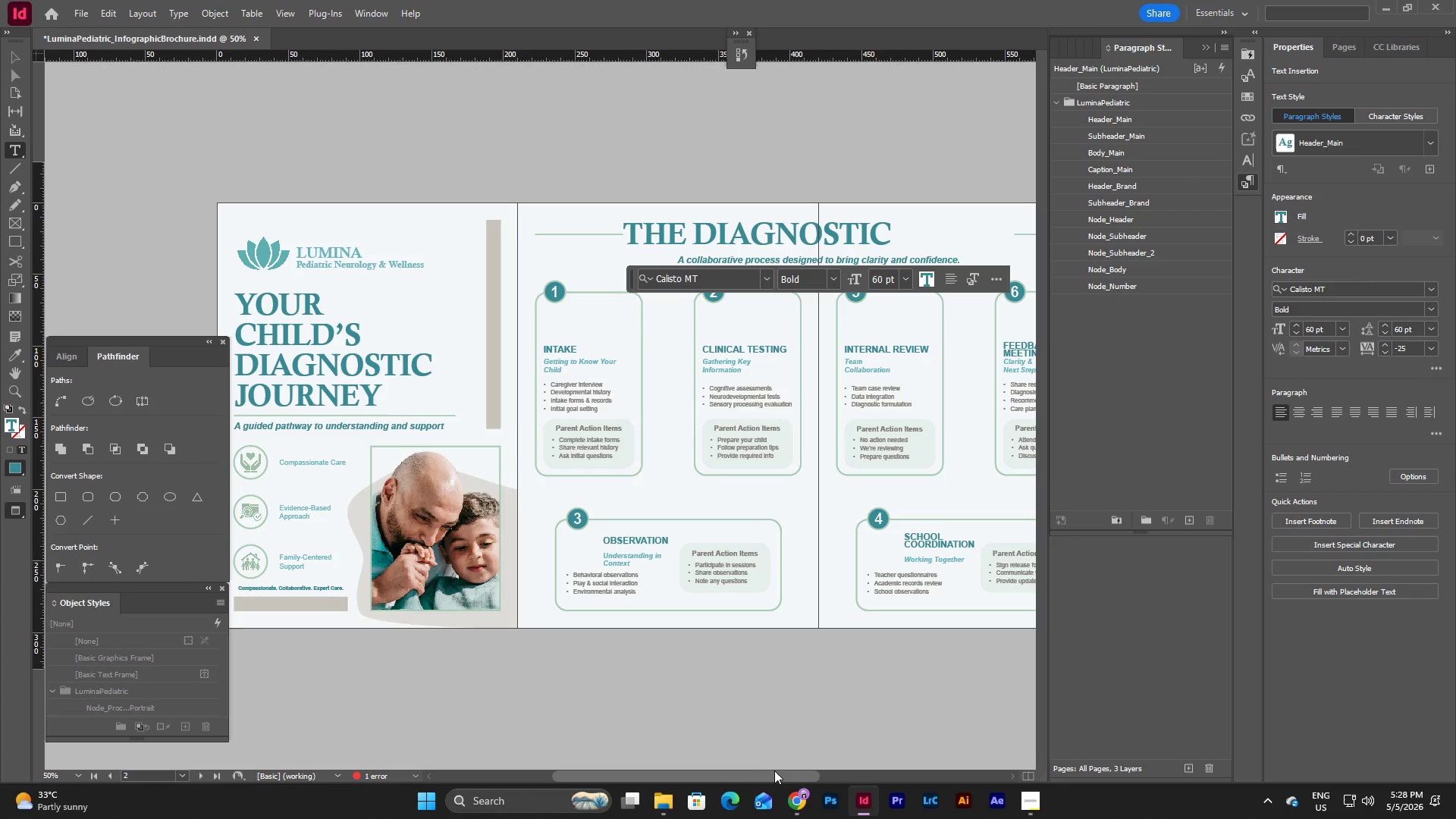 
left_click_drag(start_coordinate=[785, 768], to_coordinate=[800, 768])
 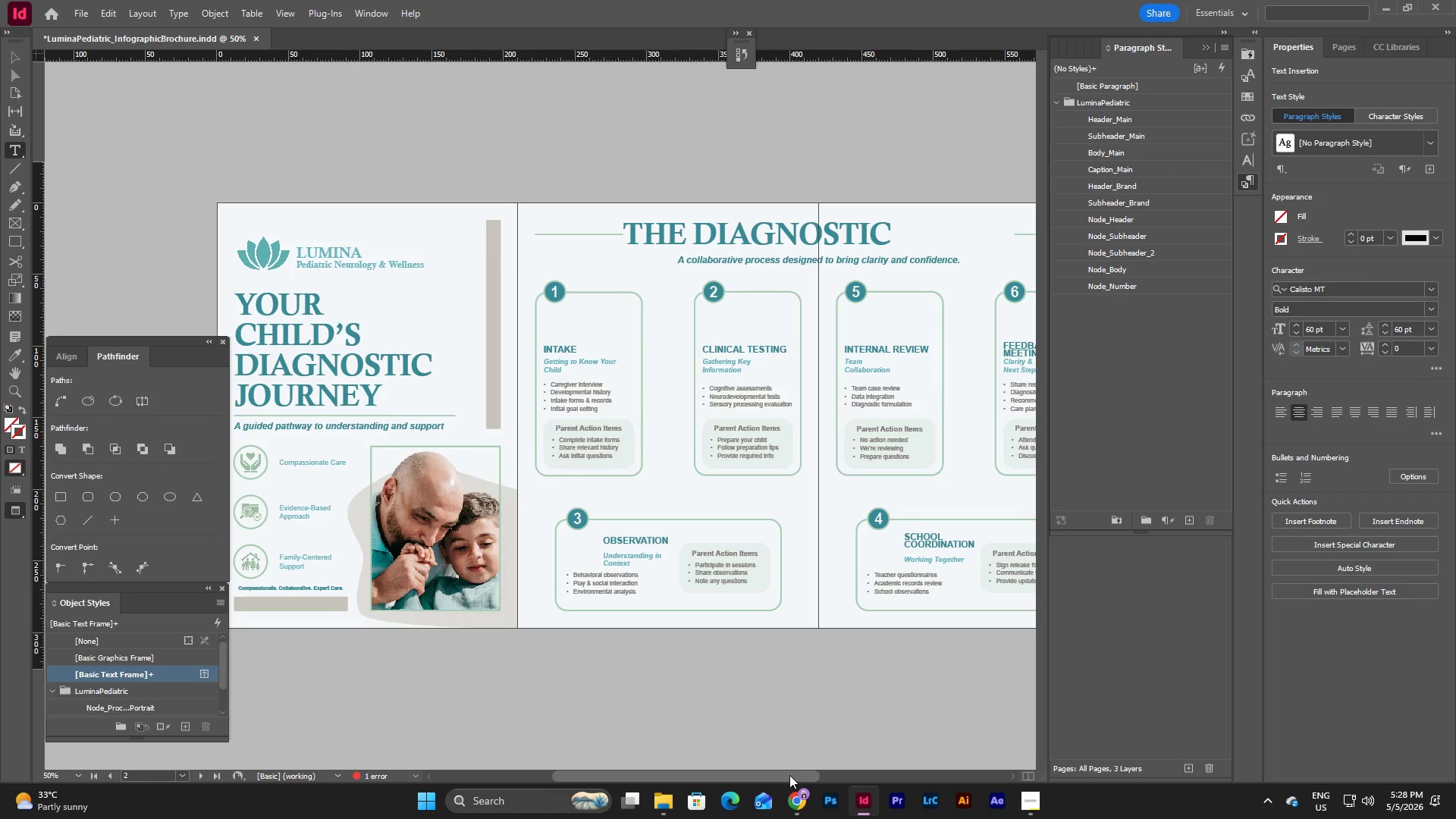 
left_click_drag(start_coordinate=[789, 775], to_coordinate=[807, 771])
 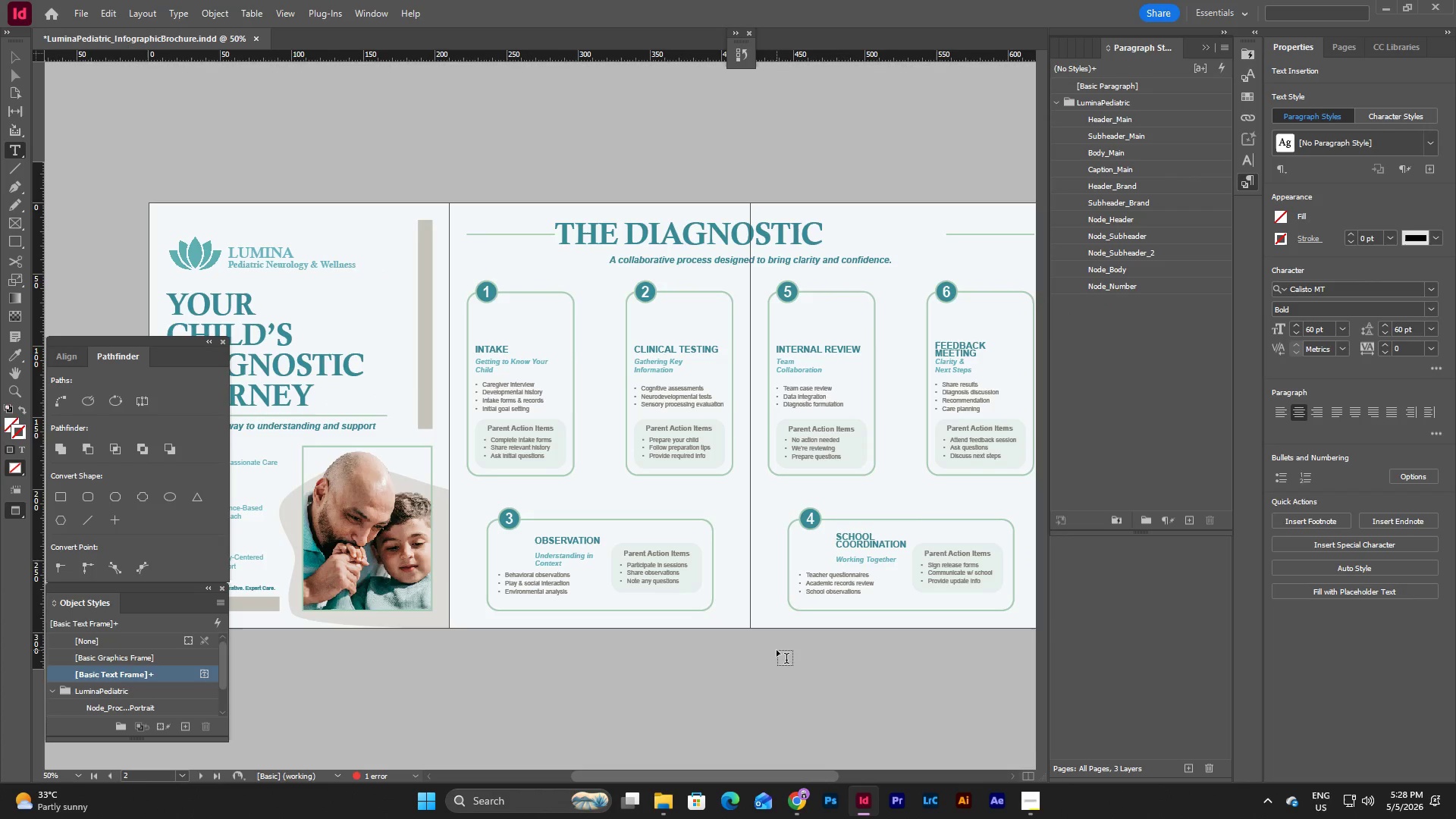 
scroll: coordinate [777, 650], scroll_direction: down, amount: 2.0
 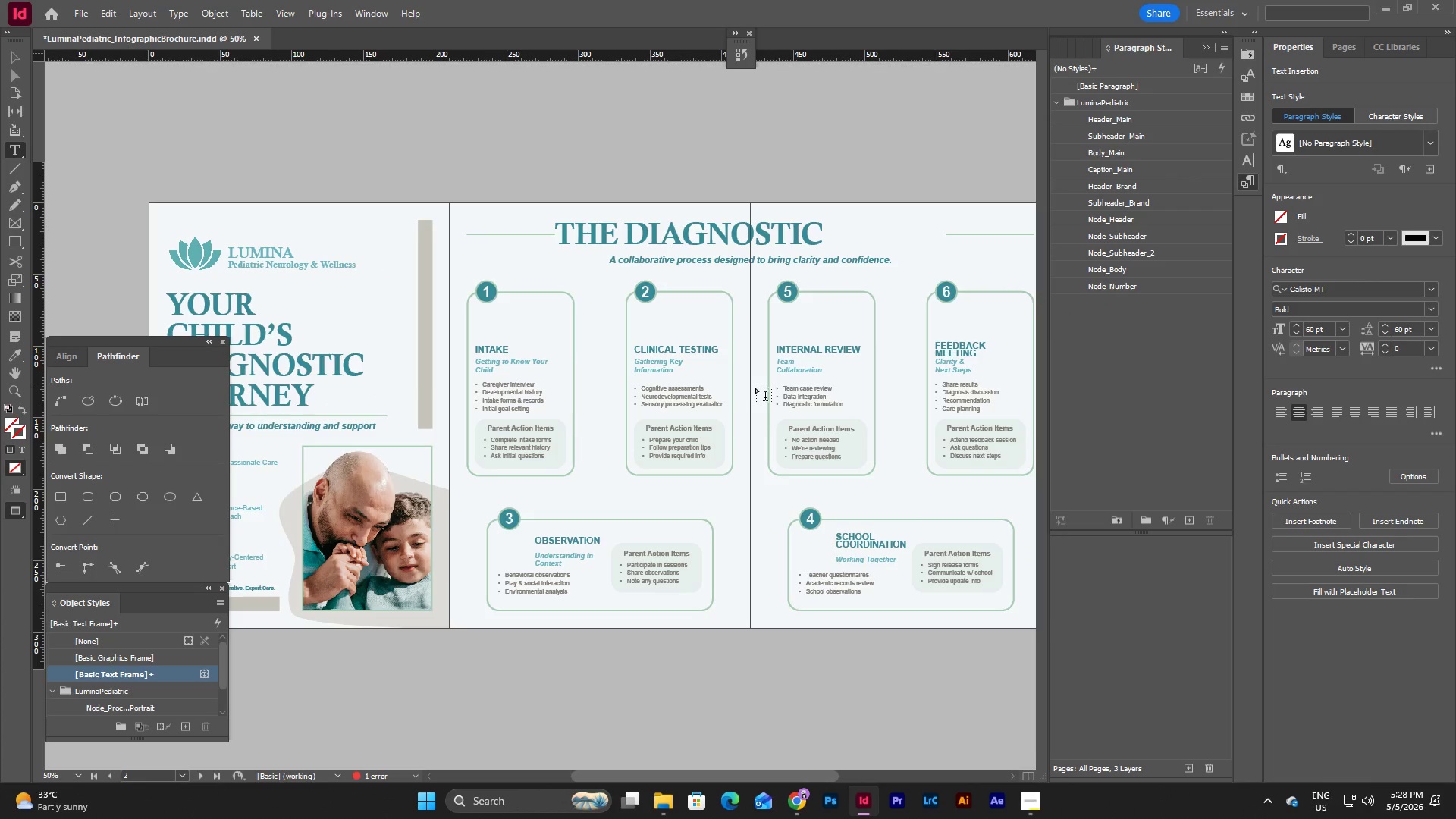 
key(Control+Z)
 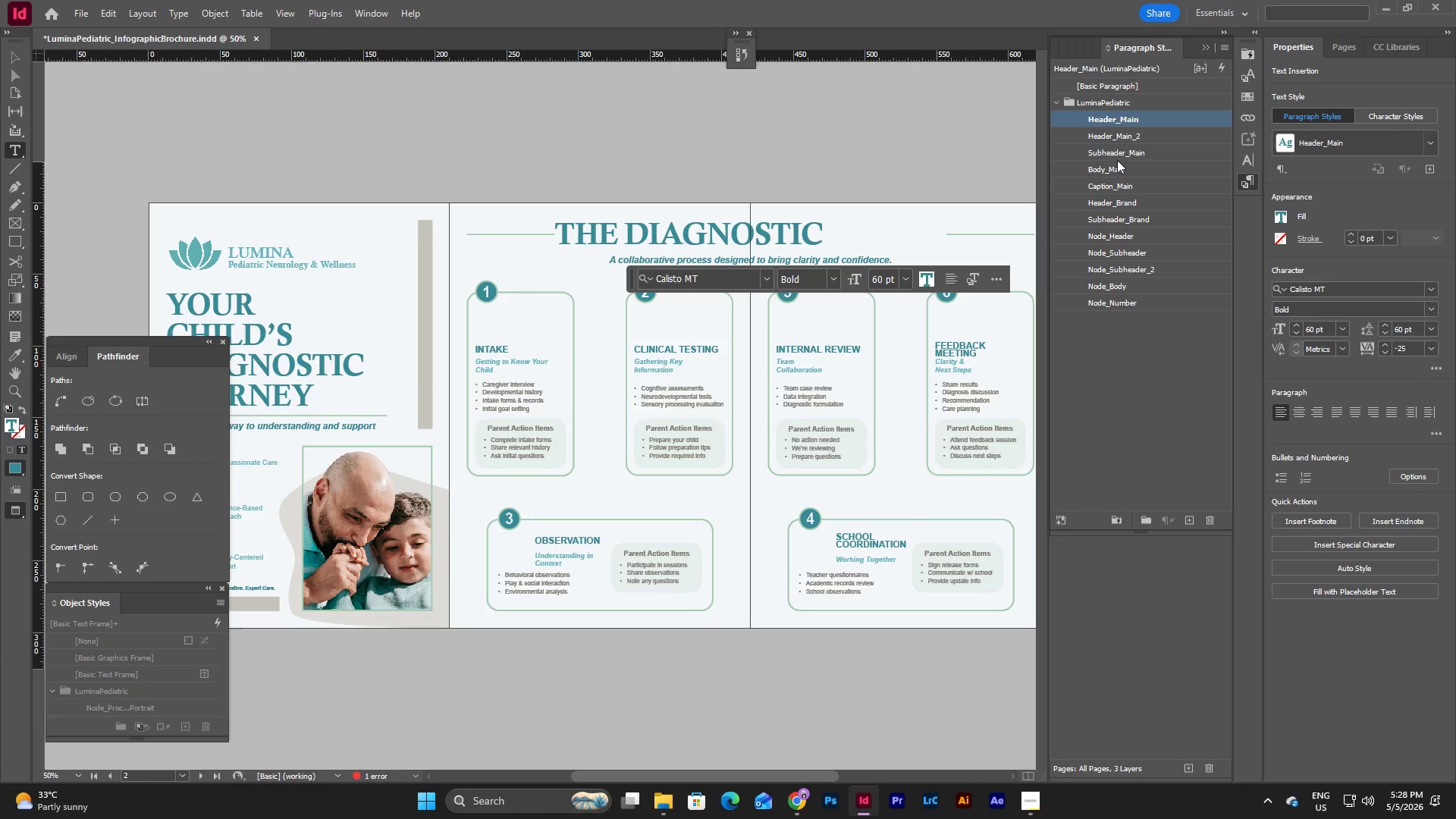 
left_click([1136, 130])
 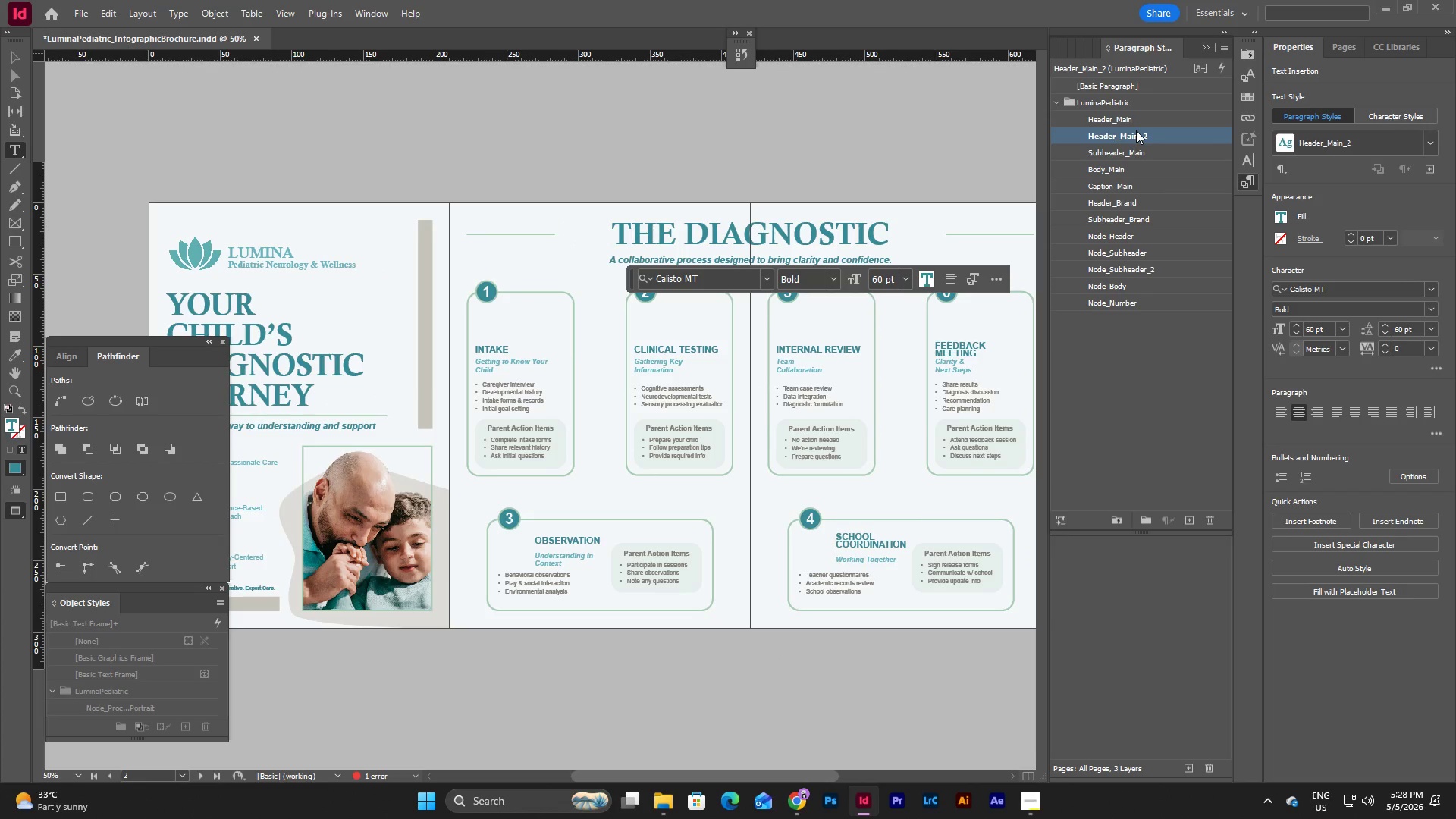 
key(Backspace)
 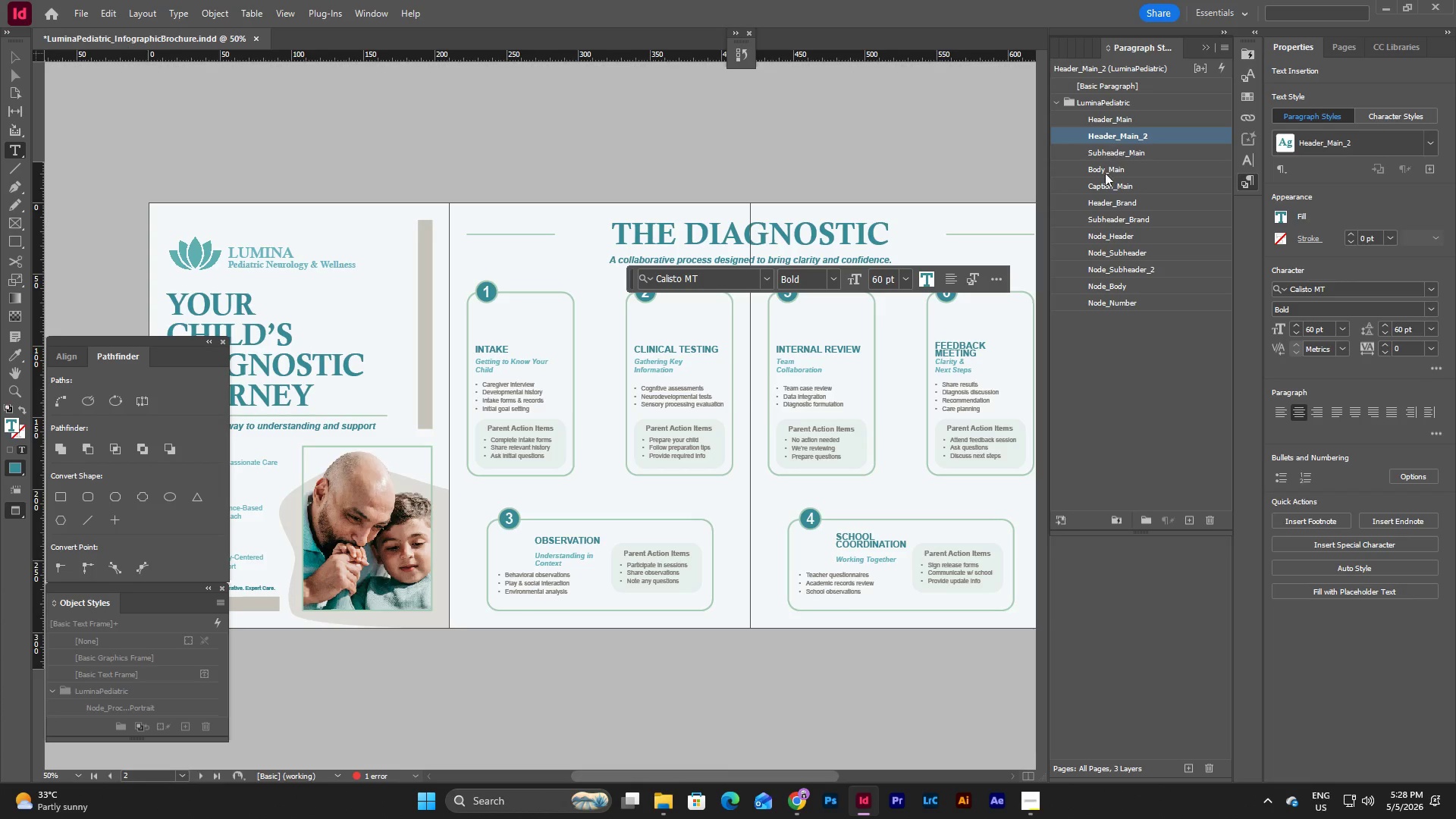 
left_click([1122, 391])
 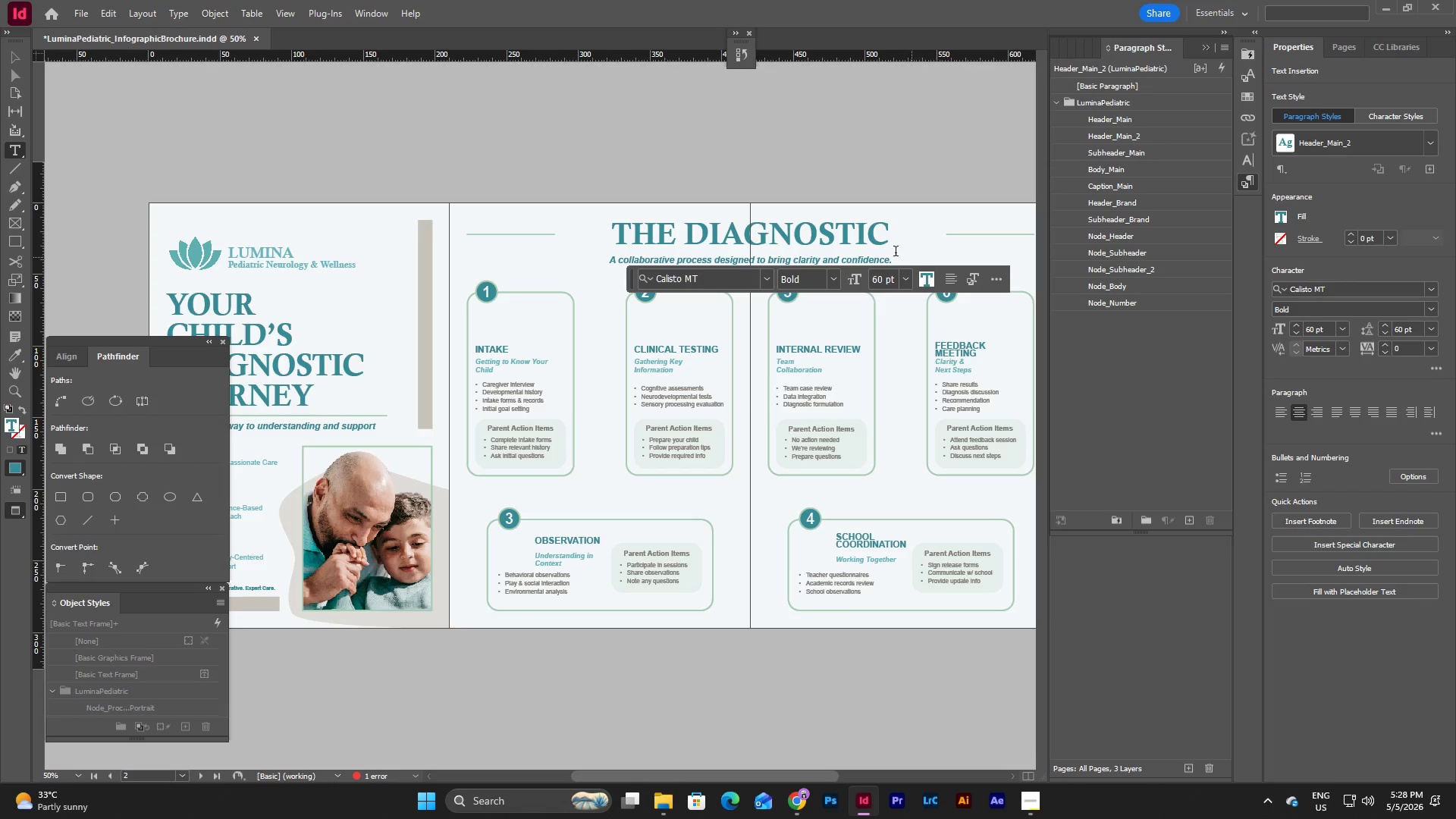 
left_click([862, 232])
 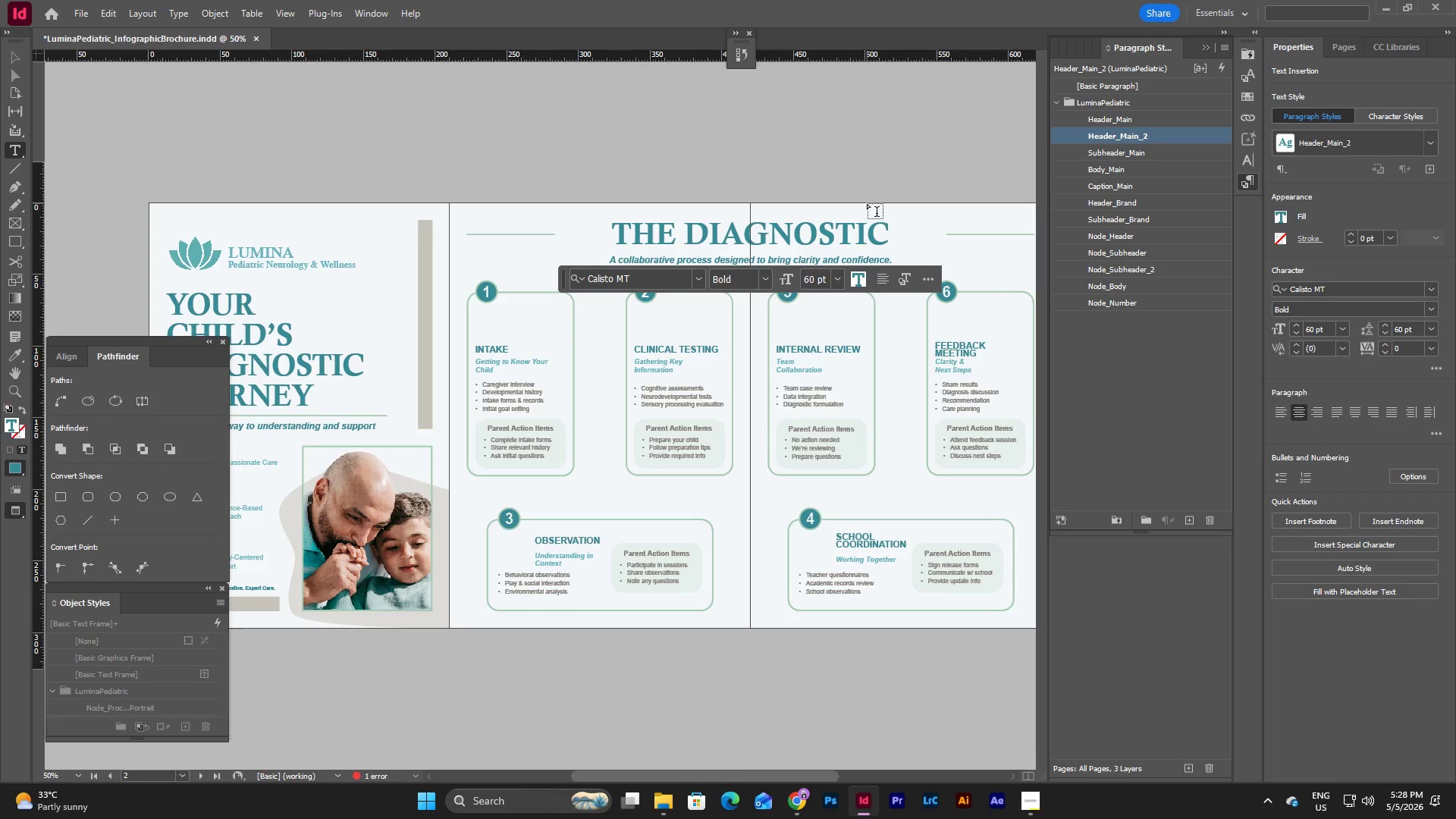 
key(V)
 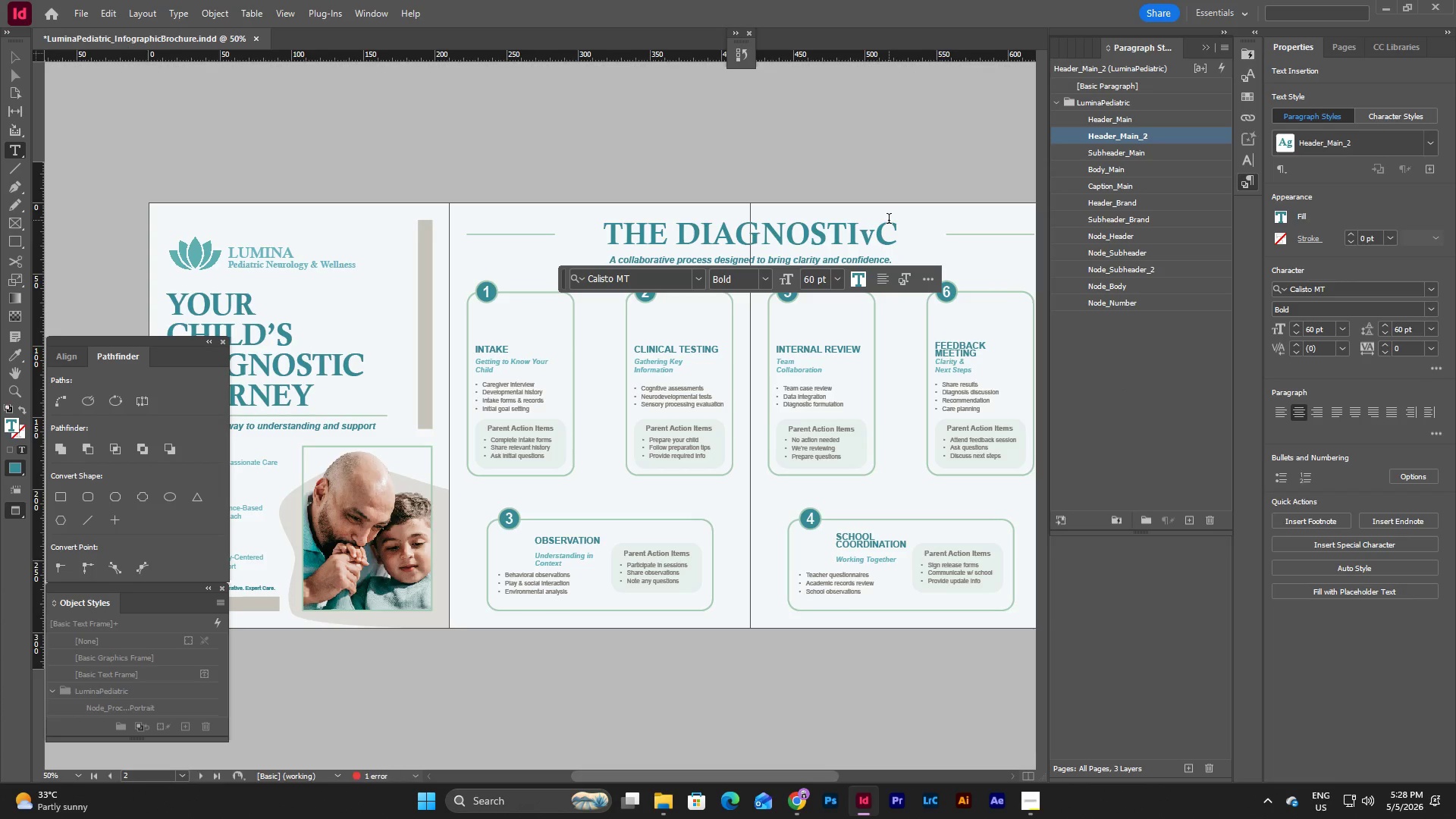 
key(Backspace)
 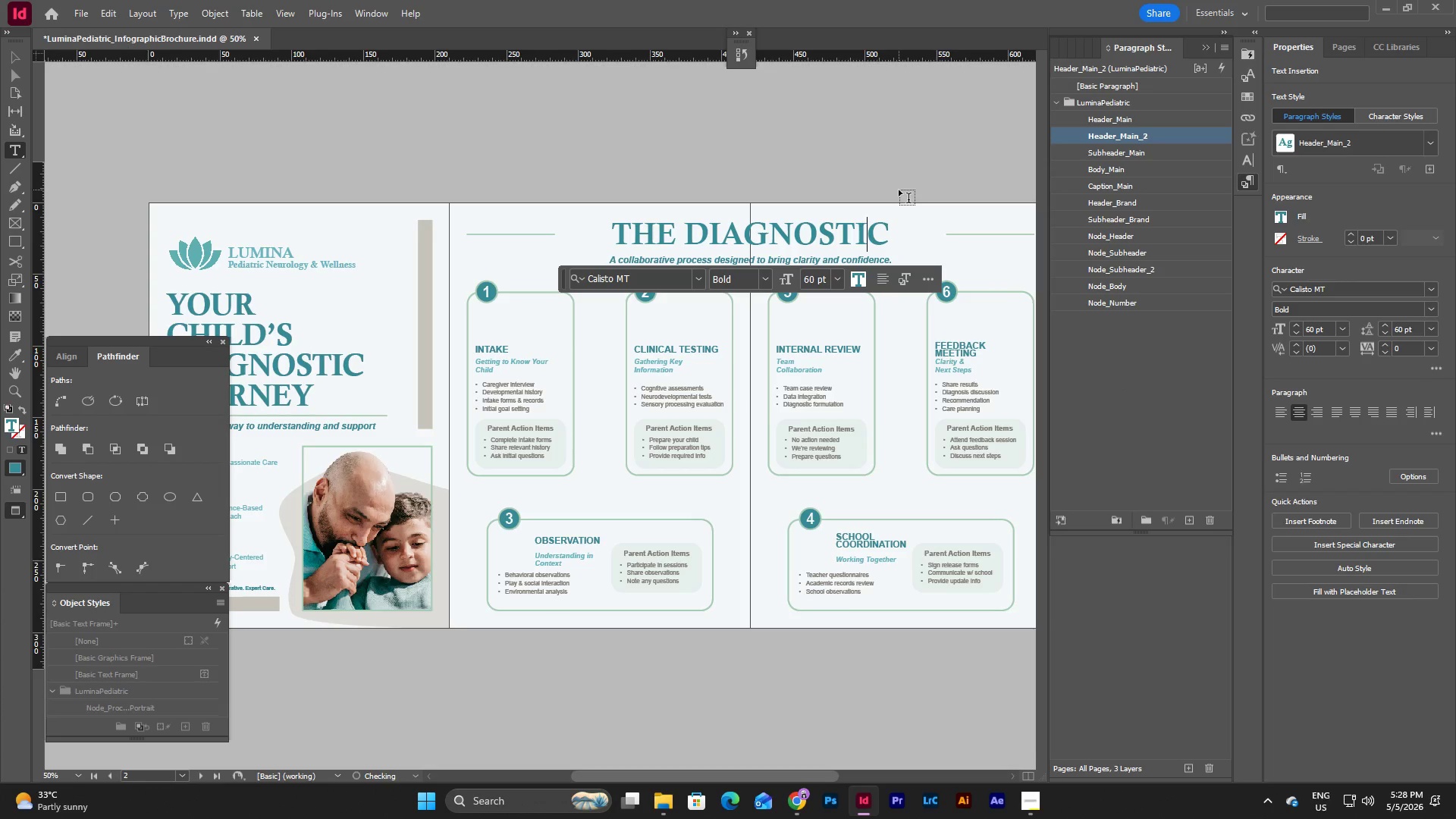 
key(Escape)
 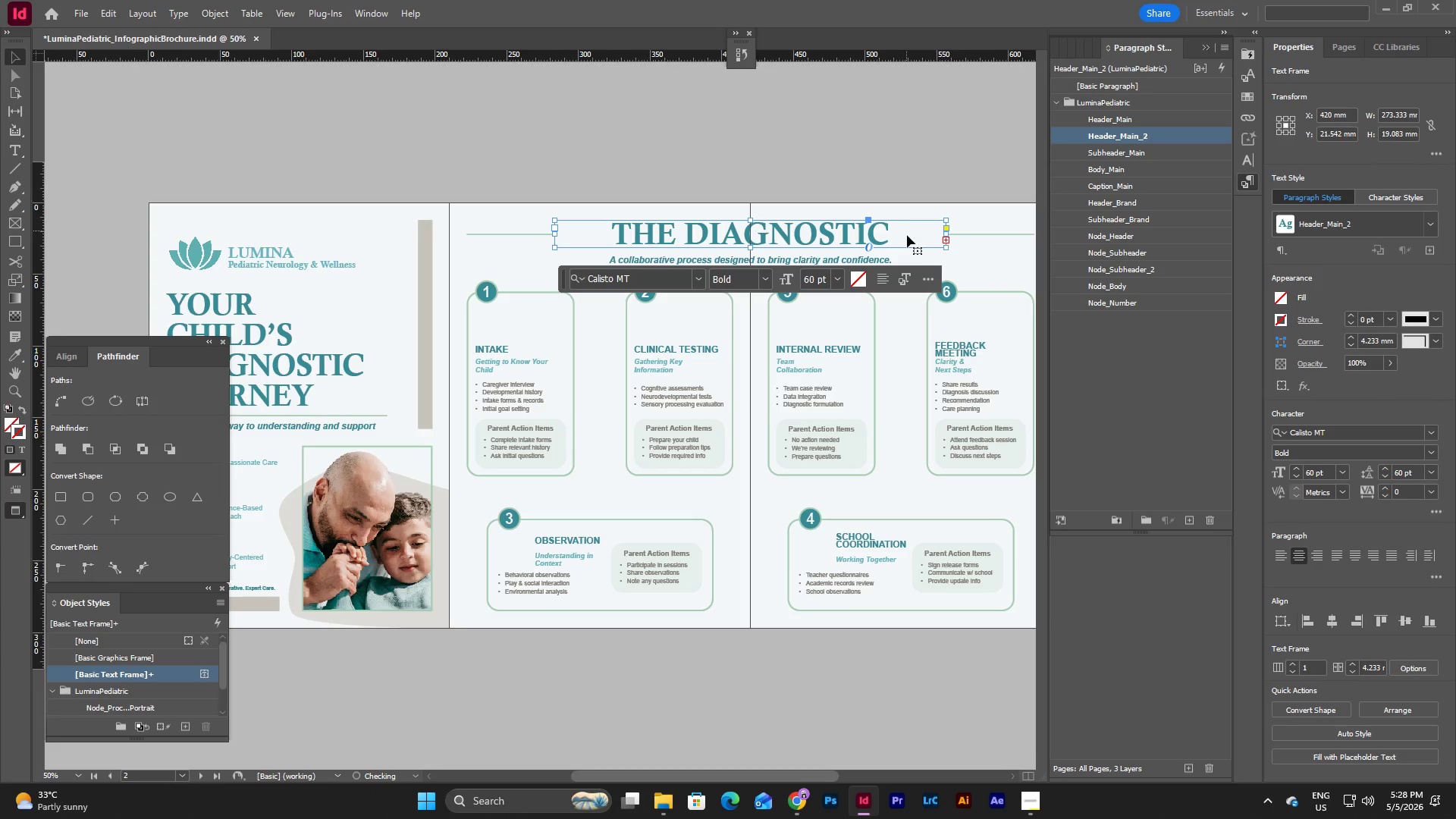 
left_click([907, 236])
 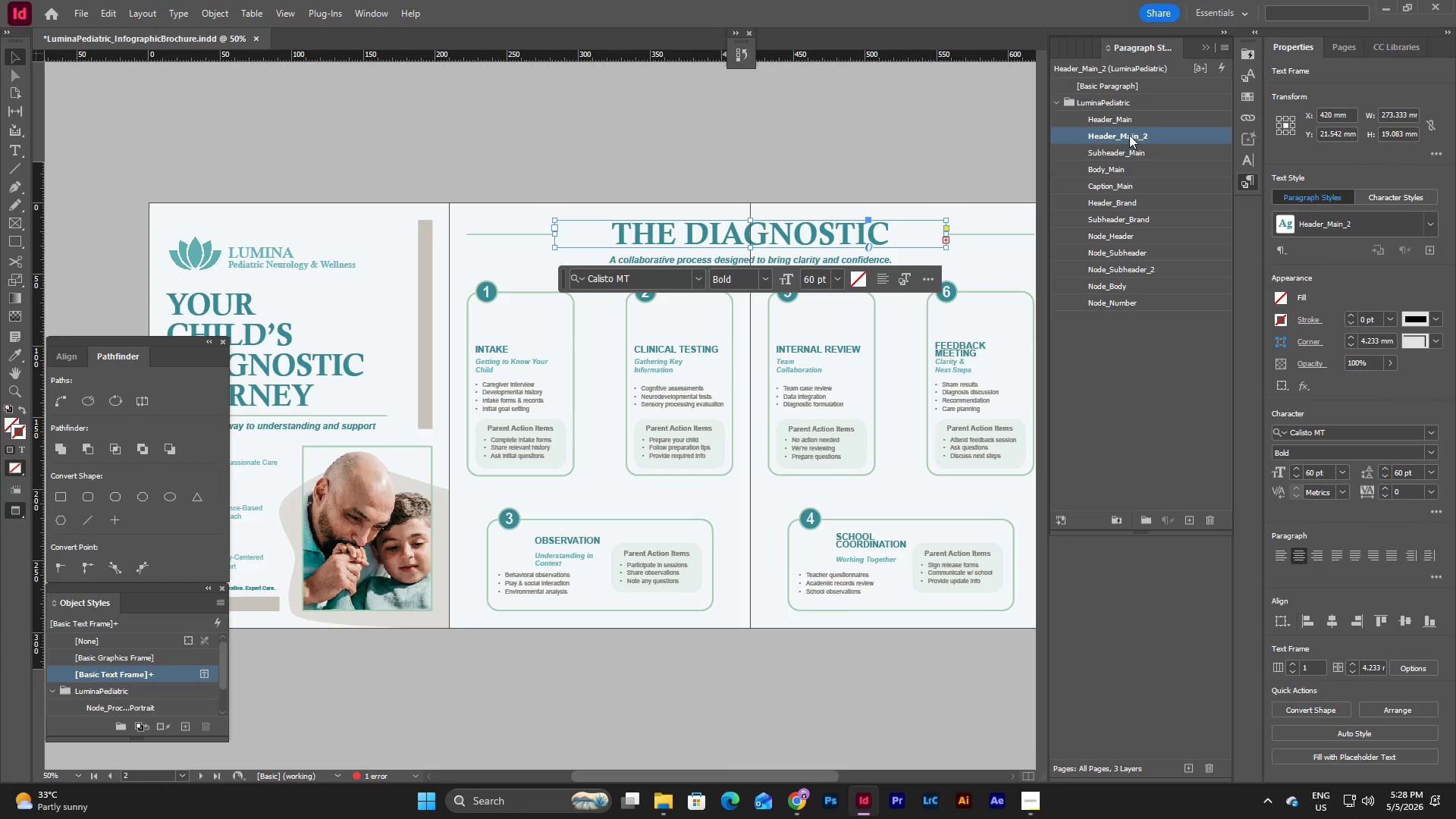 
left_click([1129, 112])
 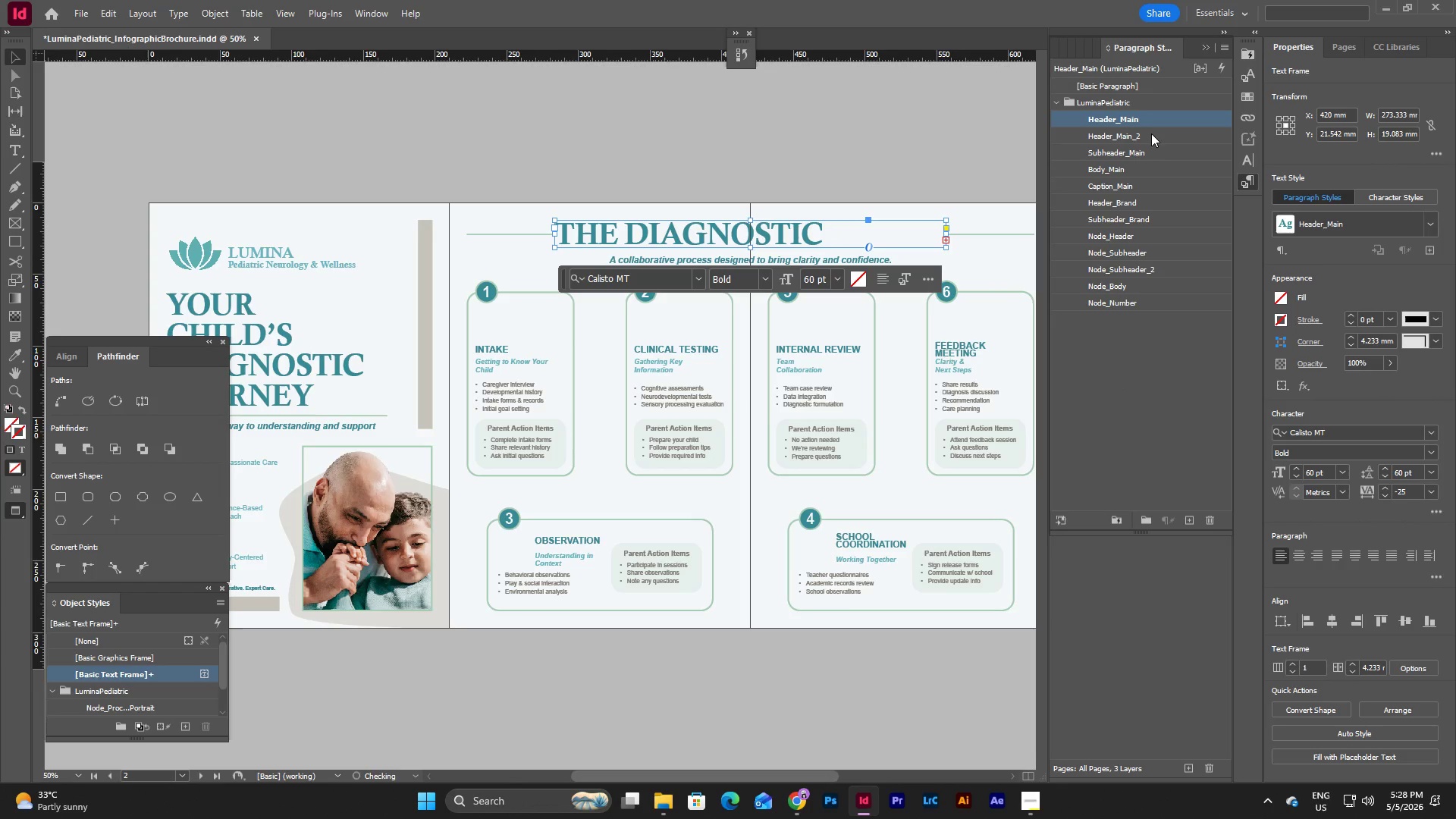 
right_click([1151, 133])
 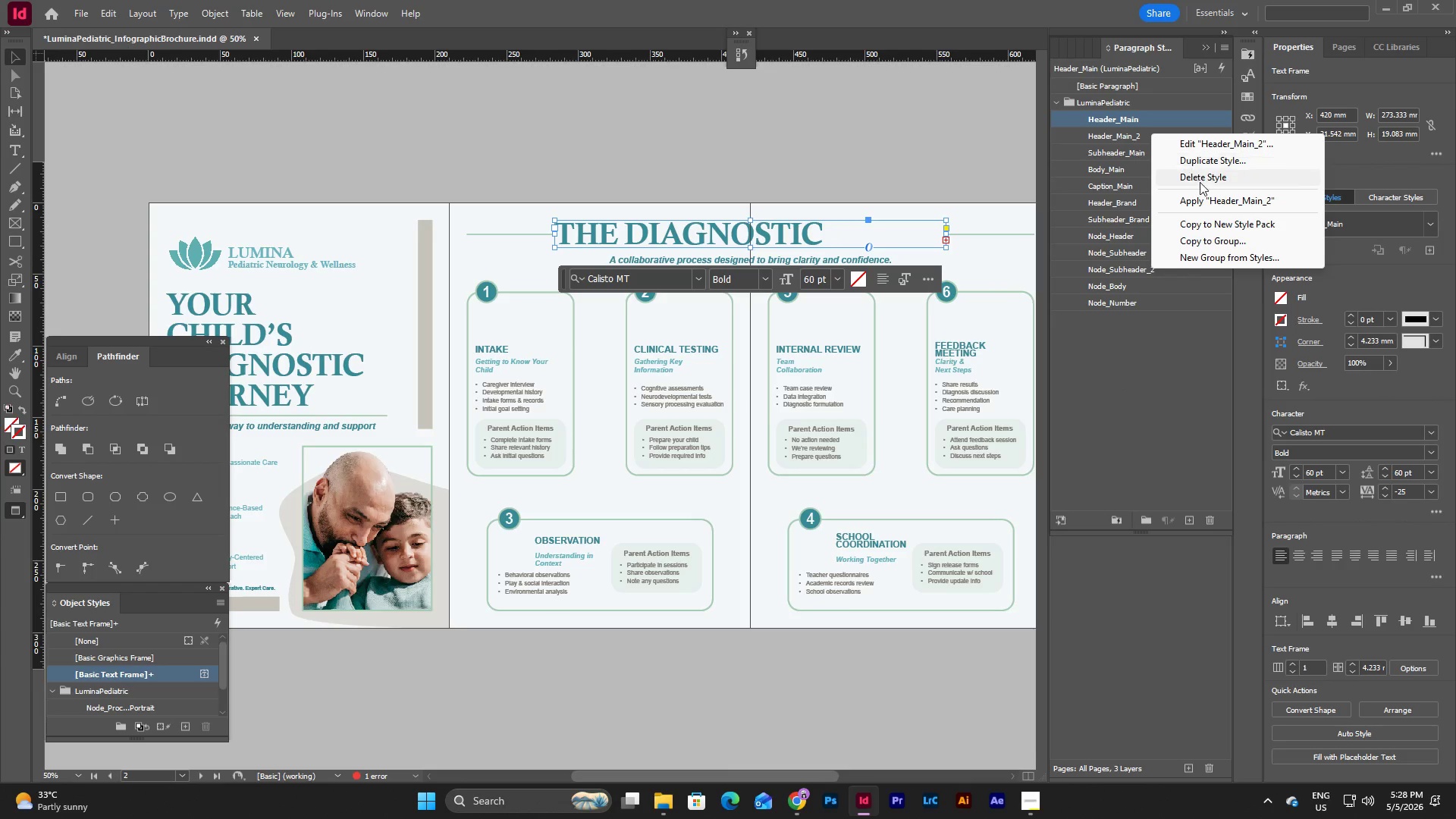 
left_click([1200, 182])
 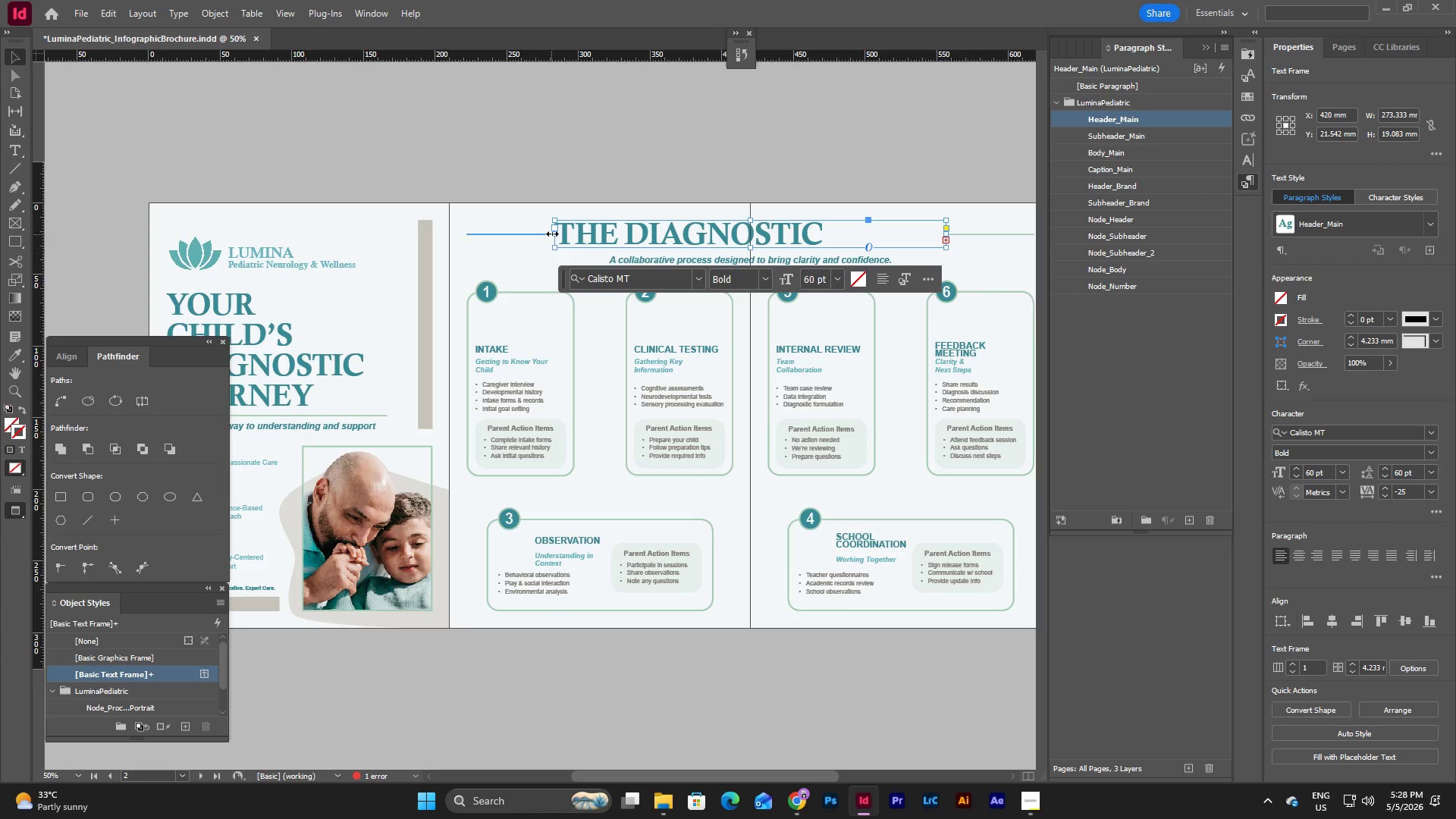 
left_click_drag(start_coordinate=[555, 234], to_coordinate=[540, 234])
 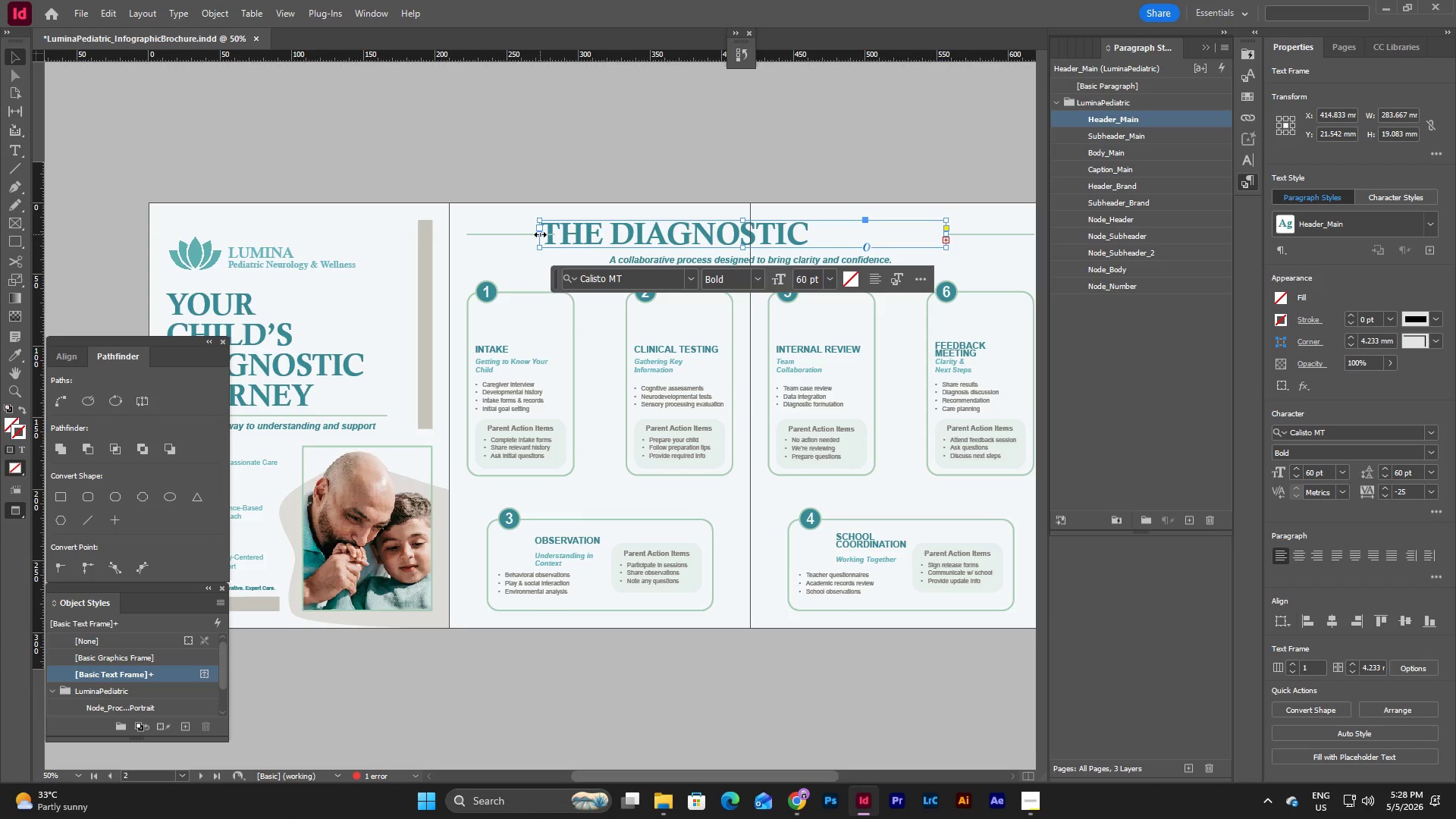 
left_click_drag(start_coordinate=[540, 234], to_coordinate=[531, 234])
 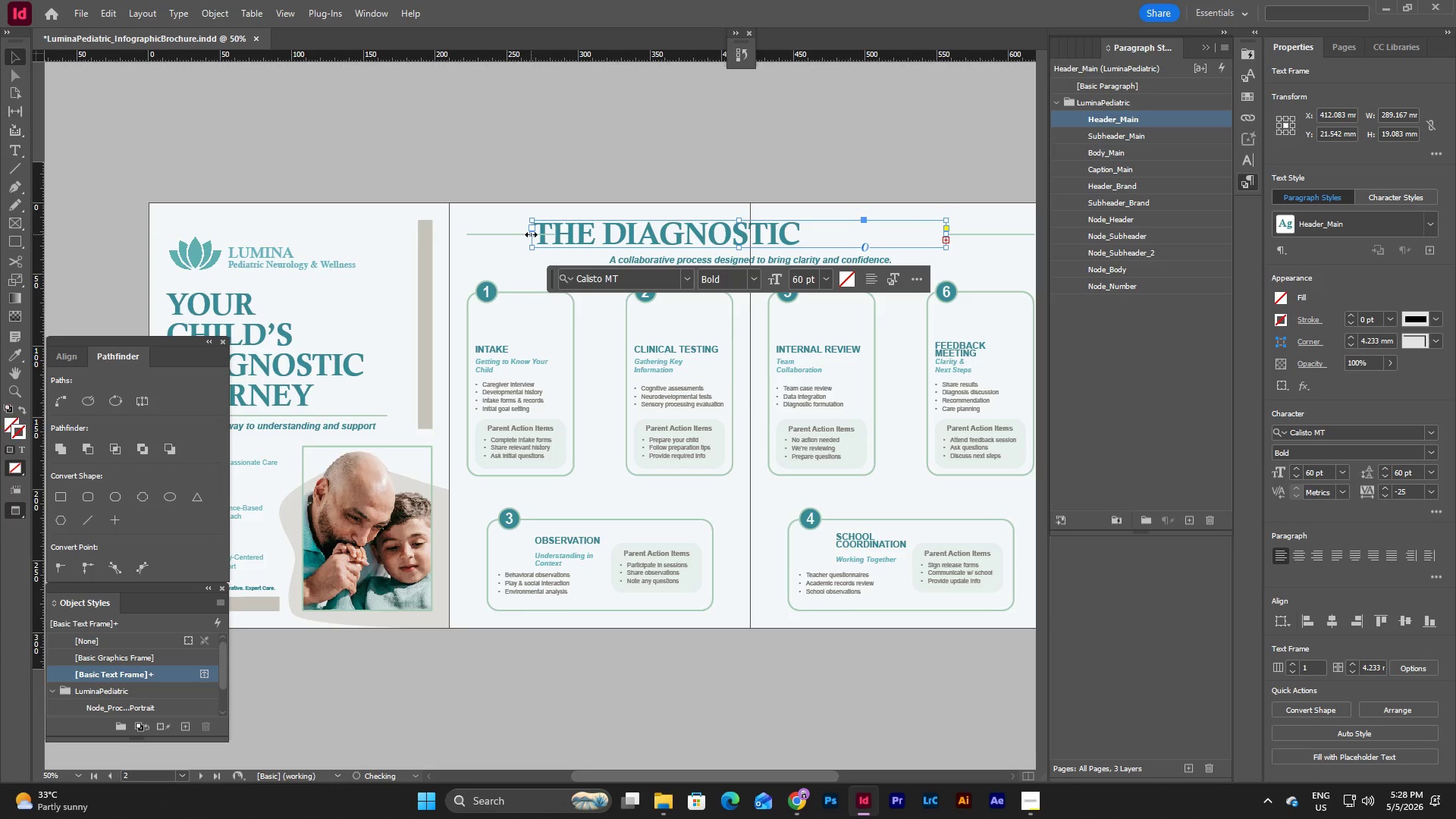 
left_click_drag(start_coordinate=[531, 234], to_coordinate=[521, 234])
 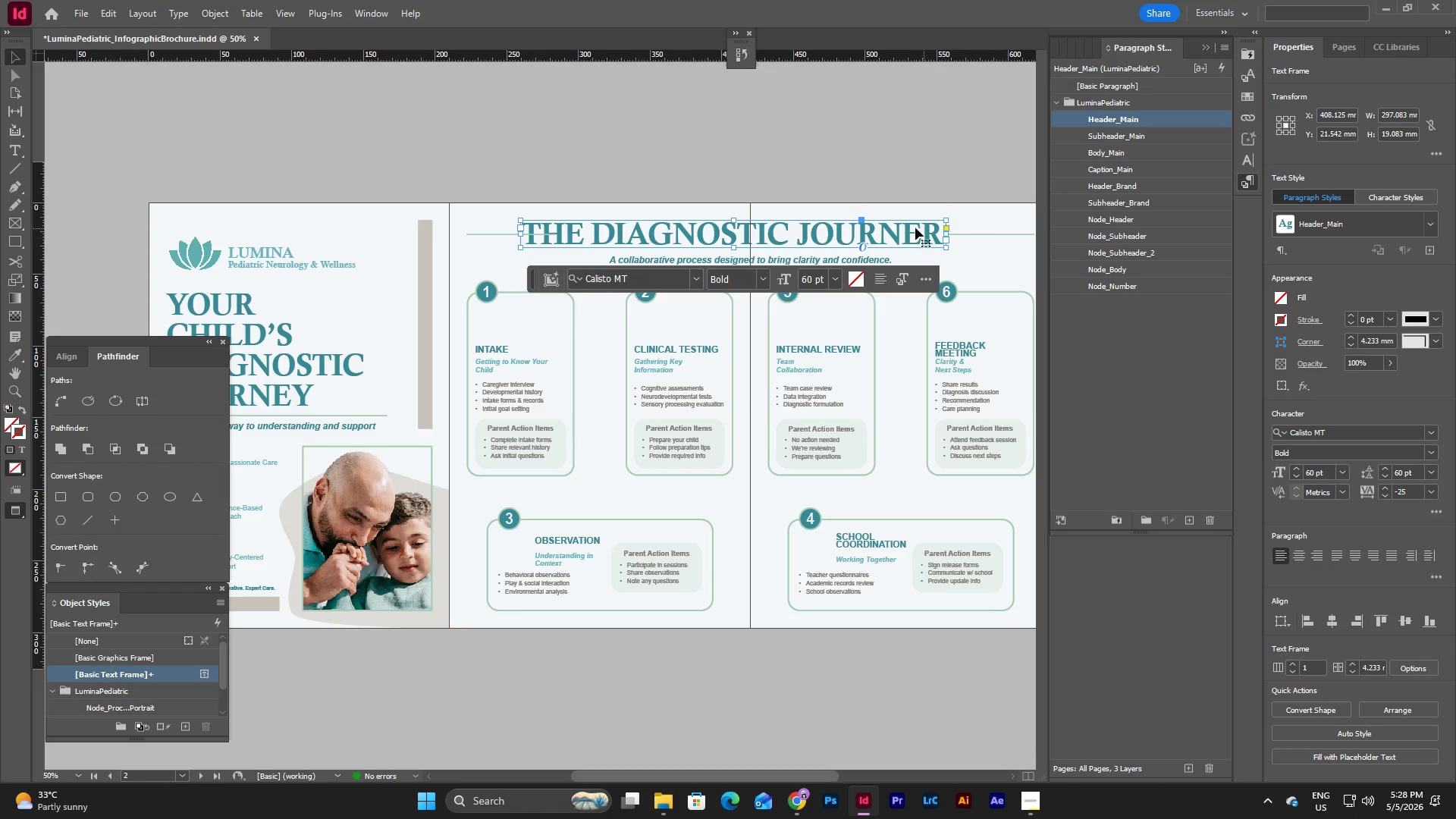 
double_click([927, 231])
 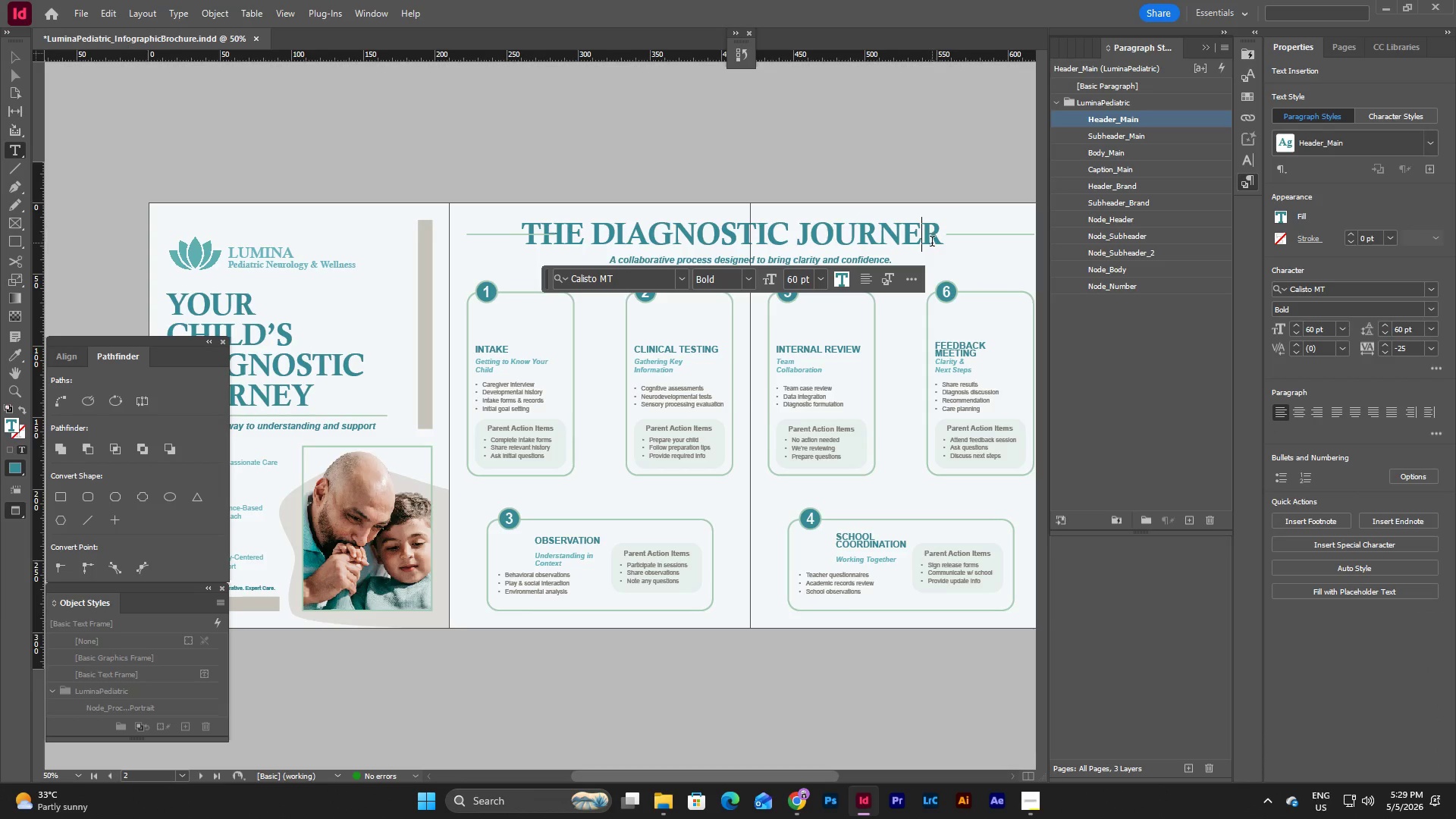 
left_click_drag(start_coordinate=[925, 234], to_coordinate=[975, 298])
 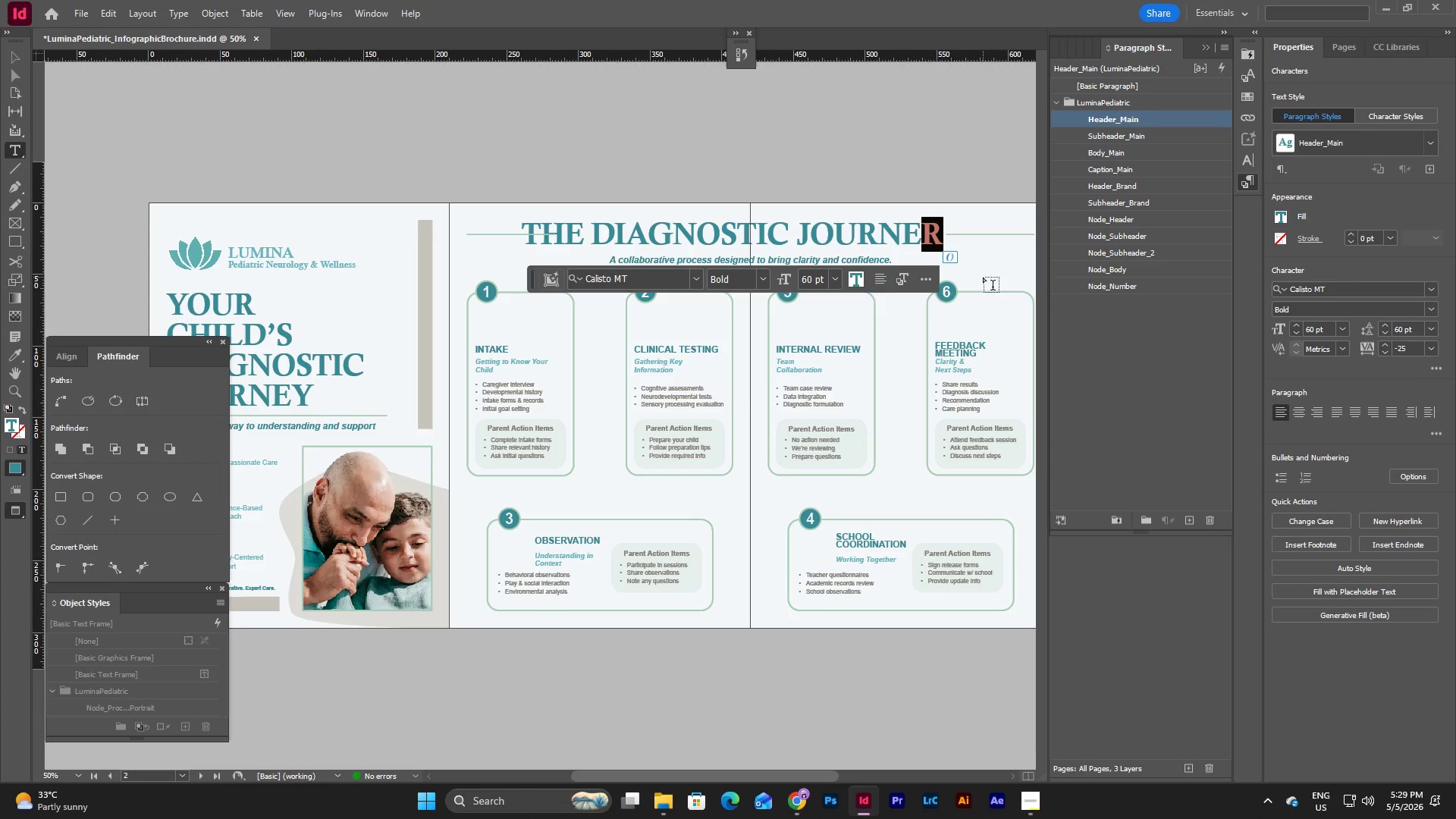 
key(Shift+Y)
 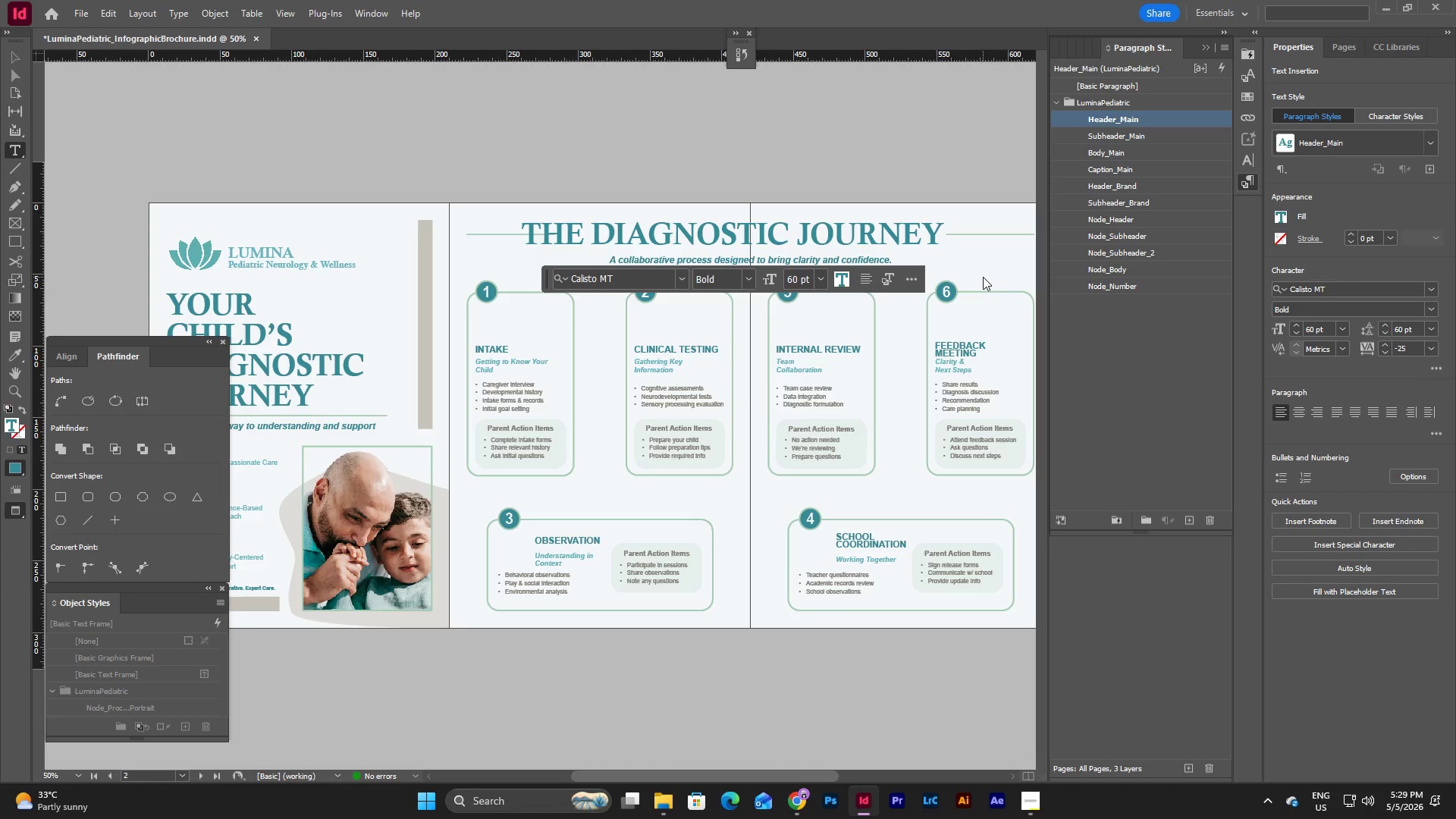 
key(Escape)
 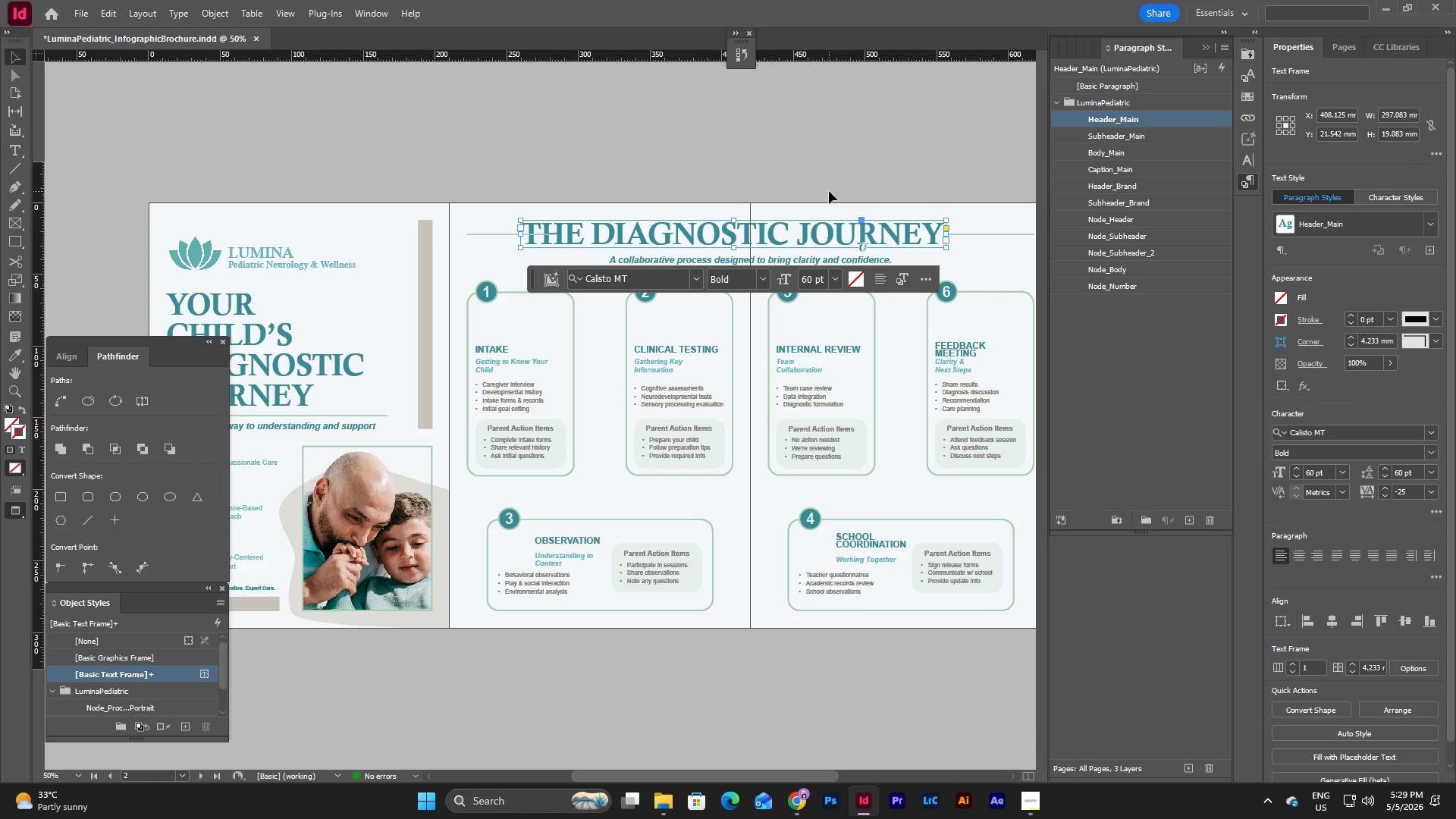 
wait(5.72)
 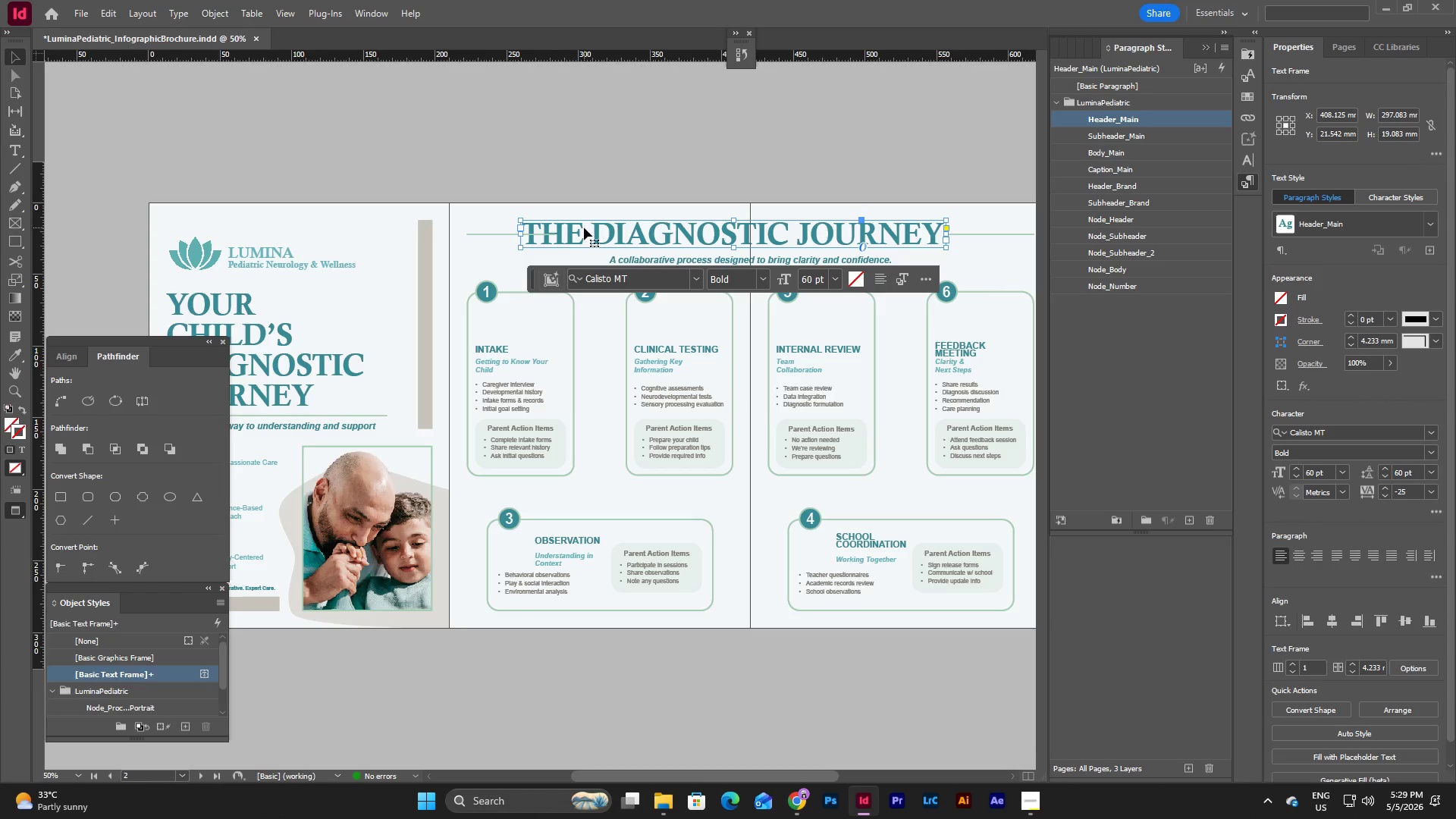 
left_click_drag(start_coordinate=[774, 230], to_coordinate=[792, 230])
 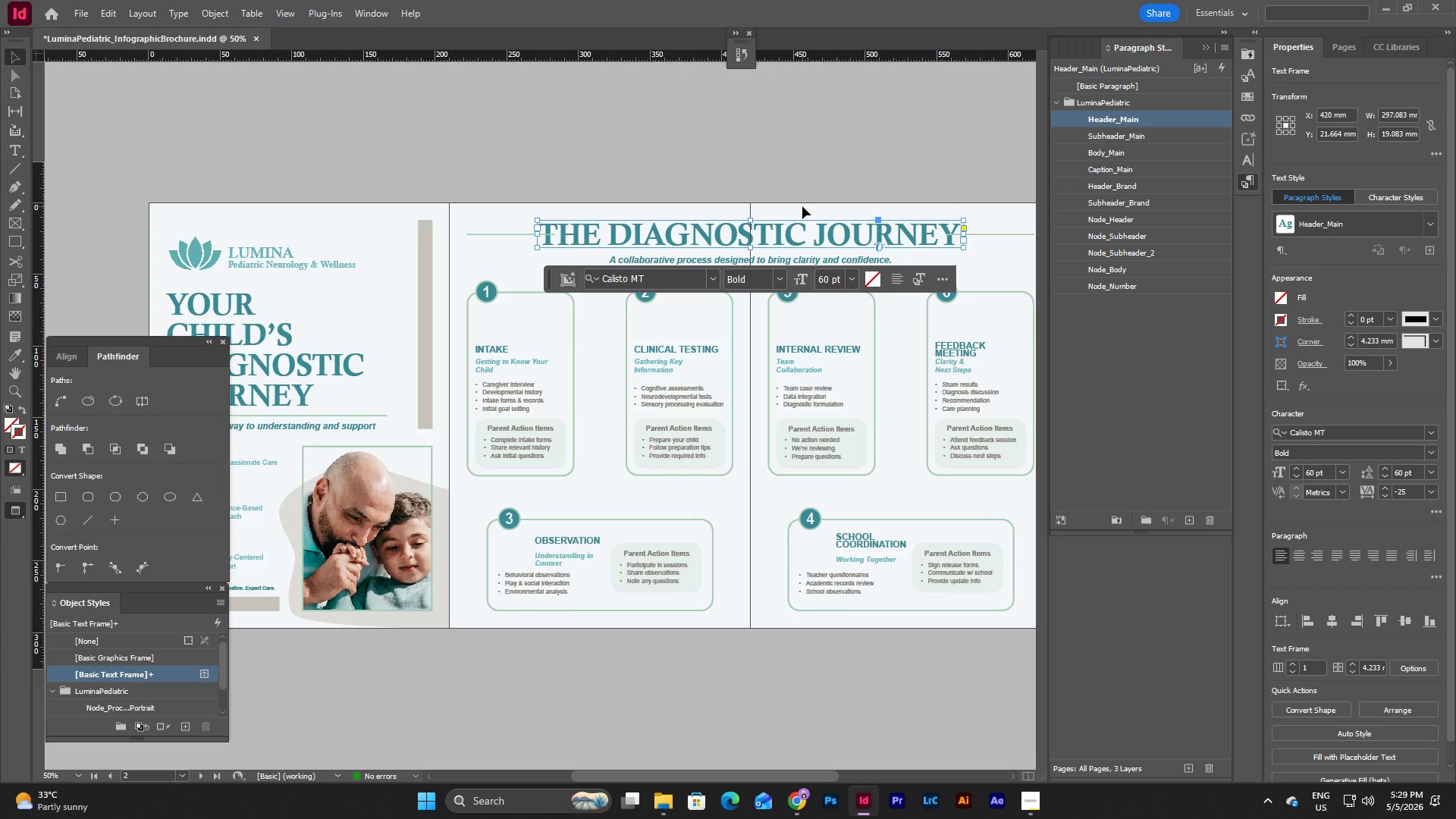 
left_click([808, 214])
 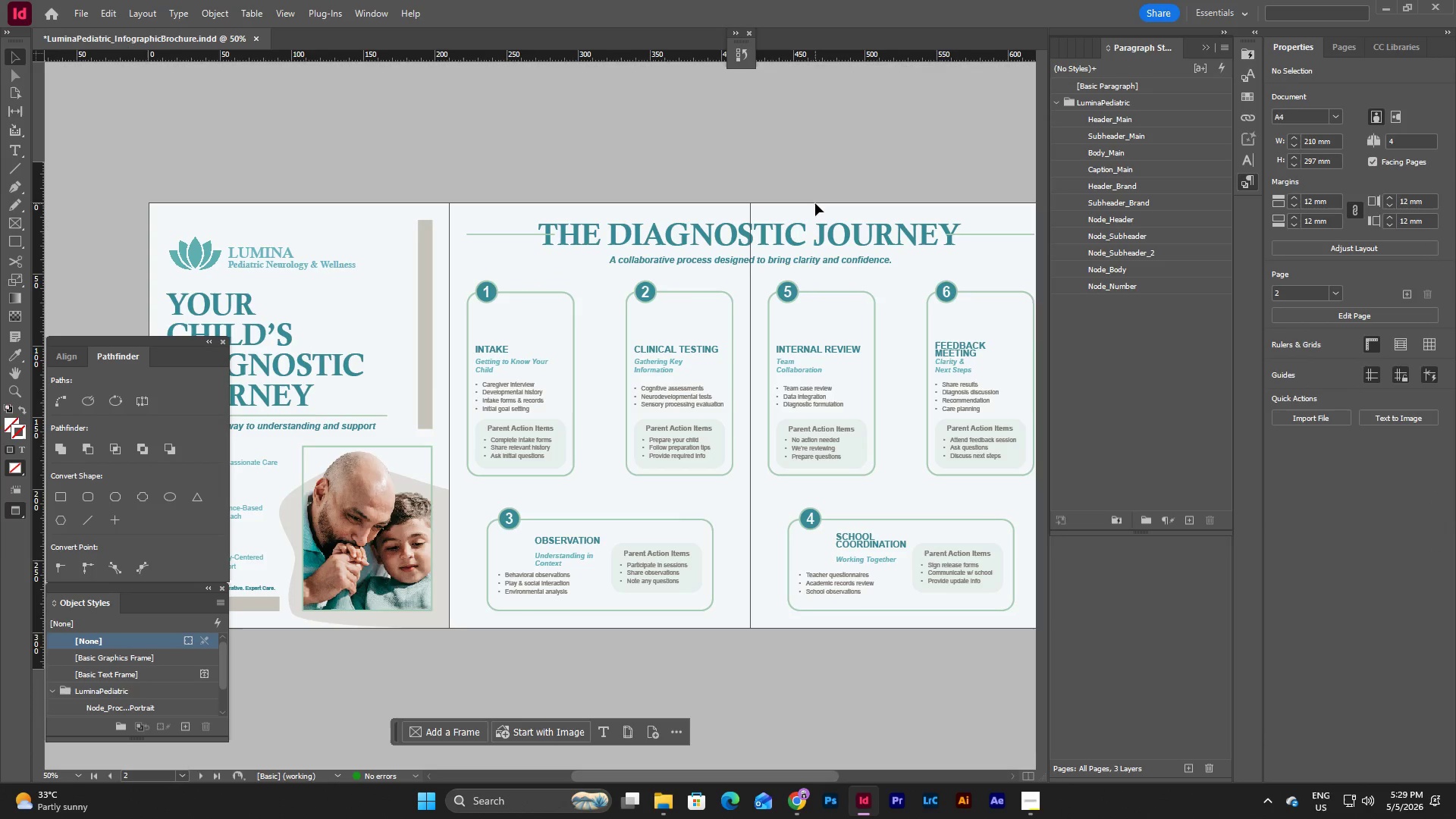 
key(W)
 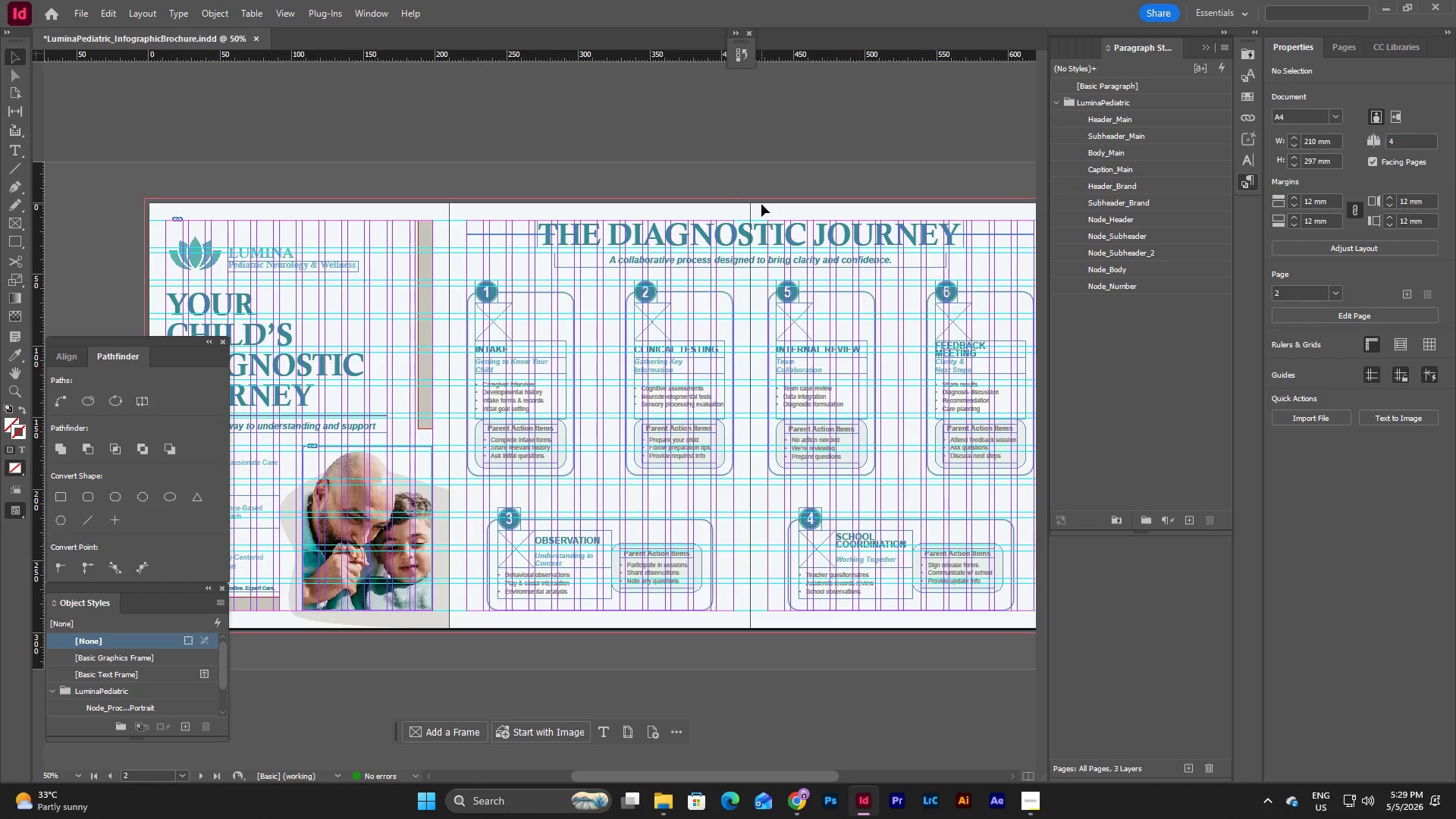 
type(ww)
 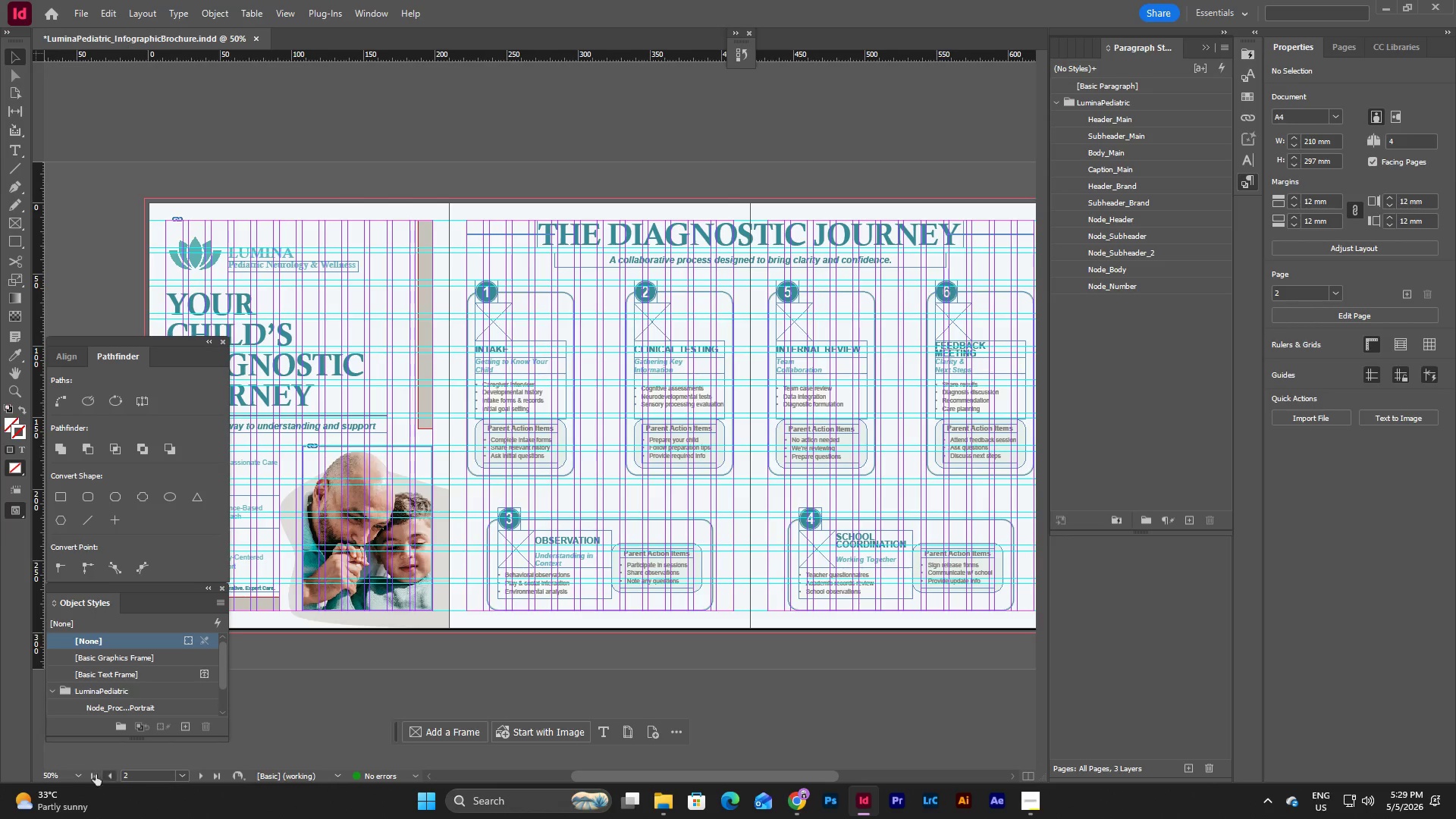 
left_click([82, 772])
 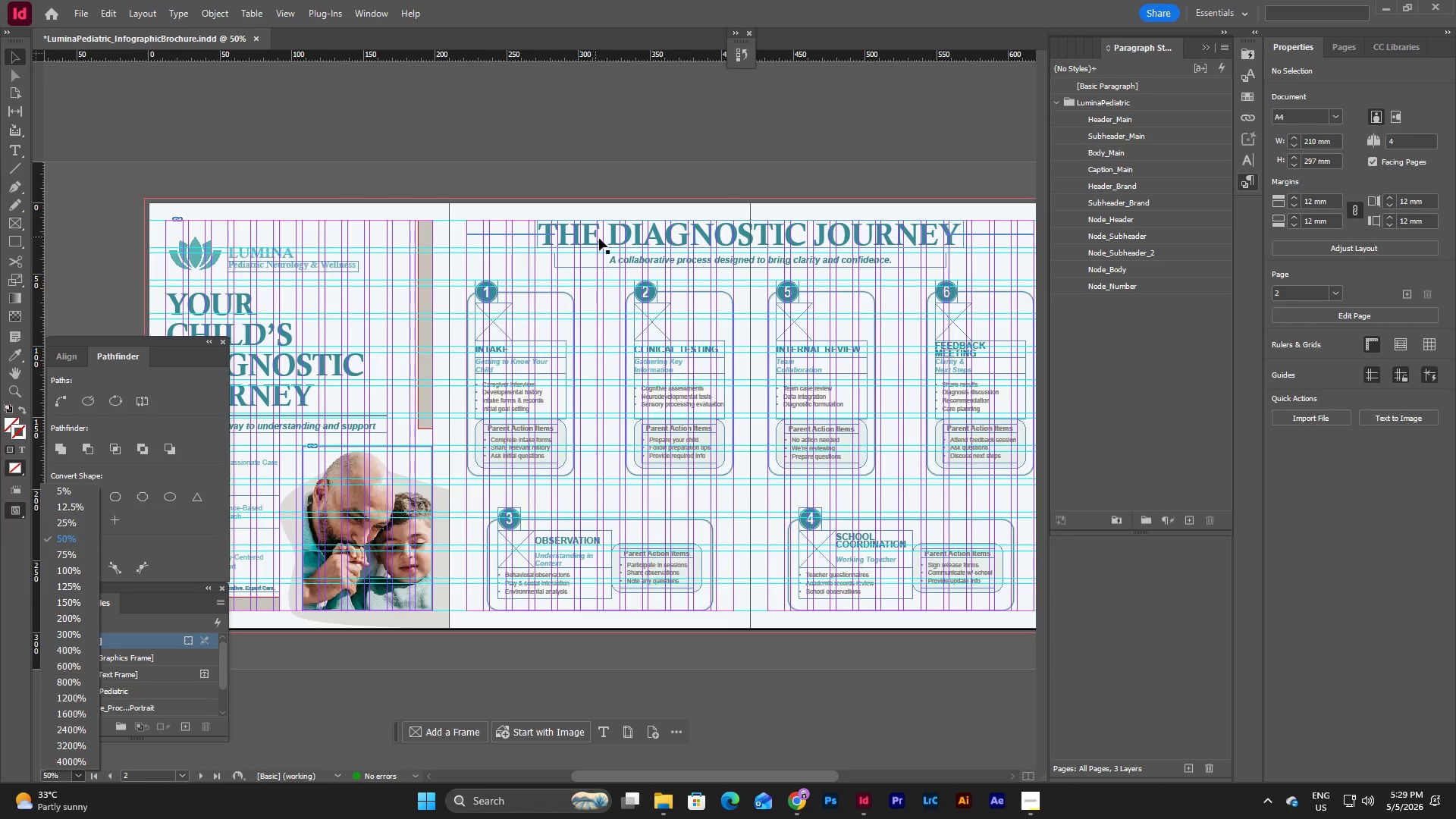 
left_click([552, 233])
 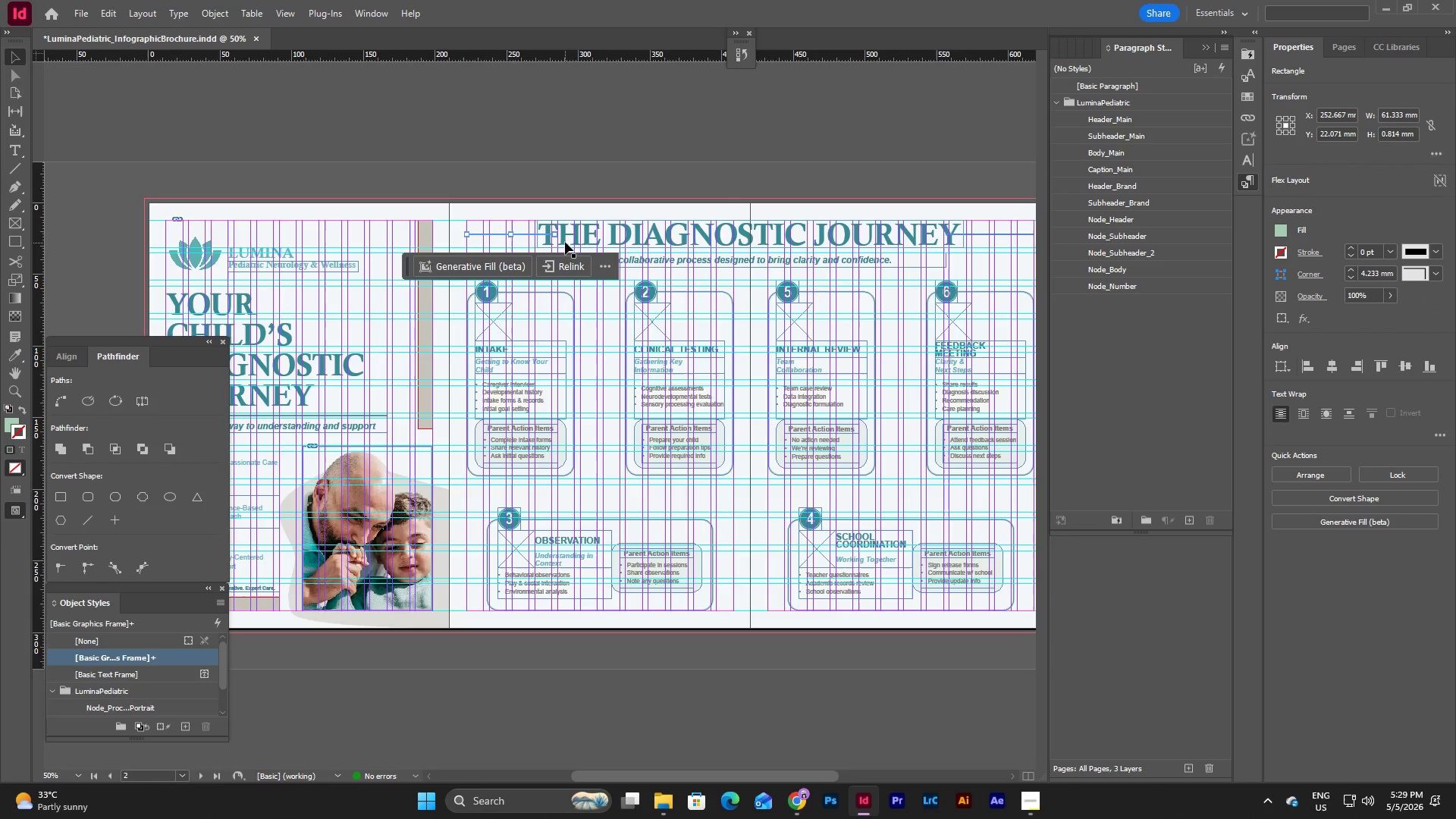 
left_click([569, 223])
 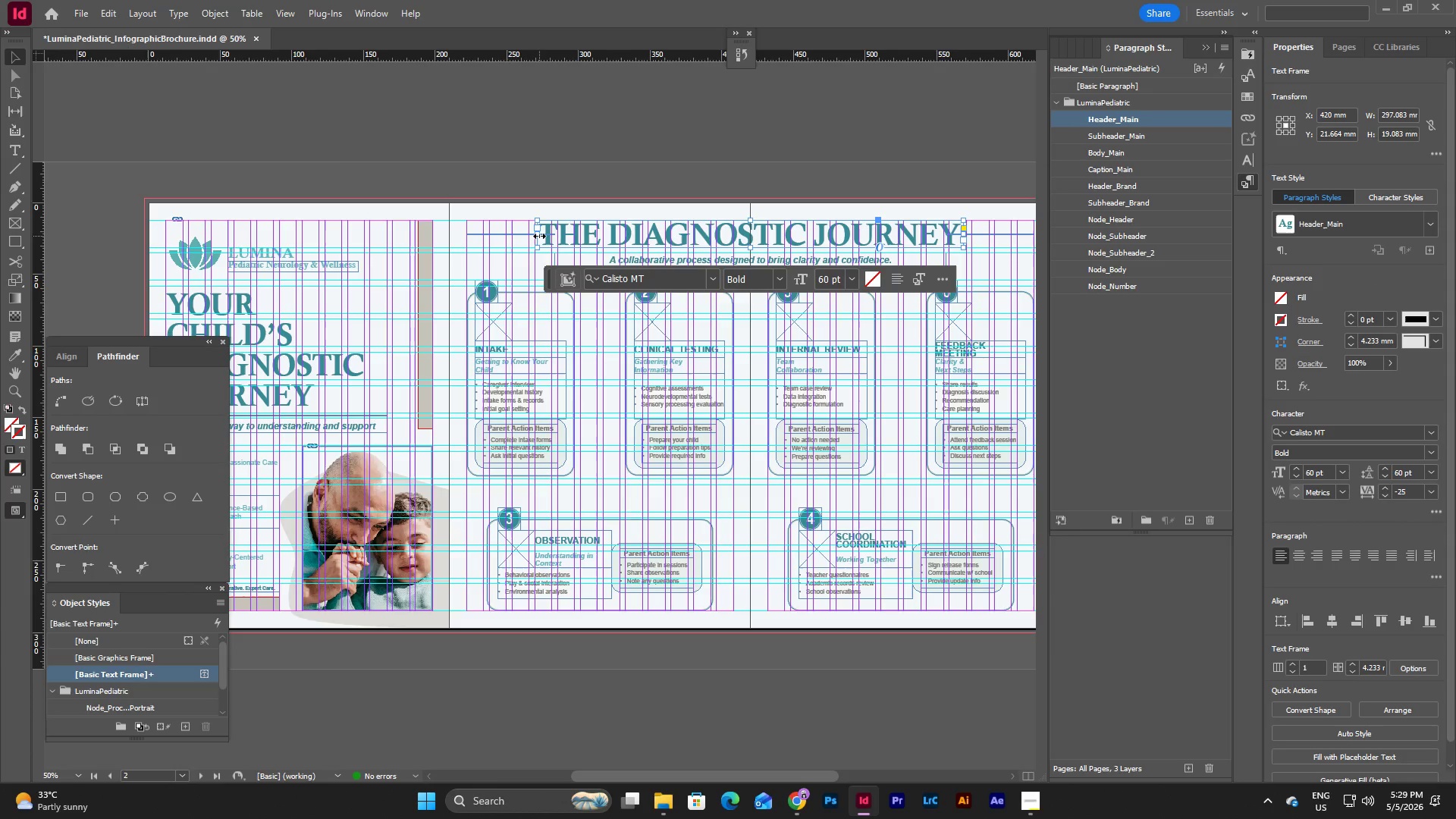 
left_click_drag(start_coordinate=[539, 236], to_coordinate=[534, 237])
 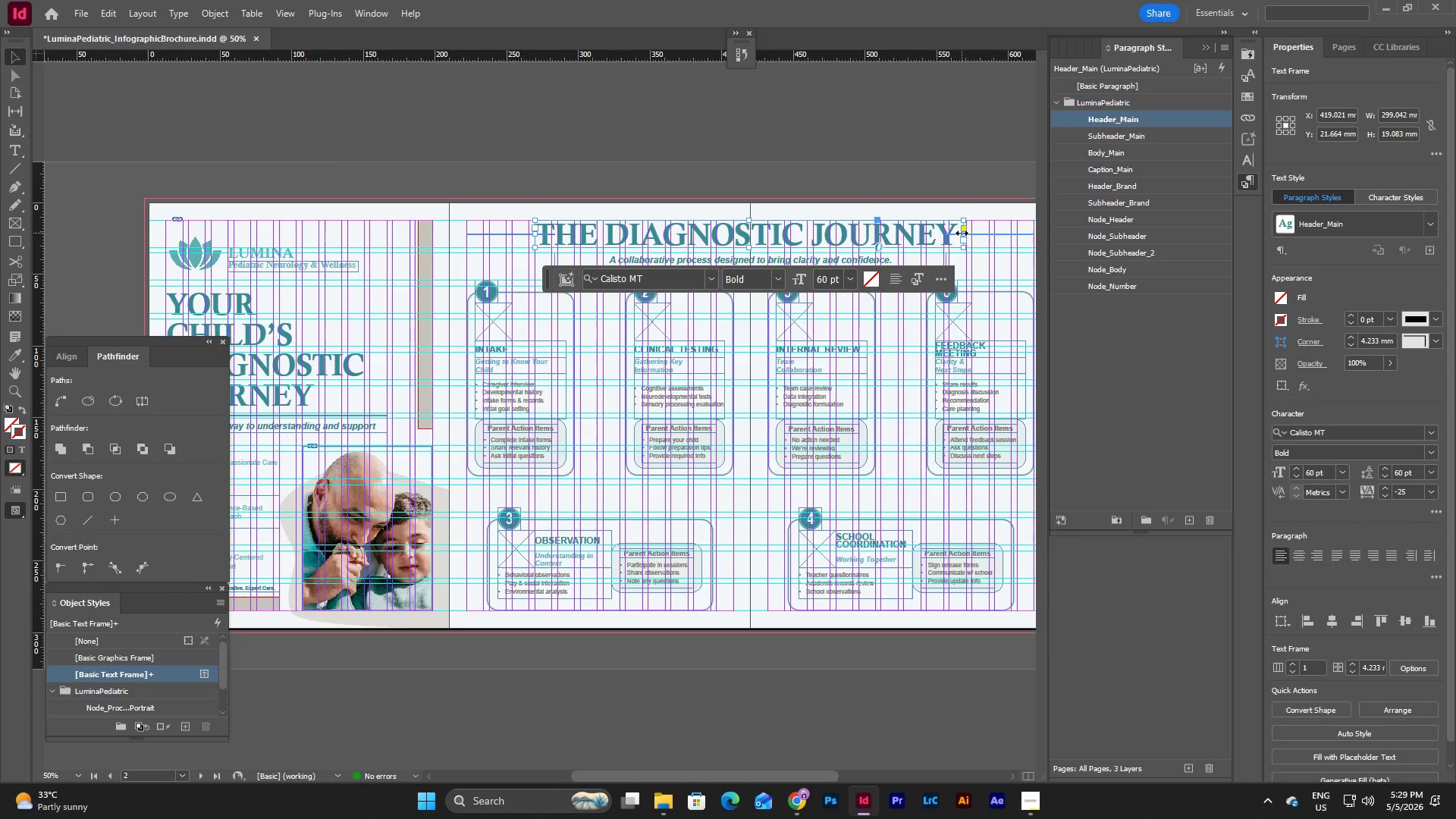 
left_click_drag(start_coordinate=[962, 233], to_coordinate=[965, 234])
 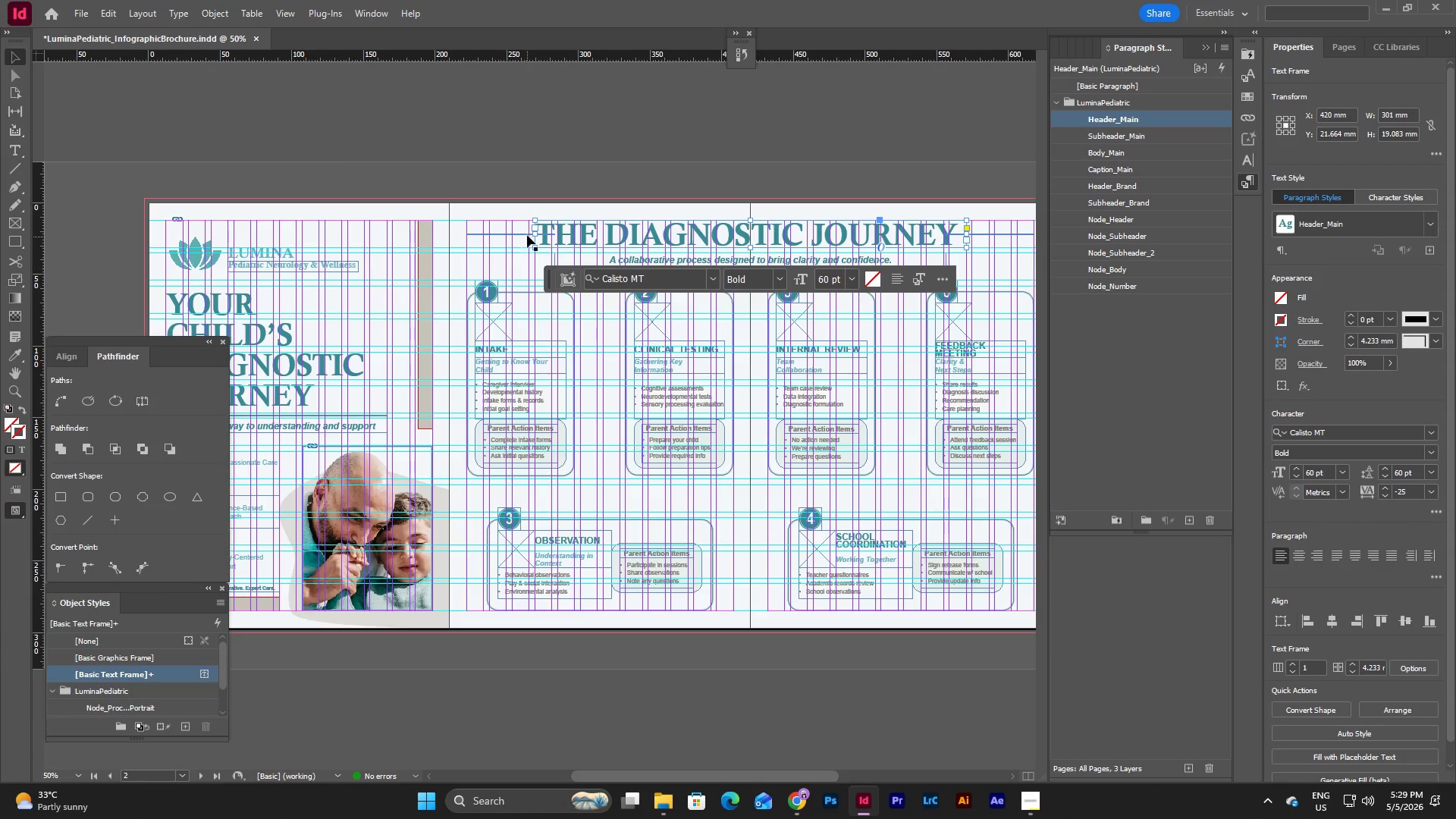 
left_click([524, 234])
 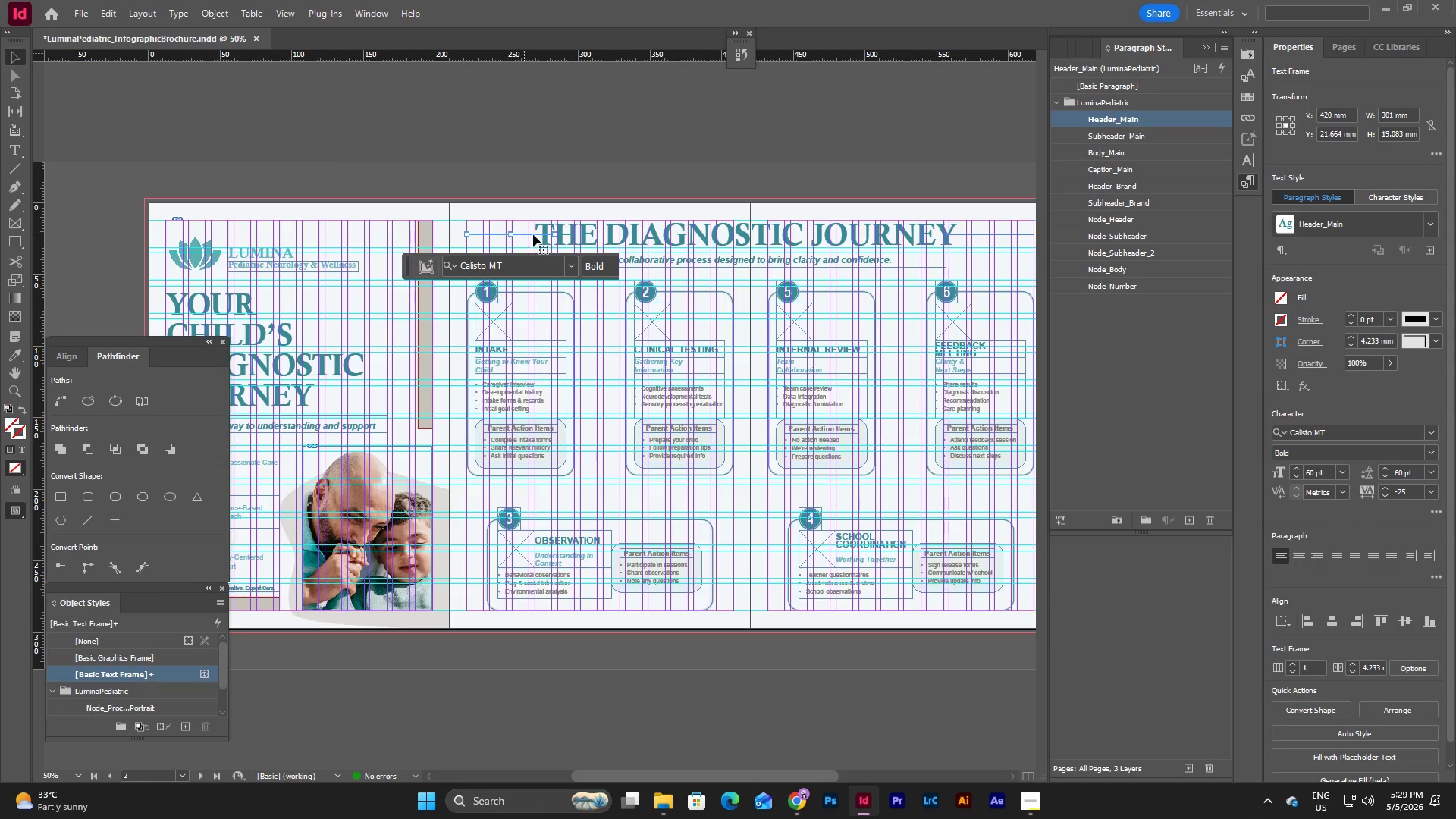 
mouse_move([541, 253])
 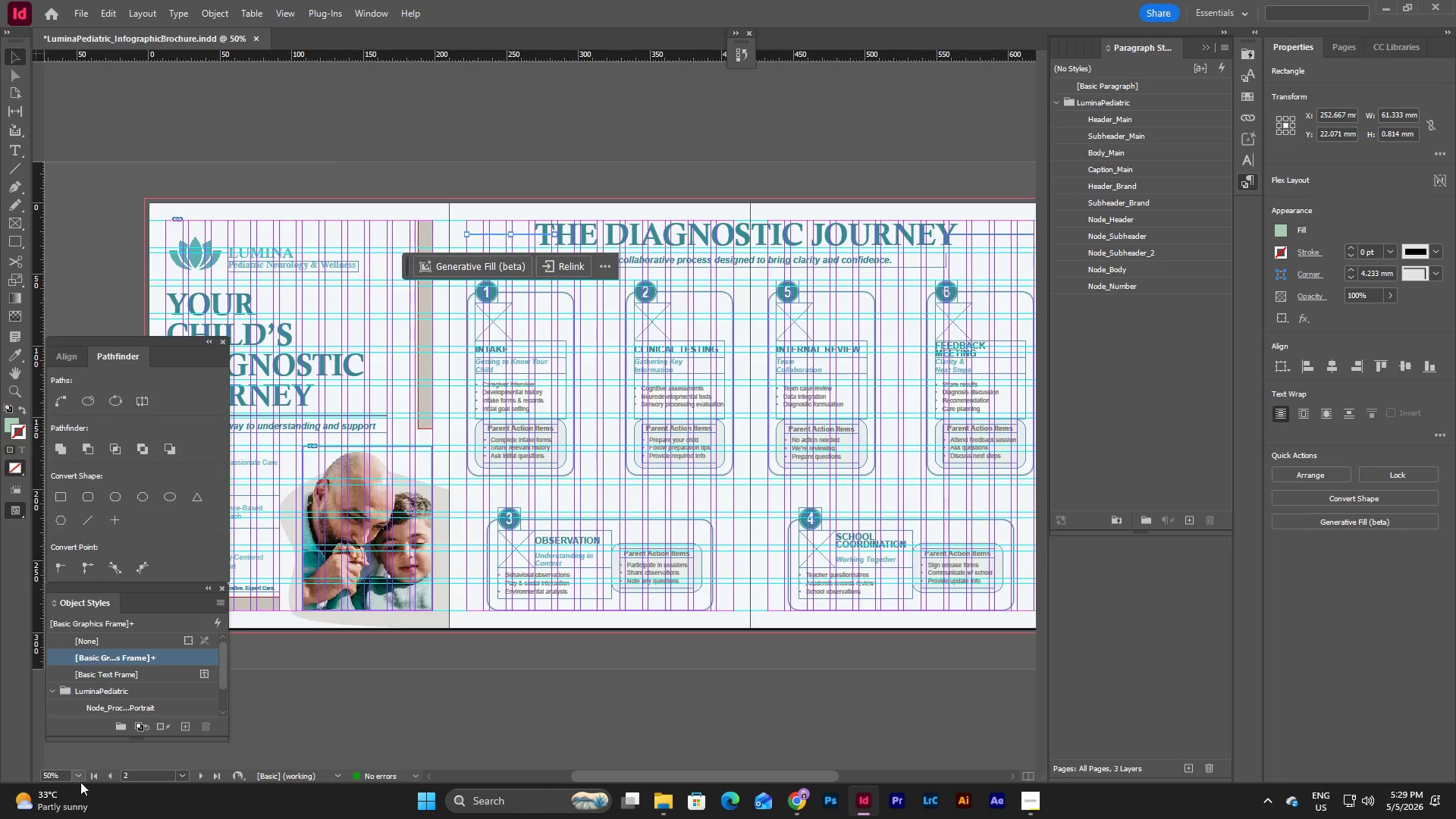 
left_click([77, 770])
 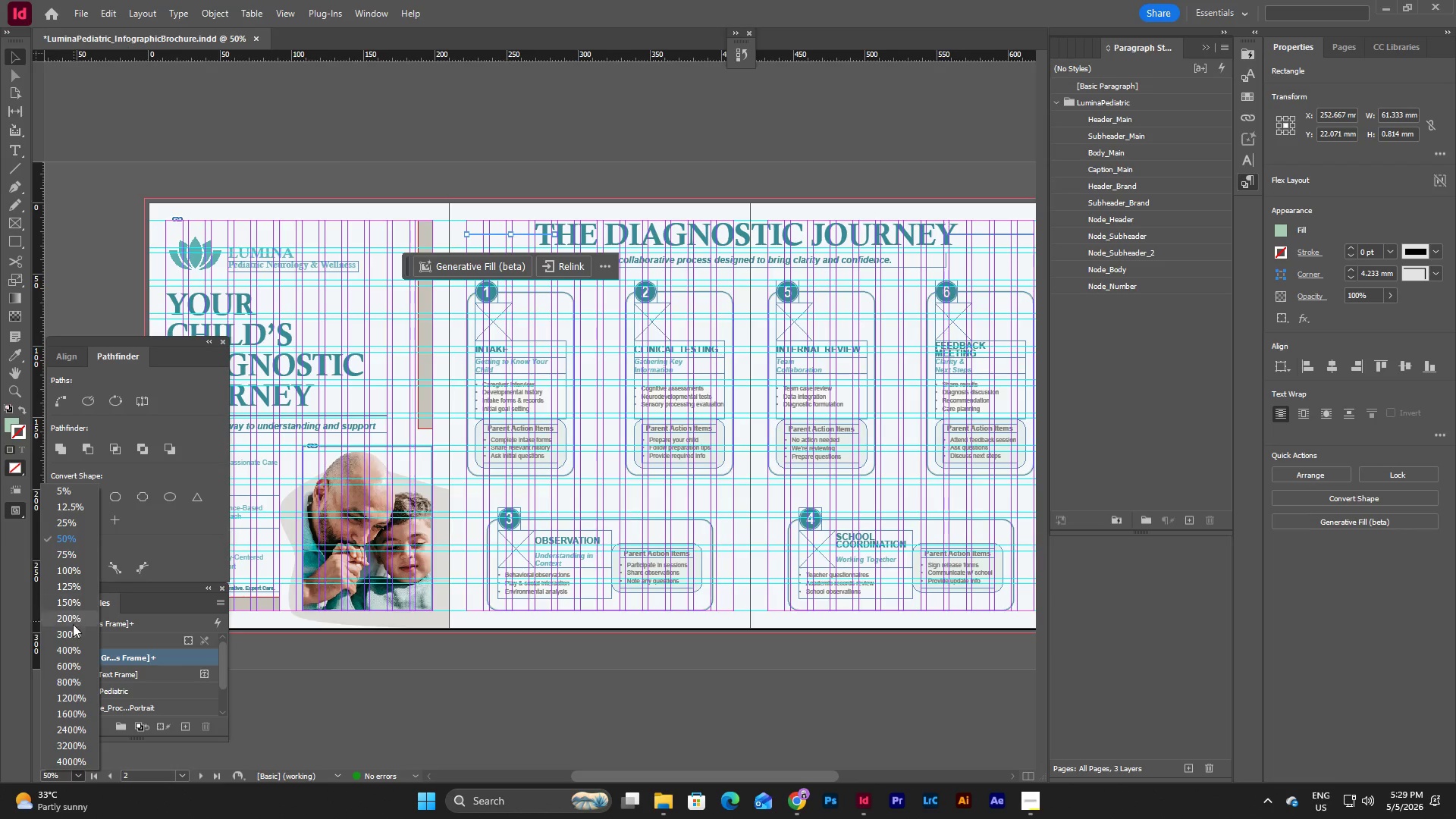 
left_click([70, 635])
 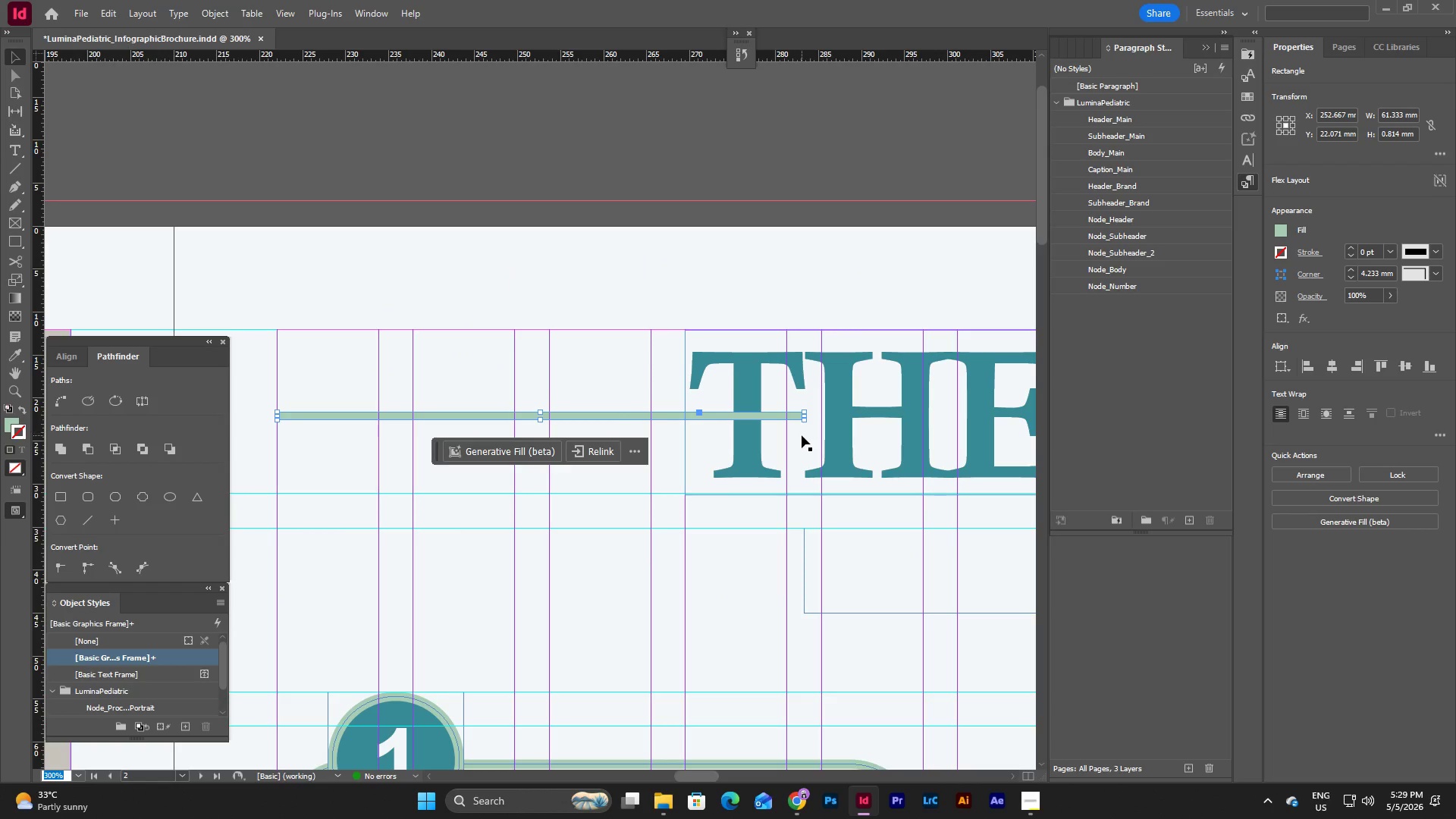 
left_click([868, 452])
 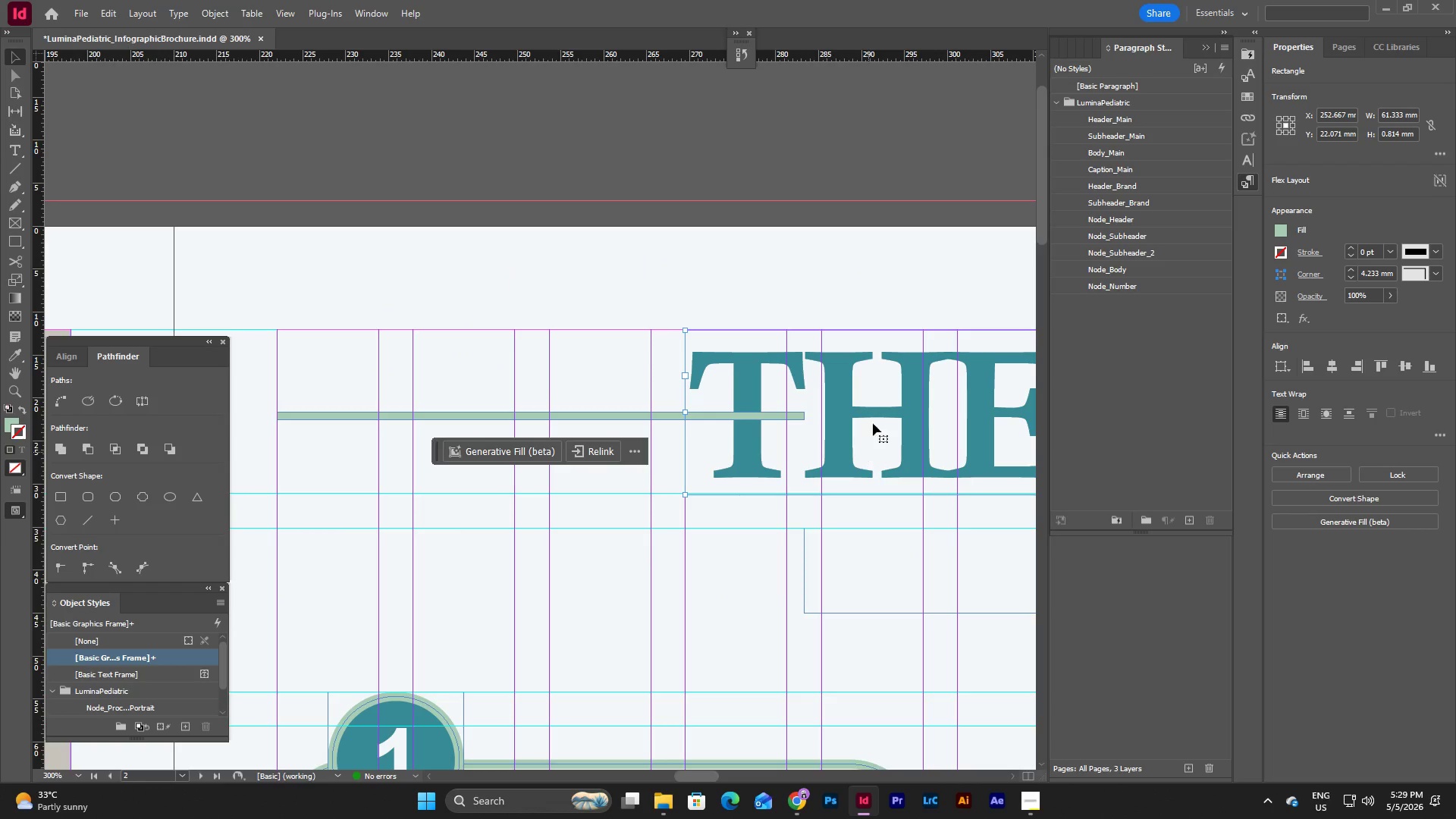 
mouse_move([873, 415])
 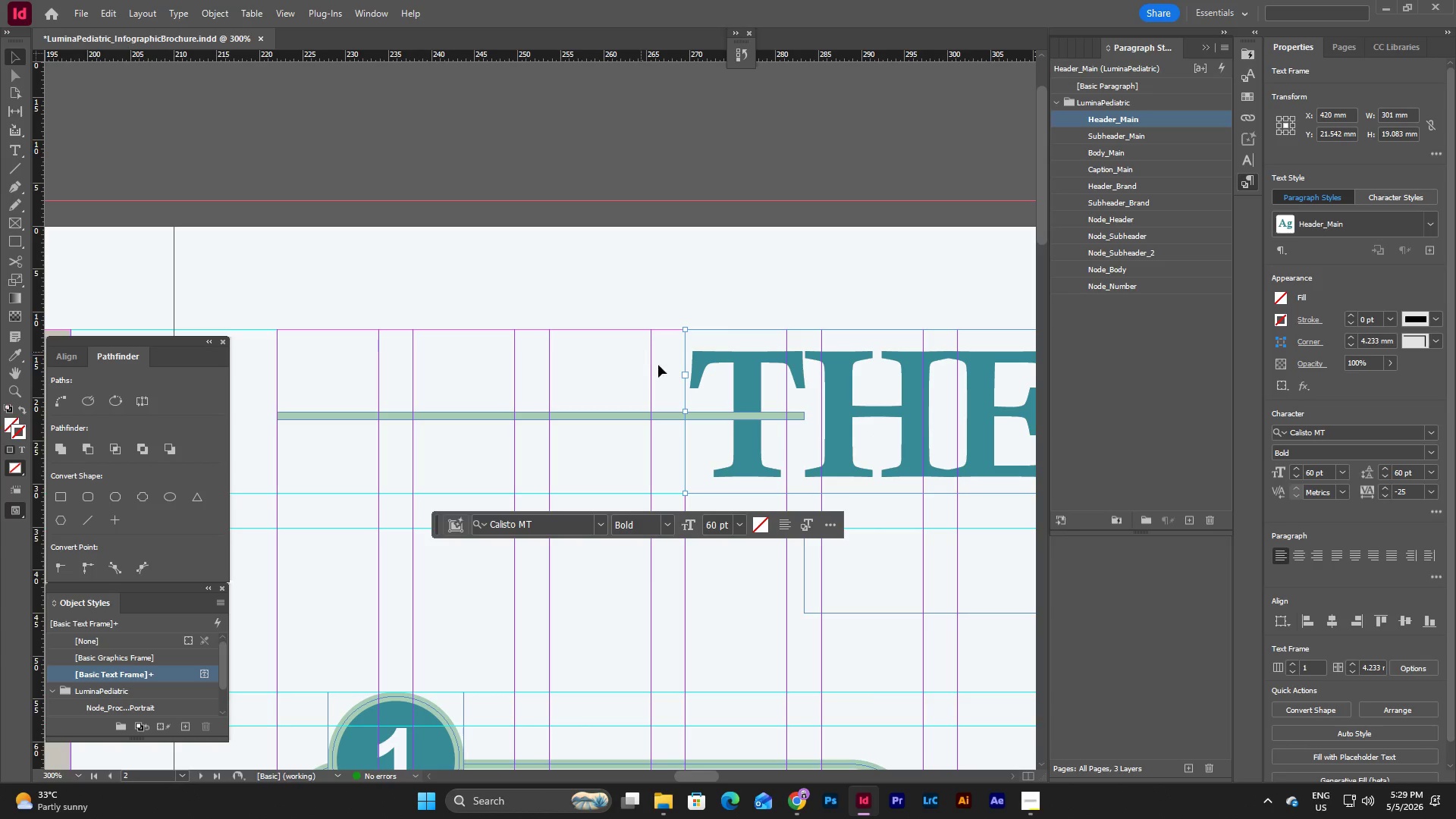 
left_click([670, 370])
 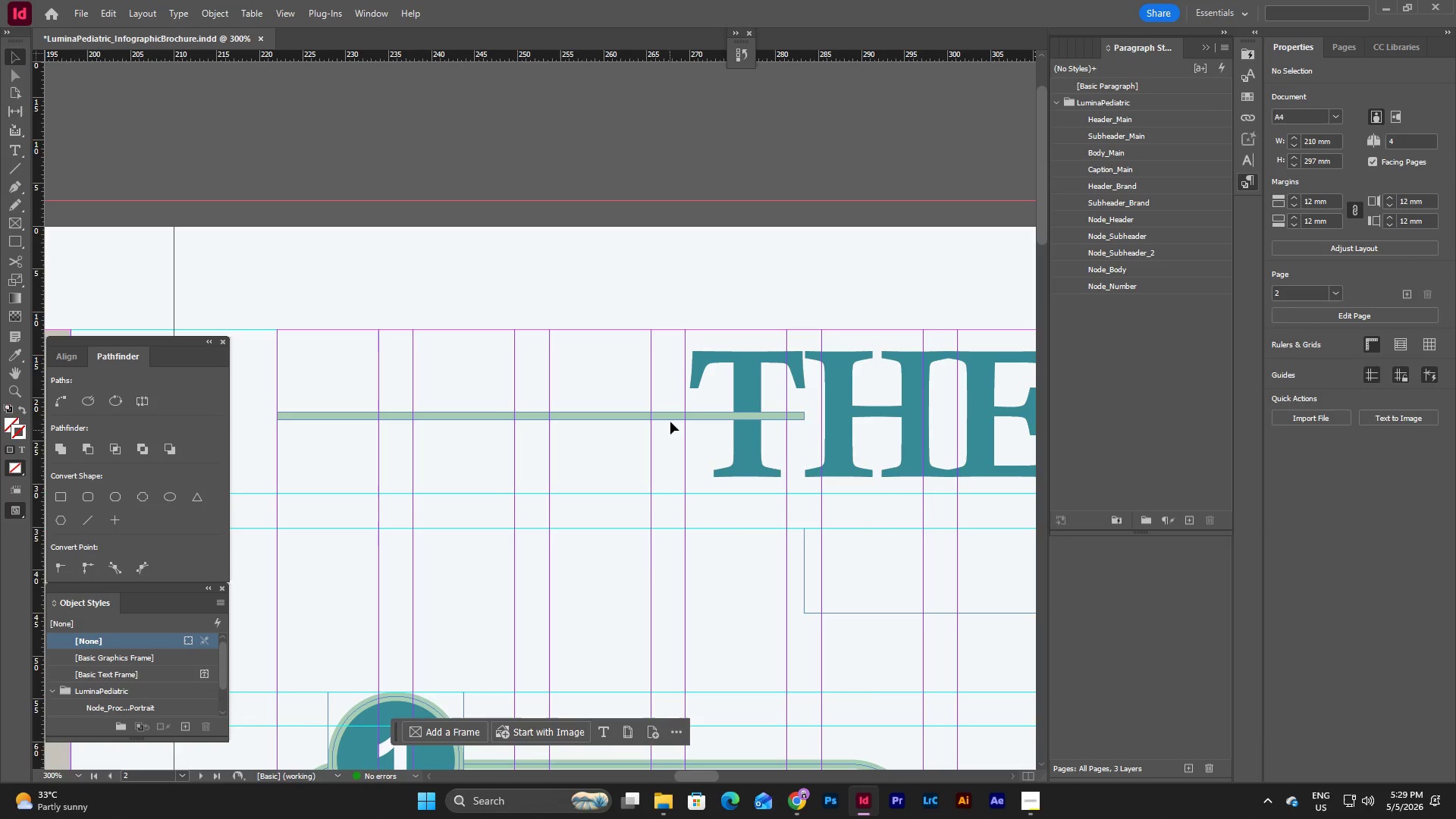 
left_click([670, 421])
 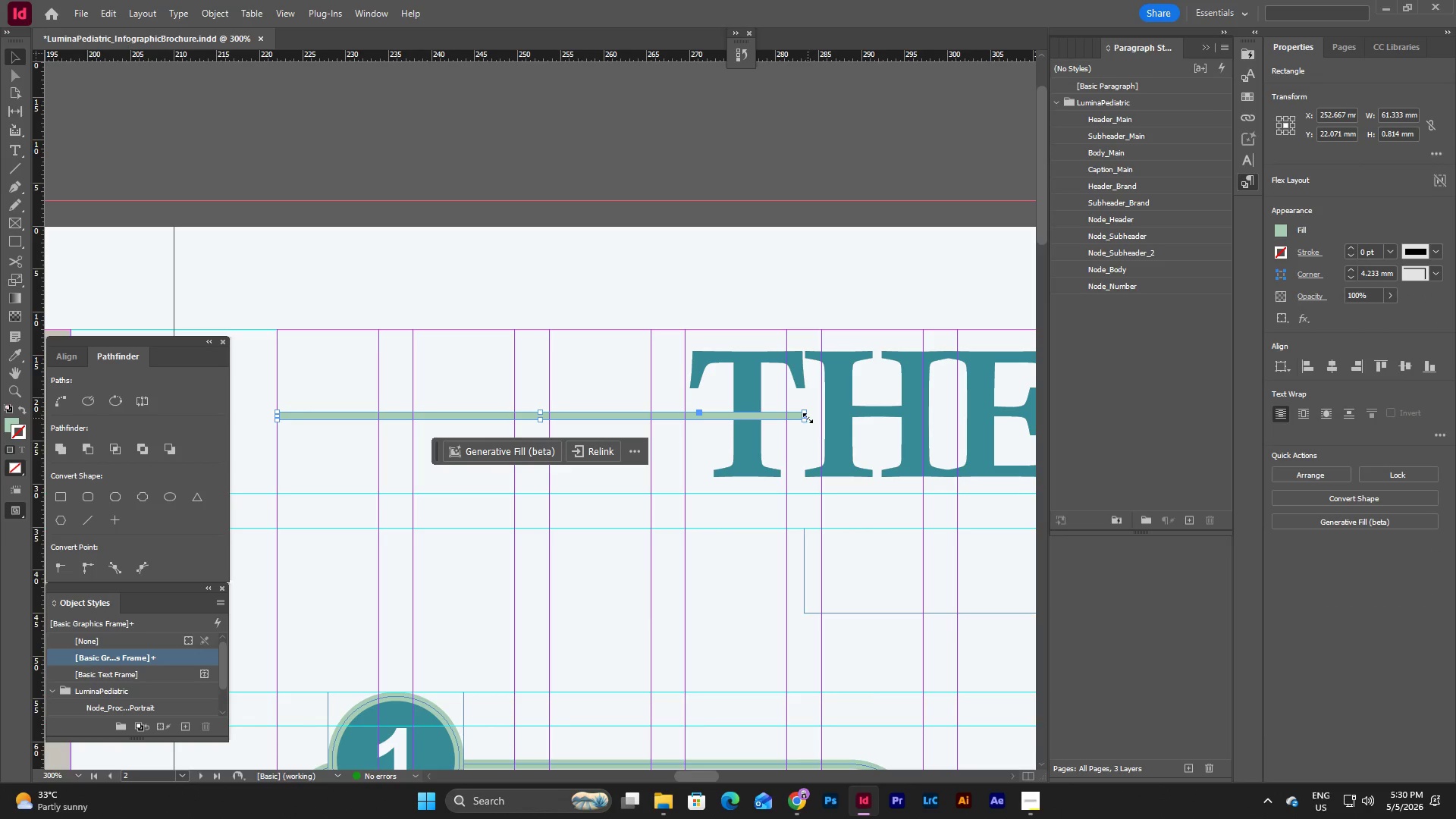 
left_click_drag(start_coordinate=[805, 416], to_coordinate=[651, 435])
 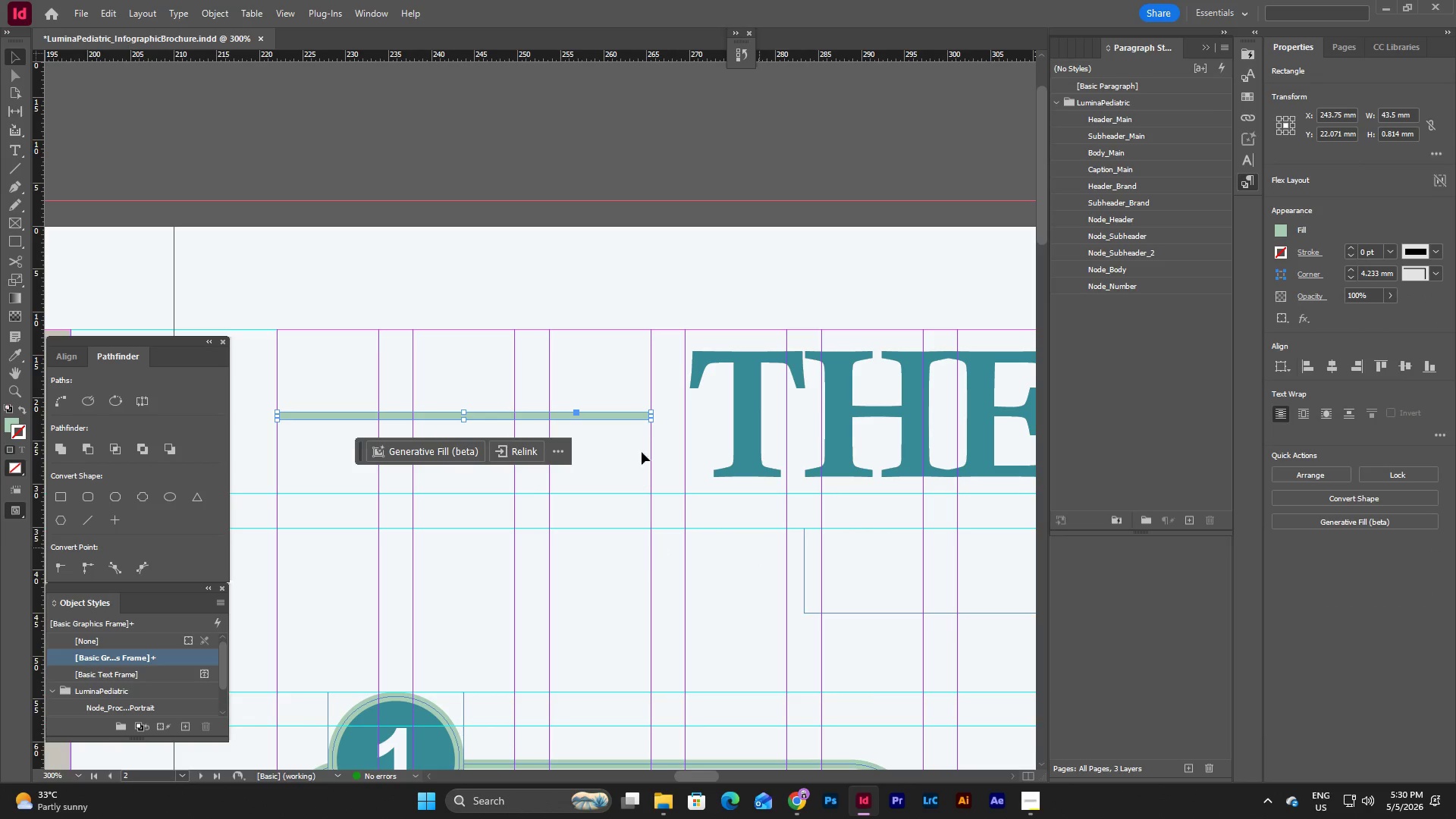 
left_click_drag(start_coordinate=[651, 416], to_coordinate=[686, 419])
 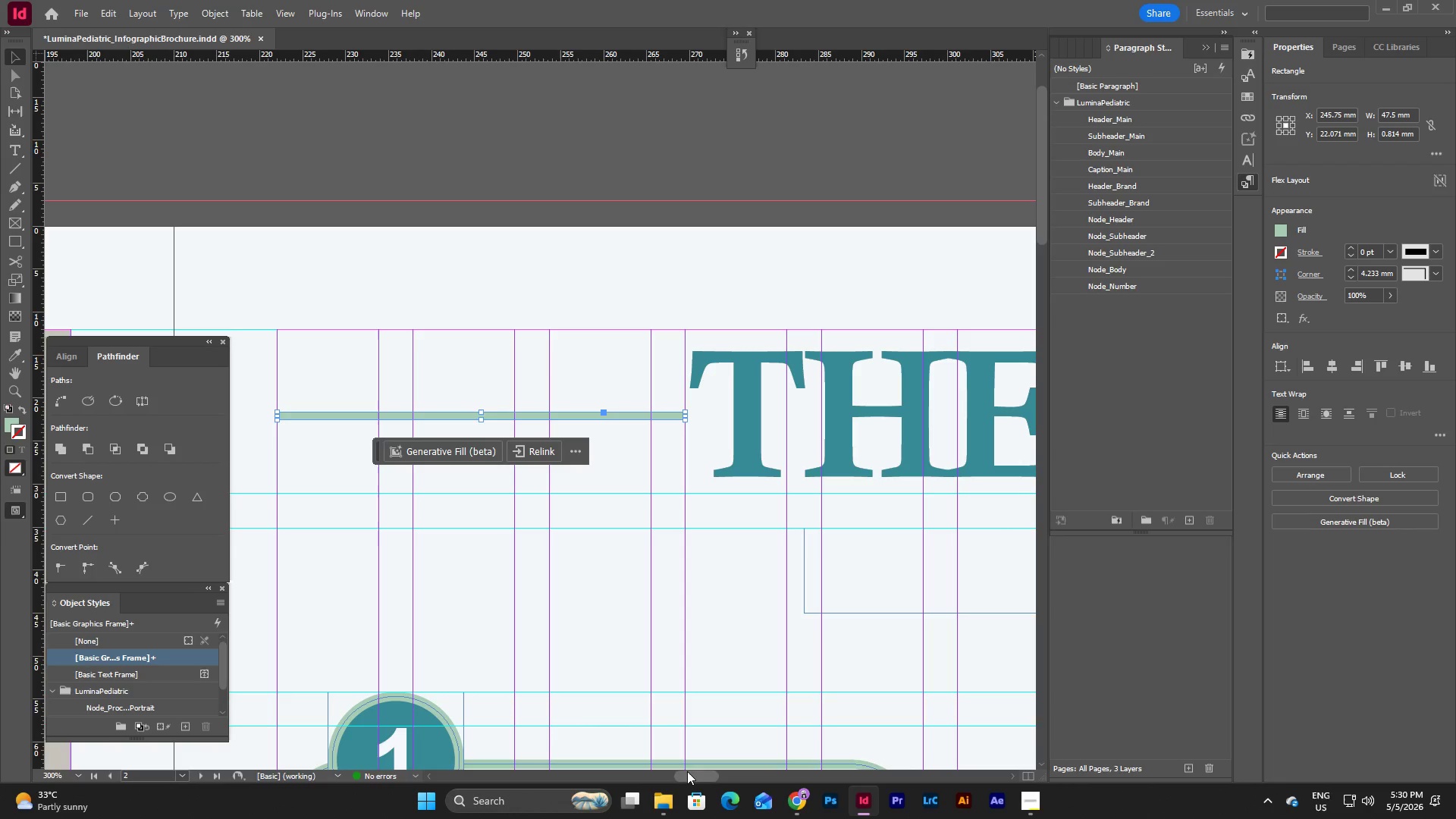 
left_click_drag(start_coordinate=[691, 773], to_coordinate=[808, 761])
 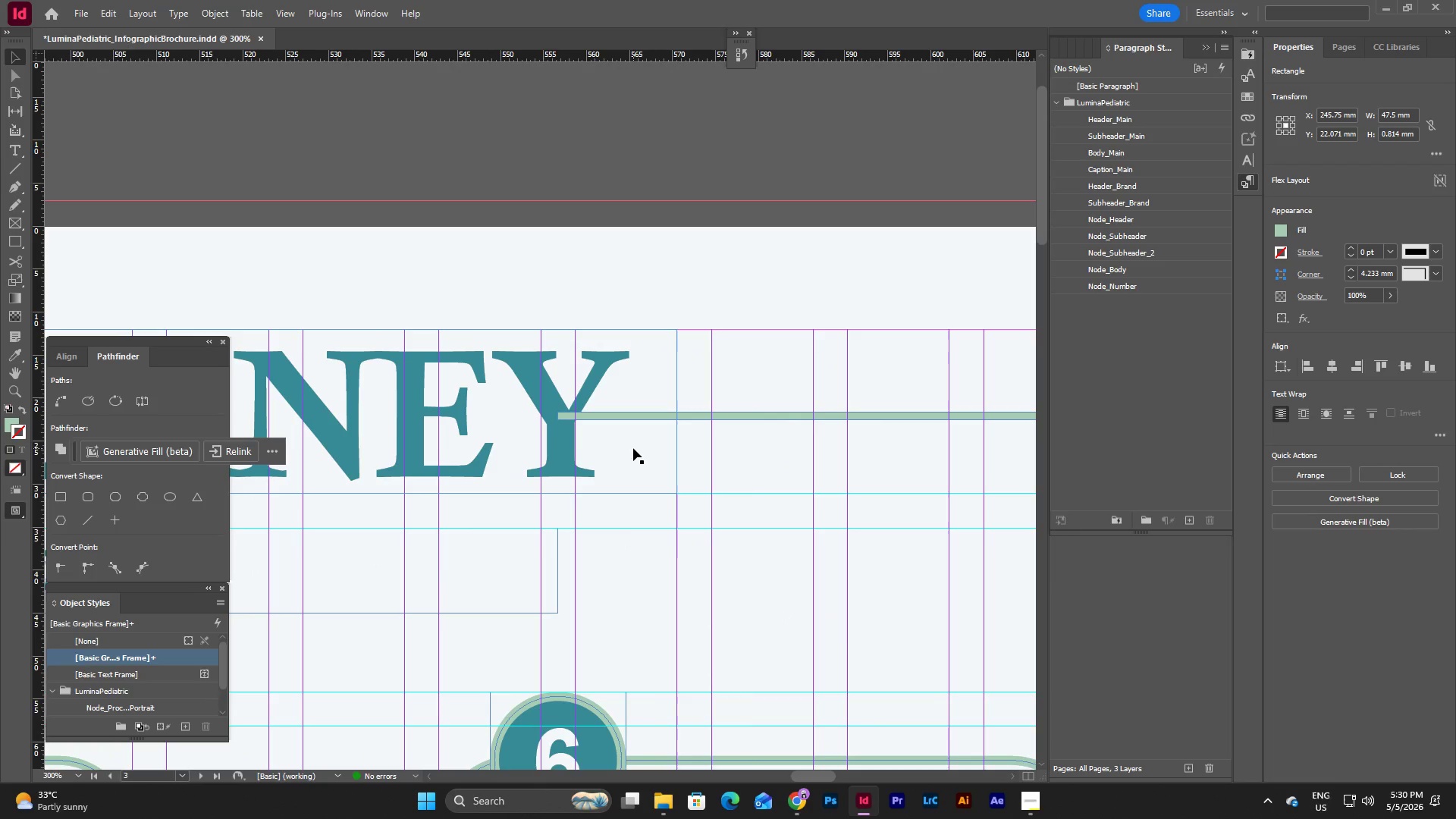 
left_click([633, 448])
 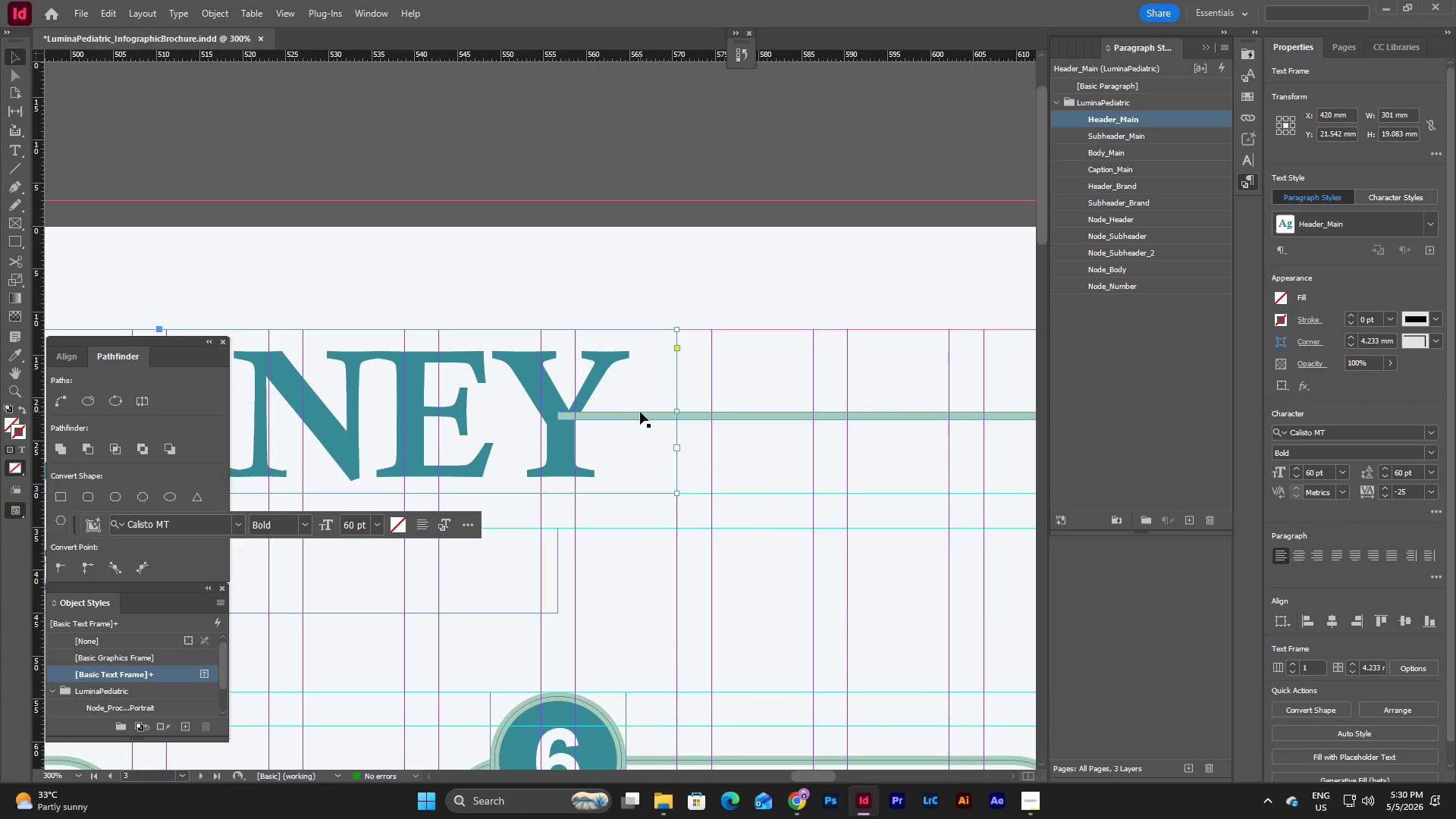 
left_click([752, 419])
 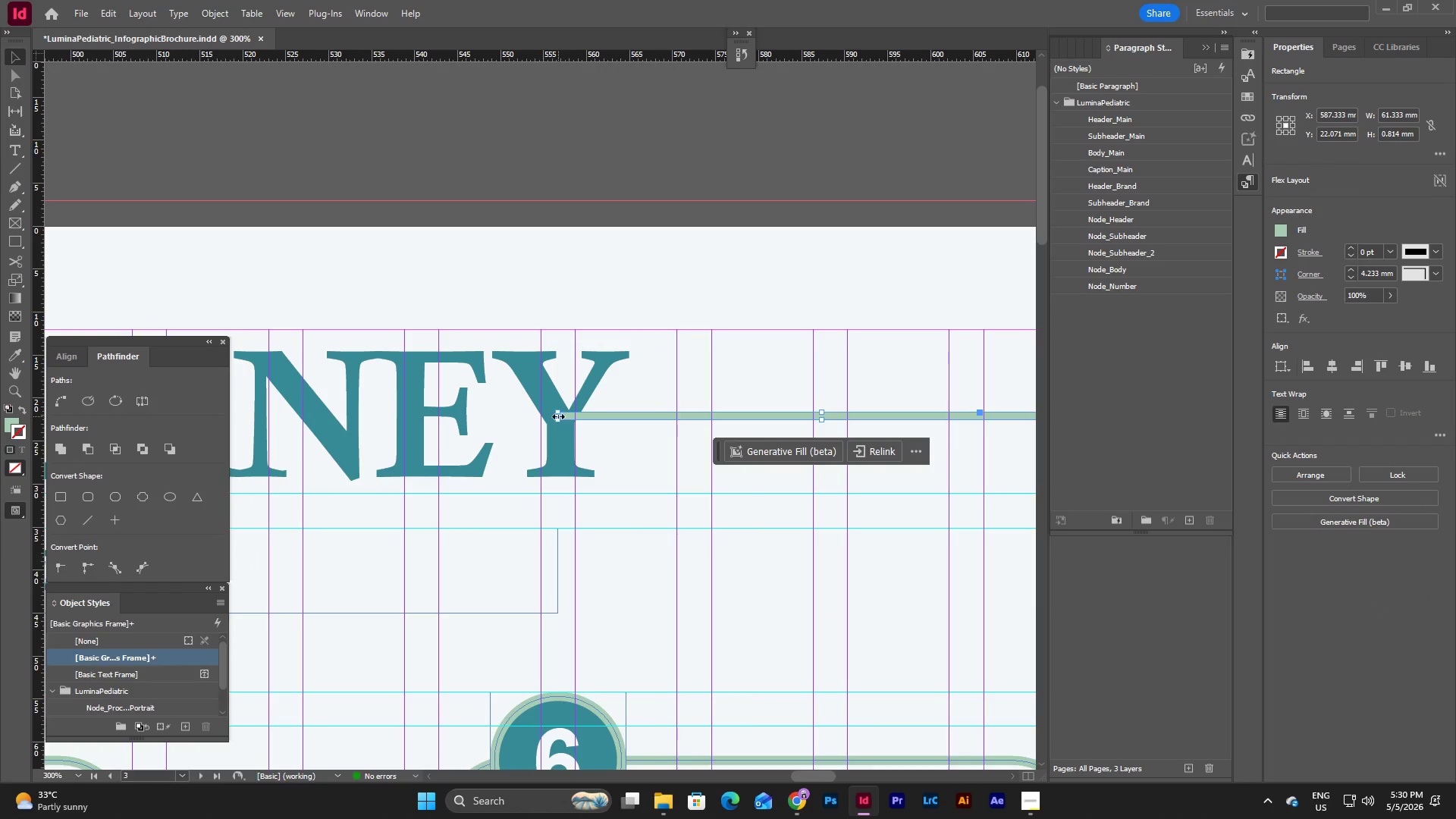 
left_click_drag(start_coordinate=[558, 416], to_coordinate=[676, 425])
 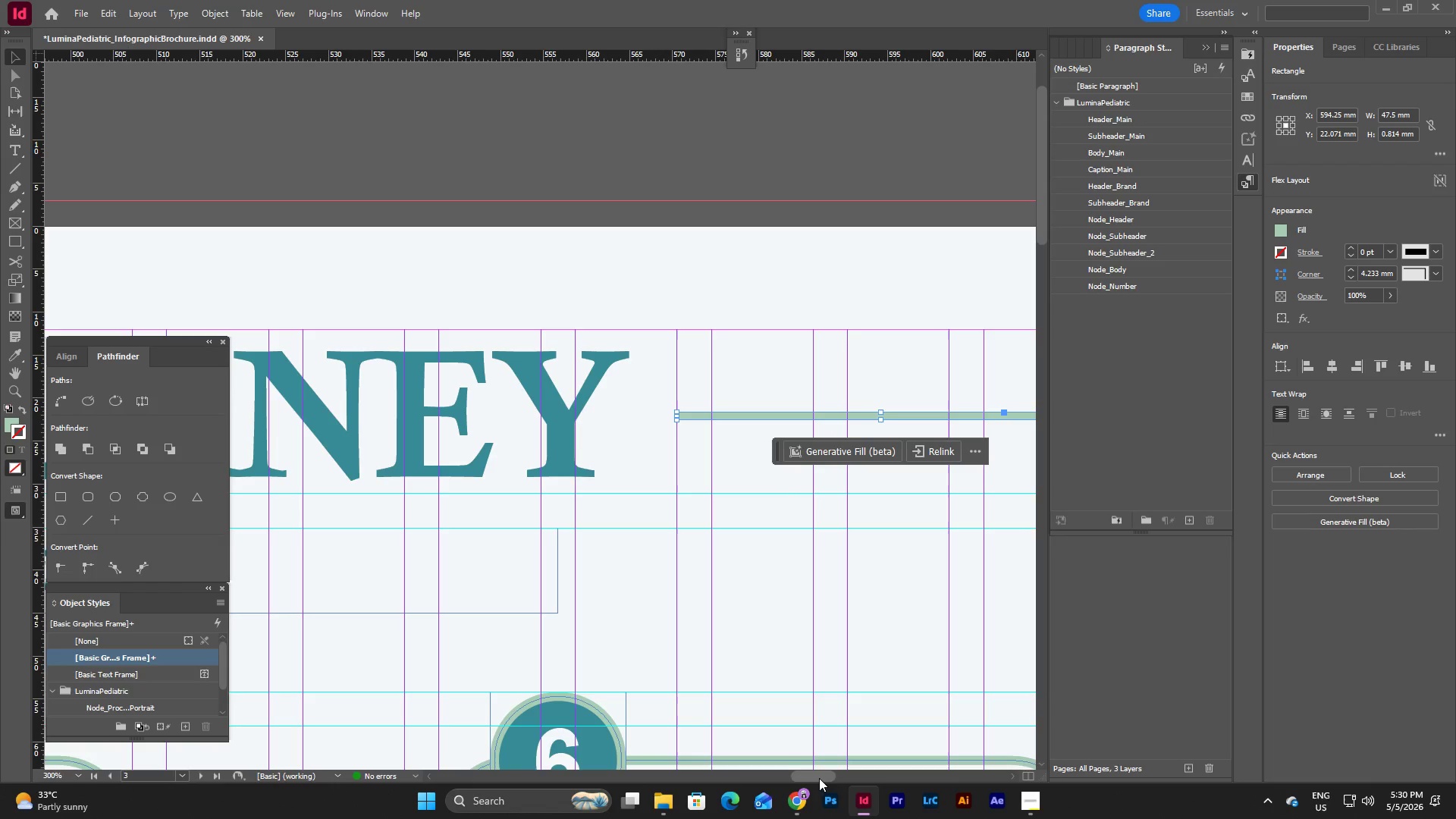 
left_click_drag(start_coordinate=[817, 778], to_coordinate=[712, 767])
 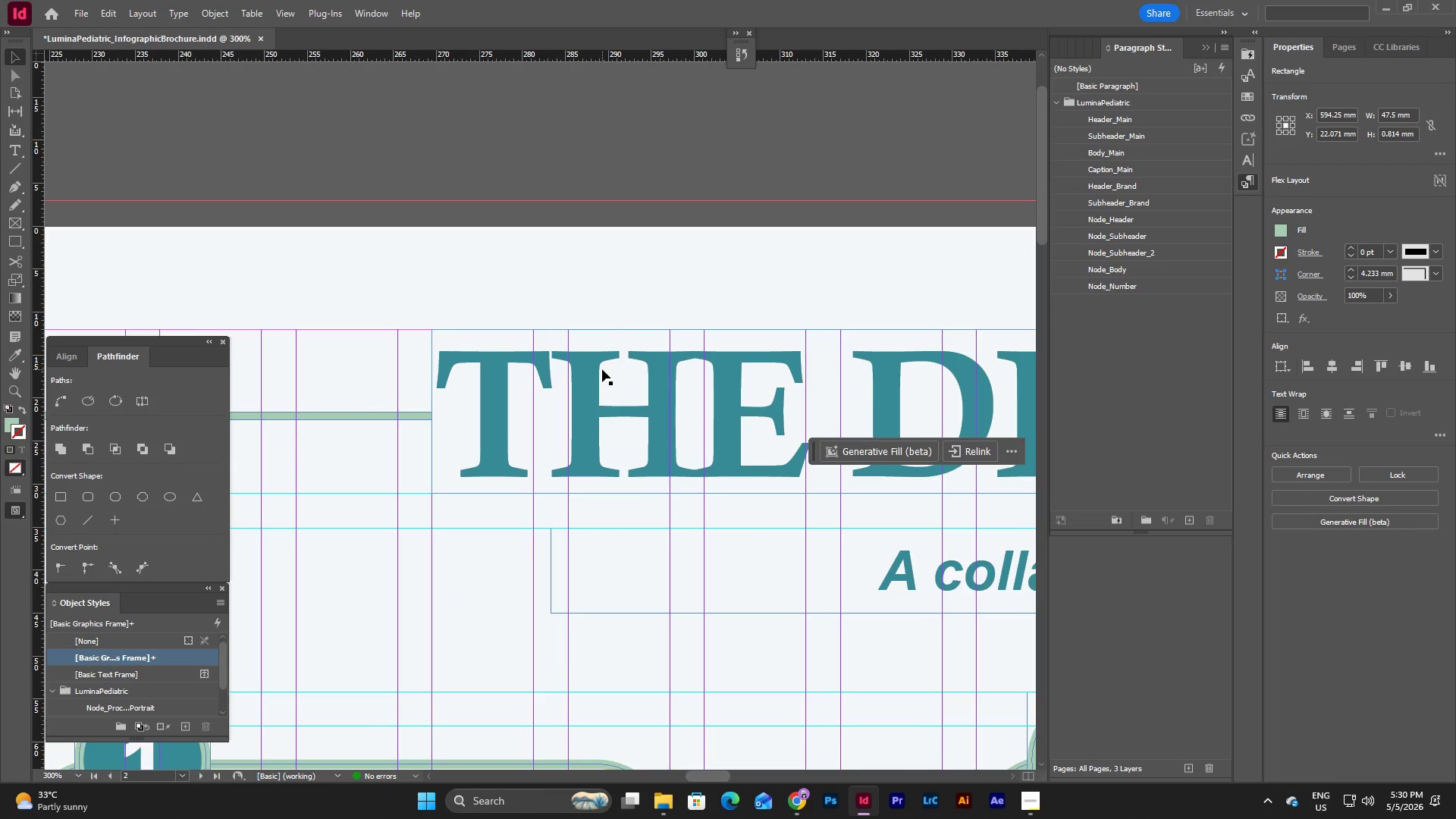 
left_click([602, 369])
 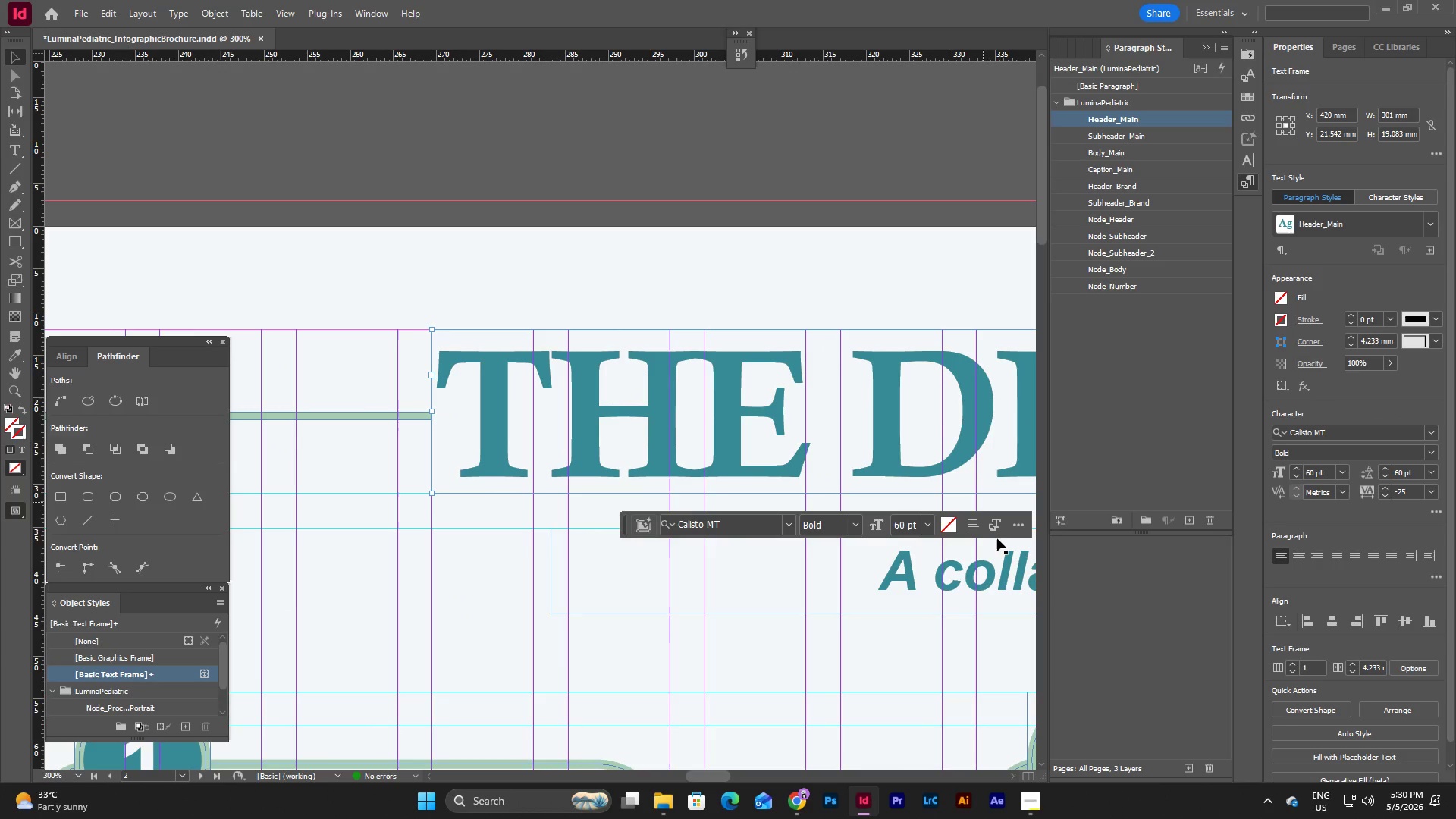 
left_click([971, 532])
 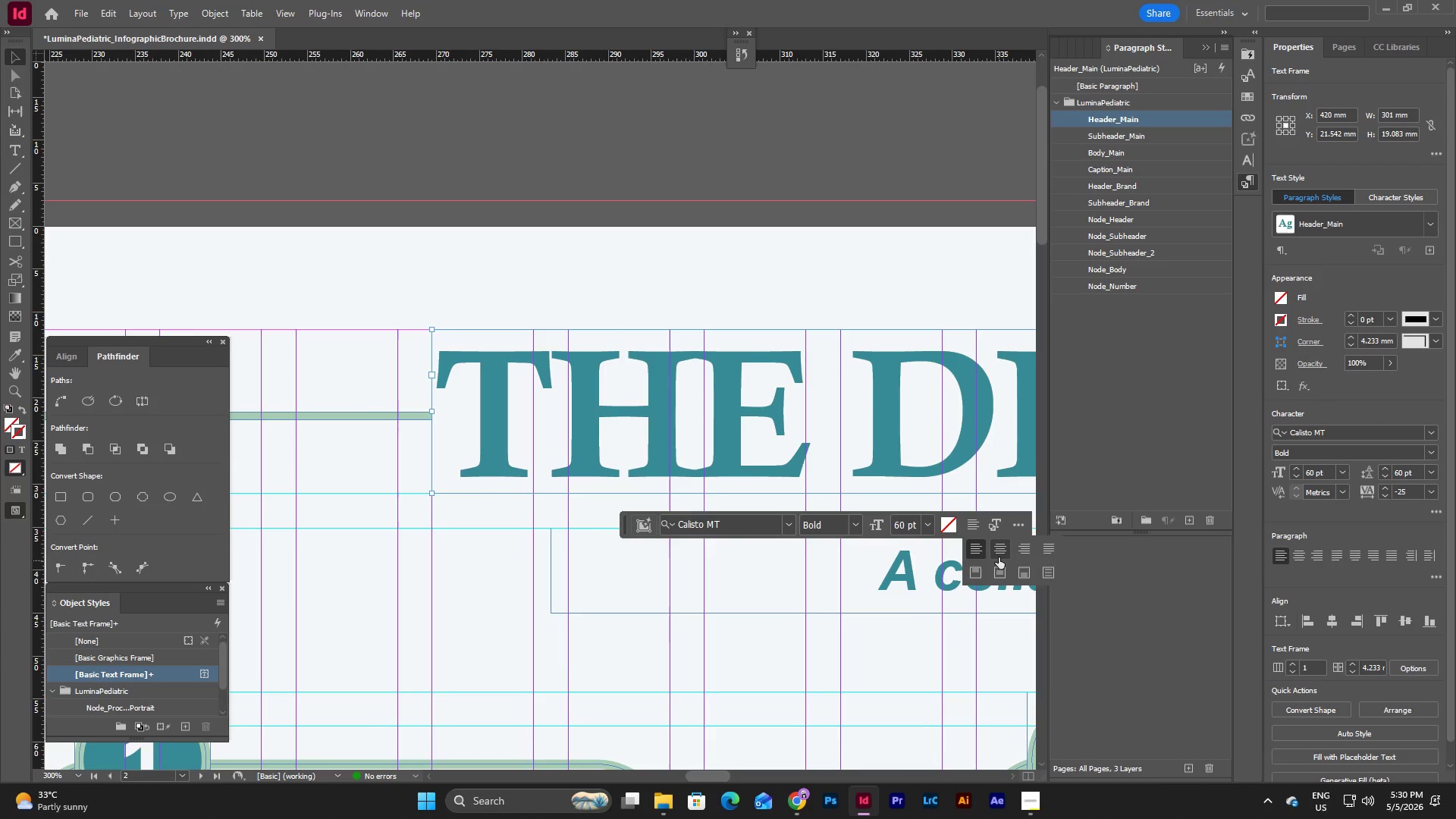 
left_click([999, 550])
 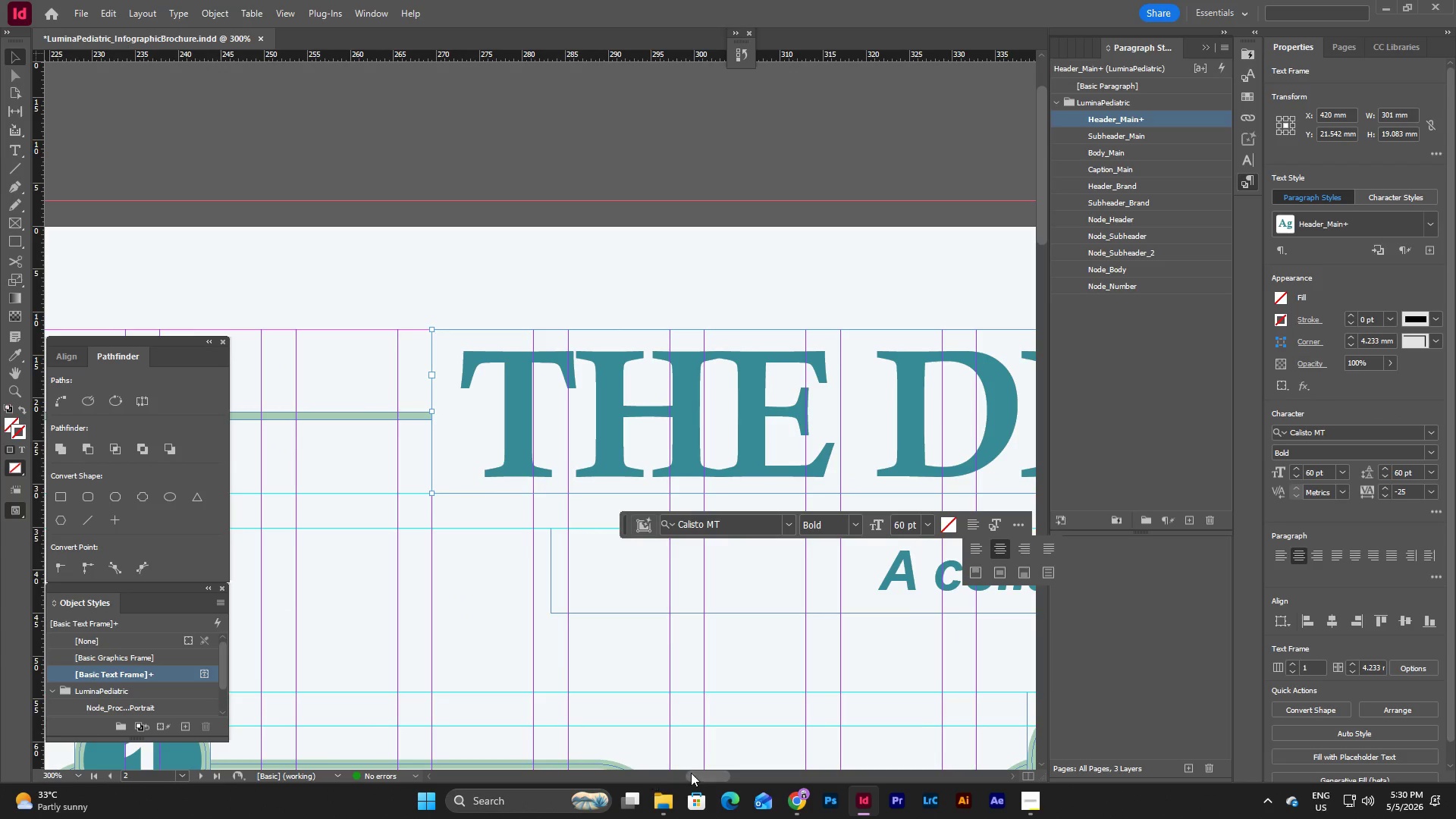 
left_click_drag(start_coordinate=[705, 773], to_coordinate=[736, 770])
 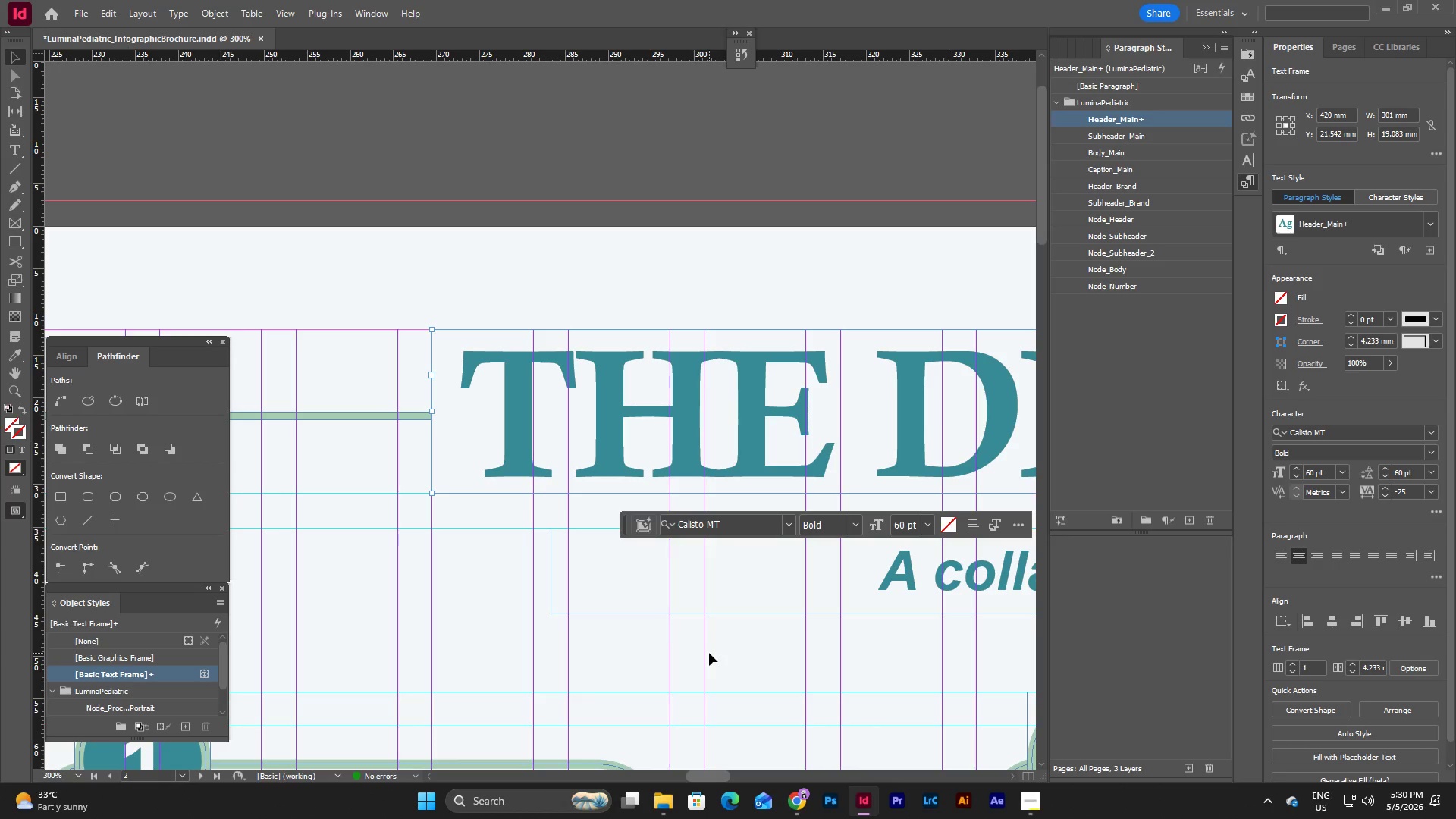 
key(Control+Z)
 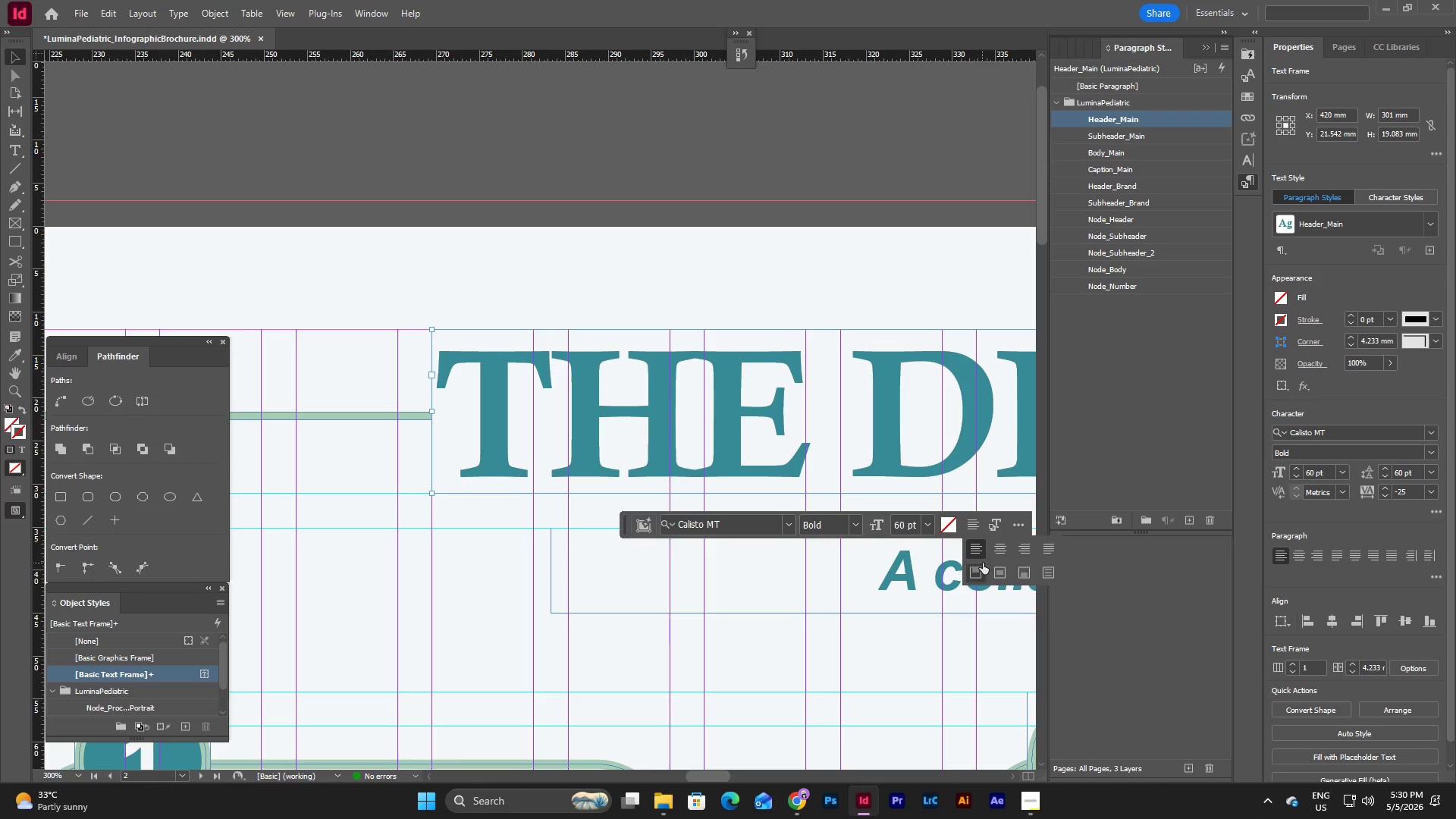 
left_click([1000, 548])
 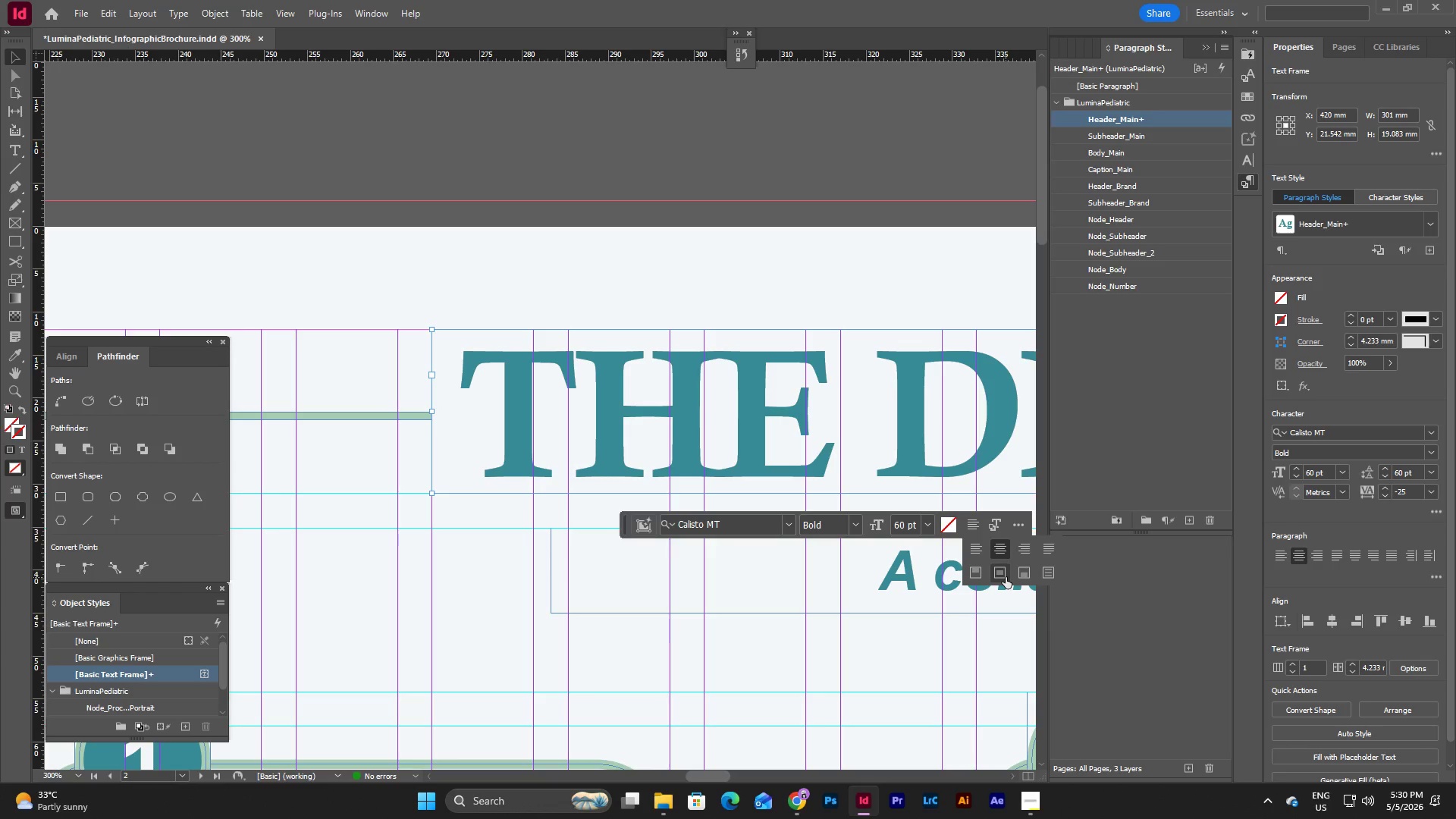 
left_click([1006, 577])
 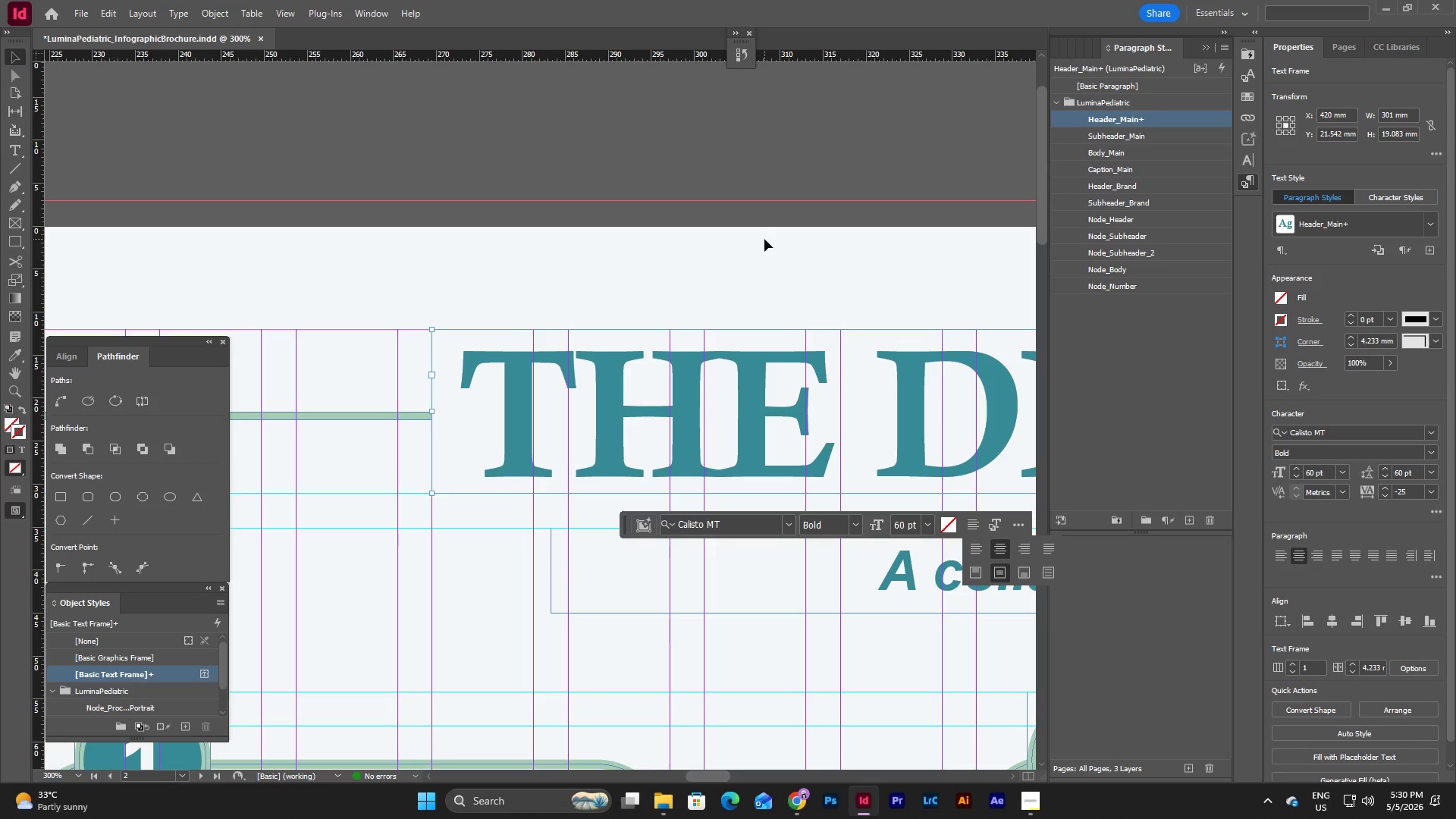 
left_click([775, 278])
 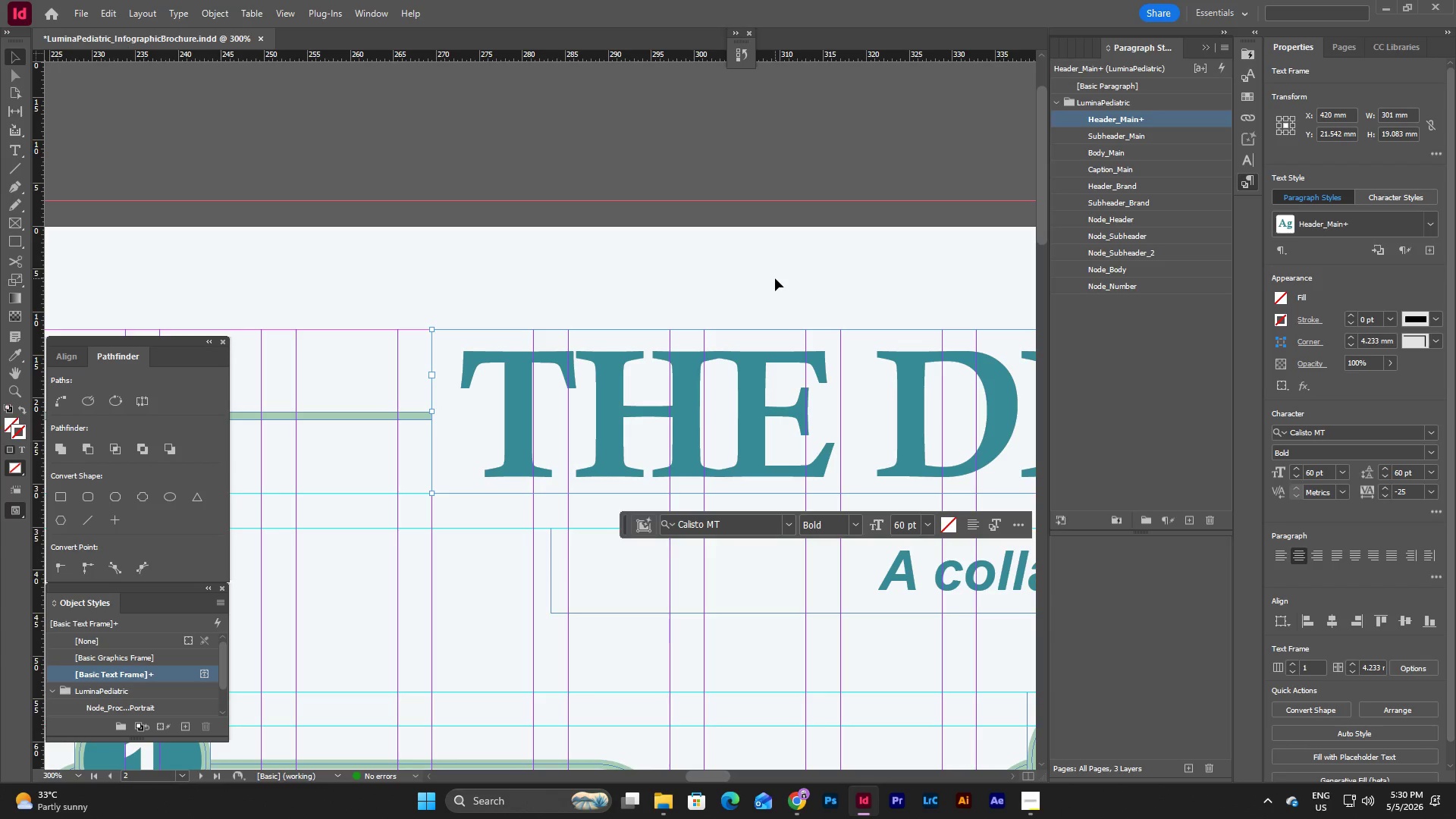 
wait(19.39)
 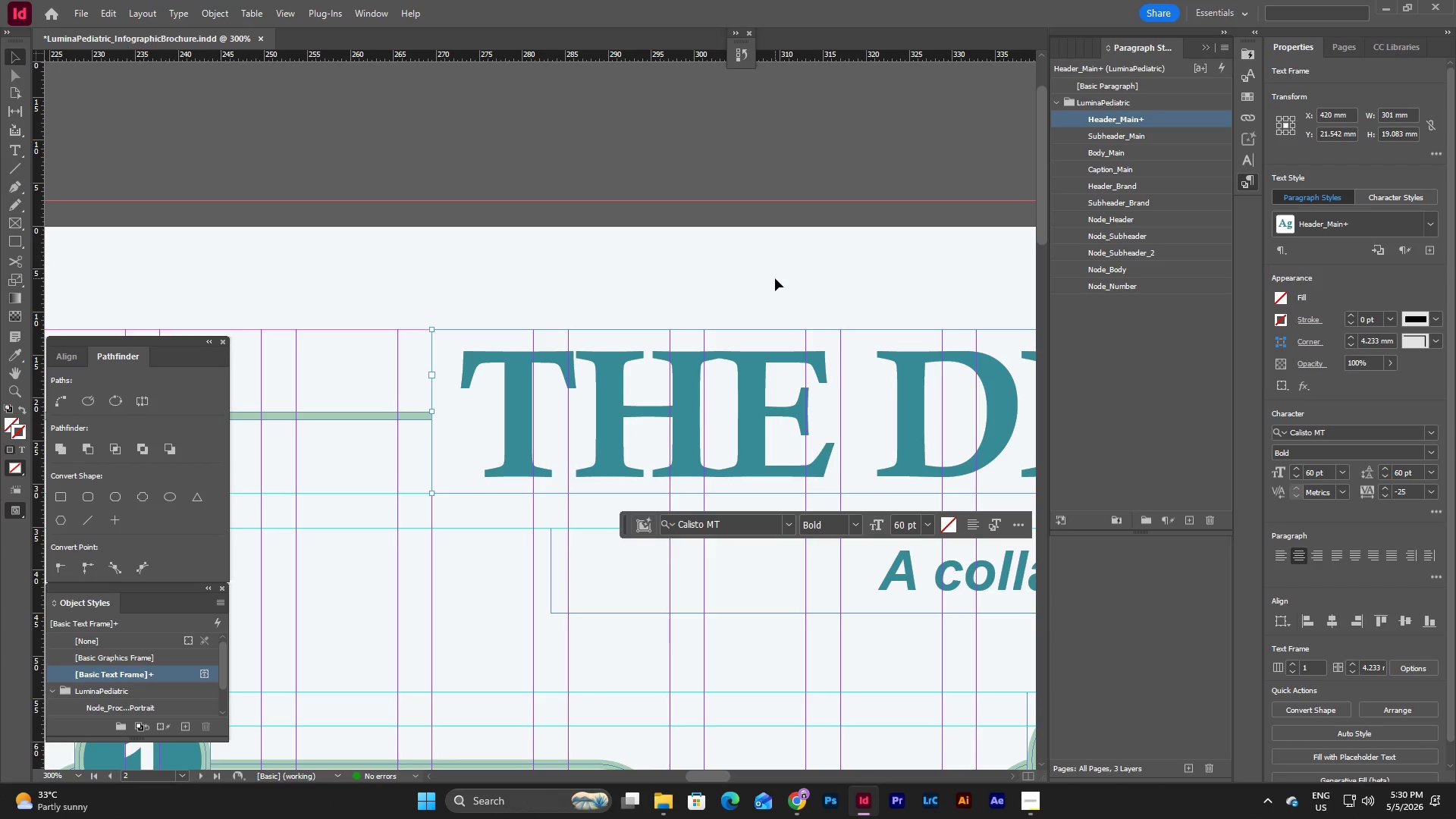 
left_click([618, 566])
 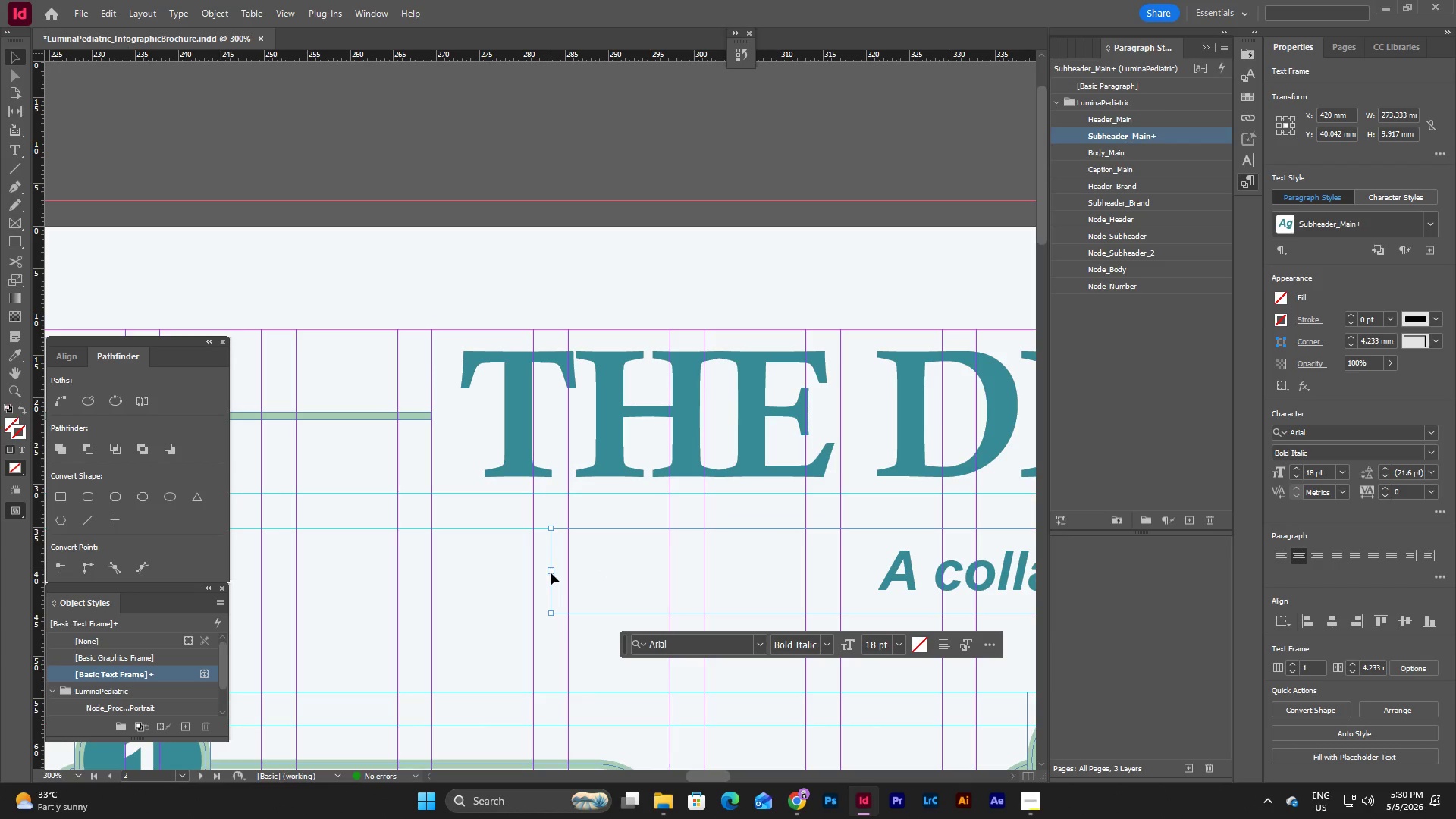 
left_click_drag(start_coordinate=[549, 570], to_coordinate=[435, 569])
 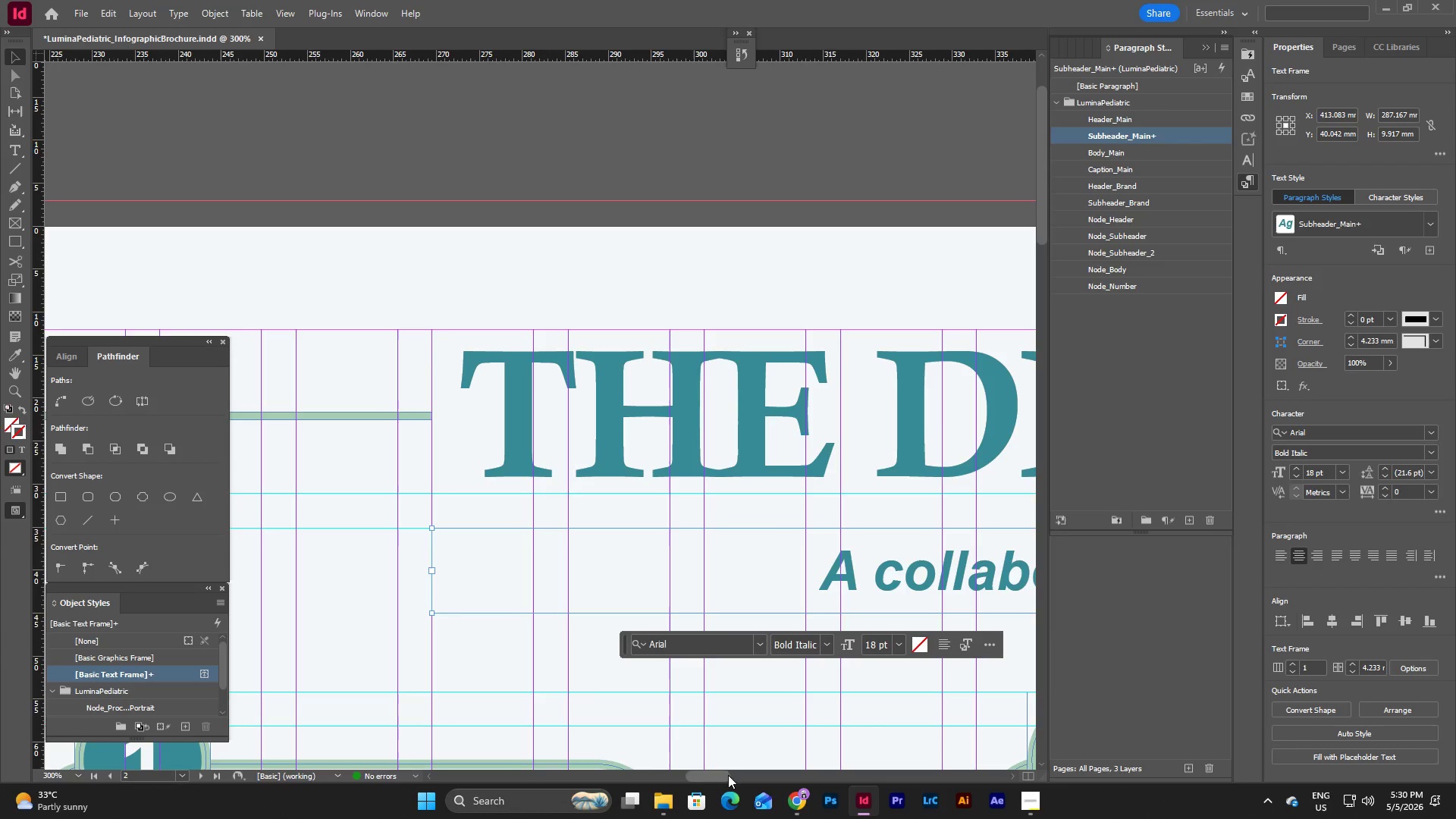 
left_click_drag(start_coordinate=[712, 774], to_coordinate=[811, 764])
 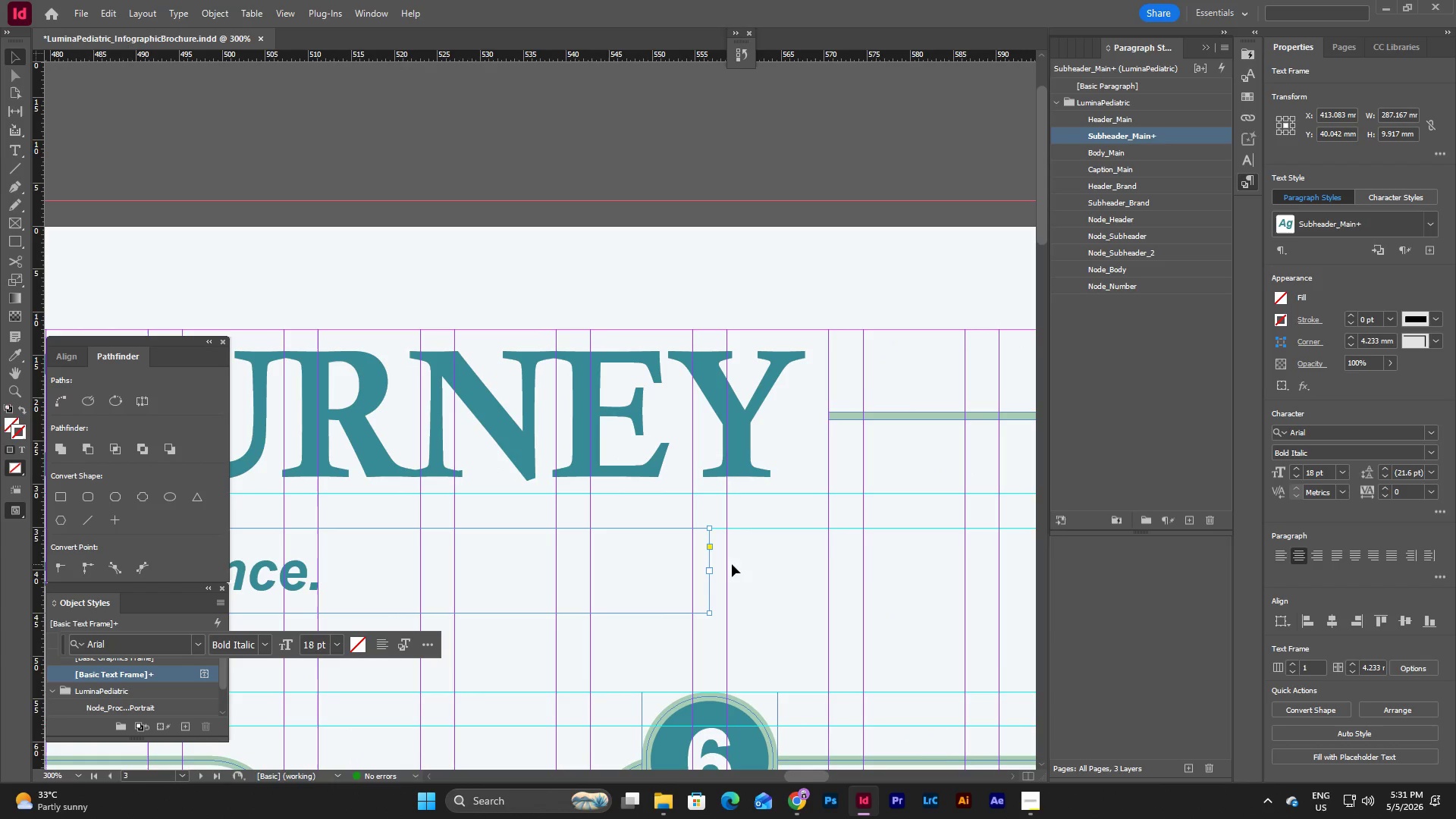 
left_click_drag(start_coordinate=[709, 570], to_coordinate=[827, 573])
 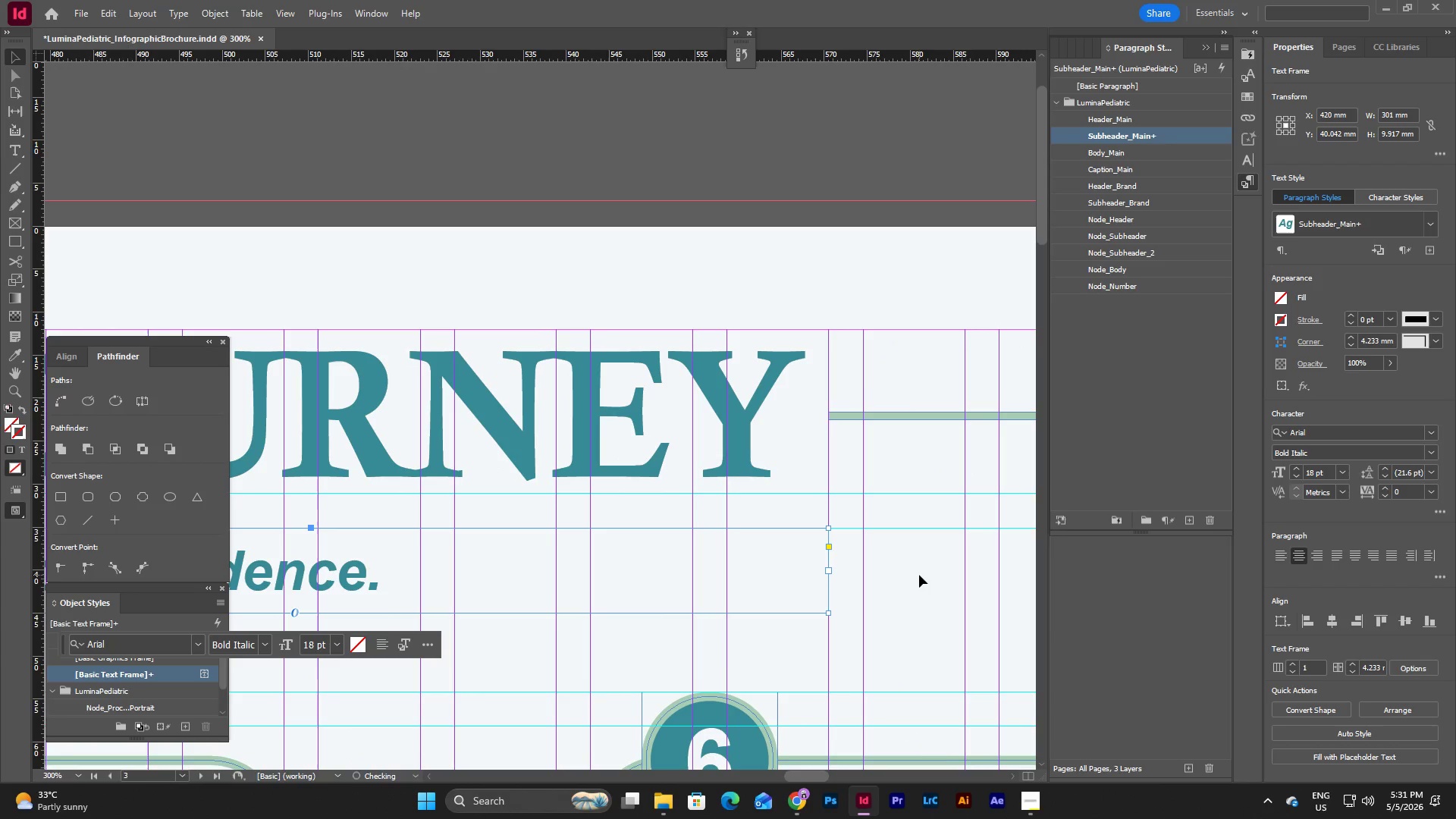 
left_click([919, 575])
 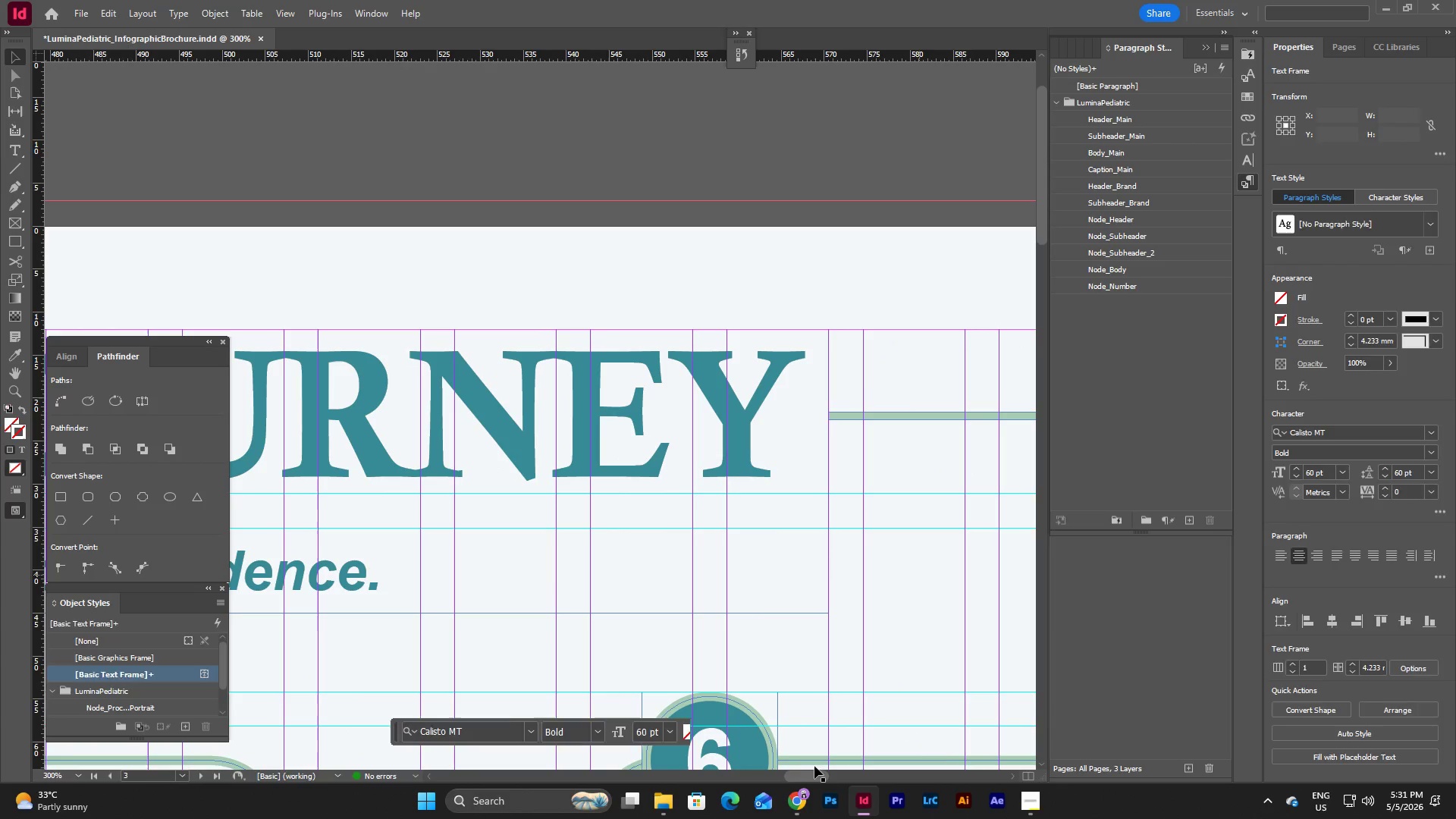 
left_click_drag(start_coordinate=[807, 782], to_coordinate=[790, 782])
 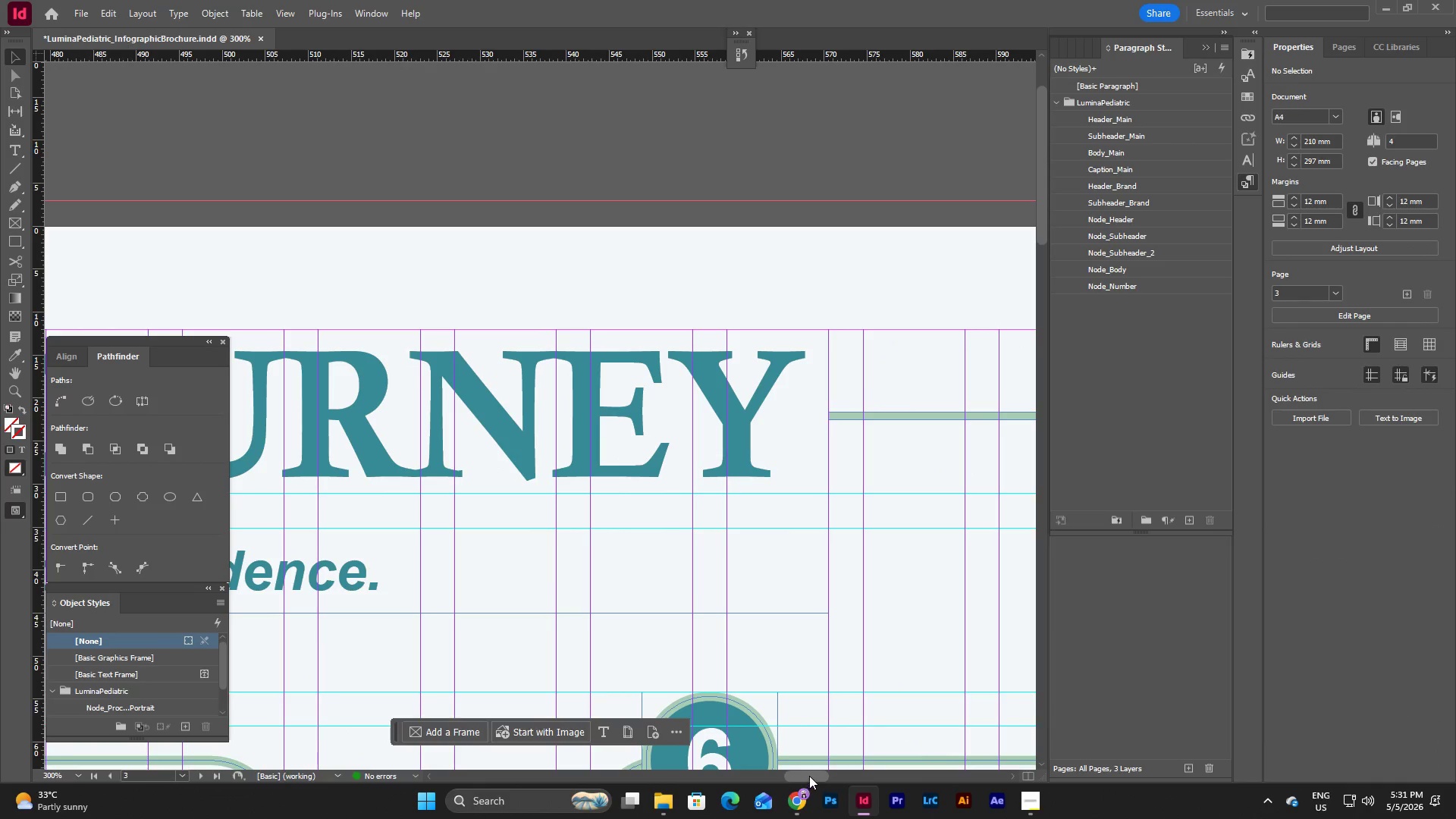 
left_click_drag(start_coordinate=[809, 776], to_coordinate=[793, 776])
 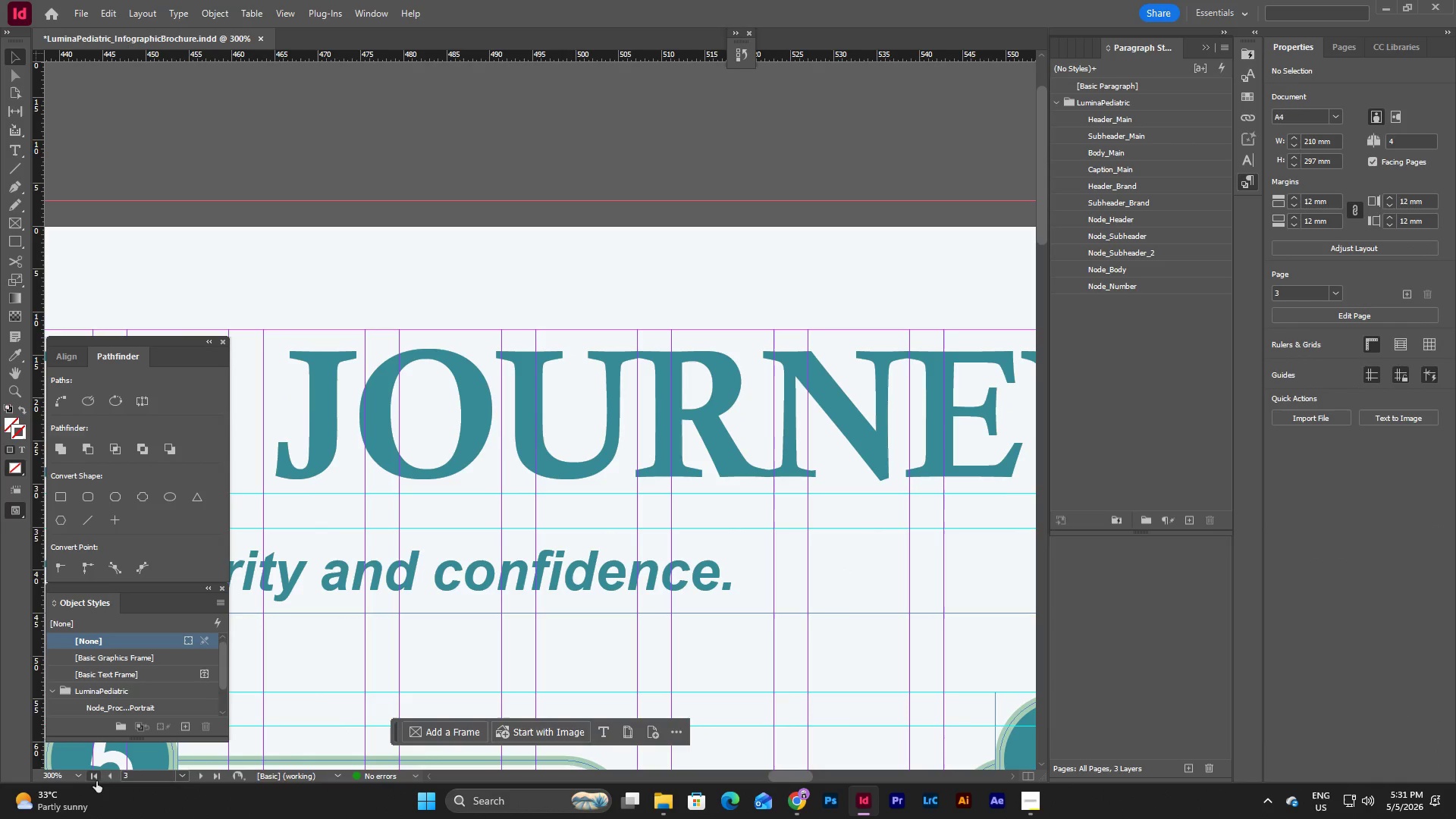 
left_click([79, 777])
 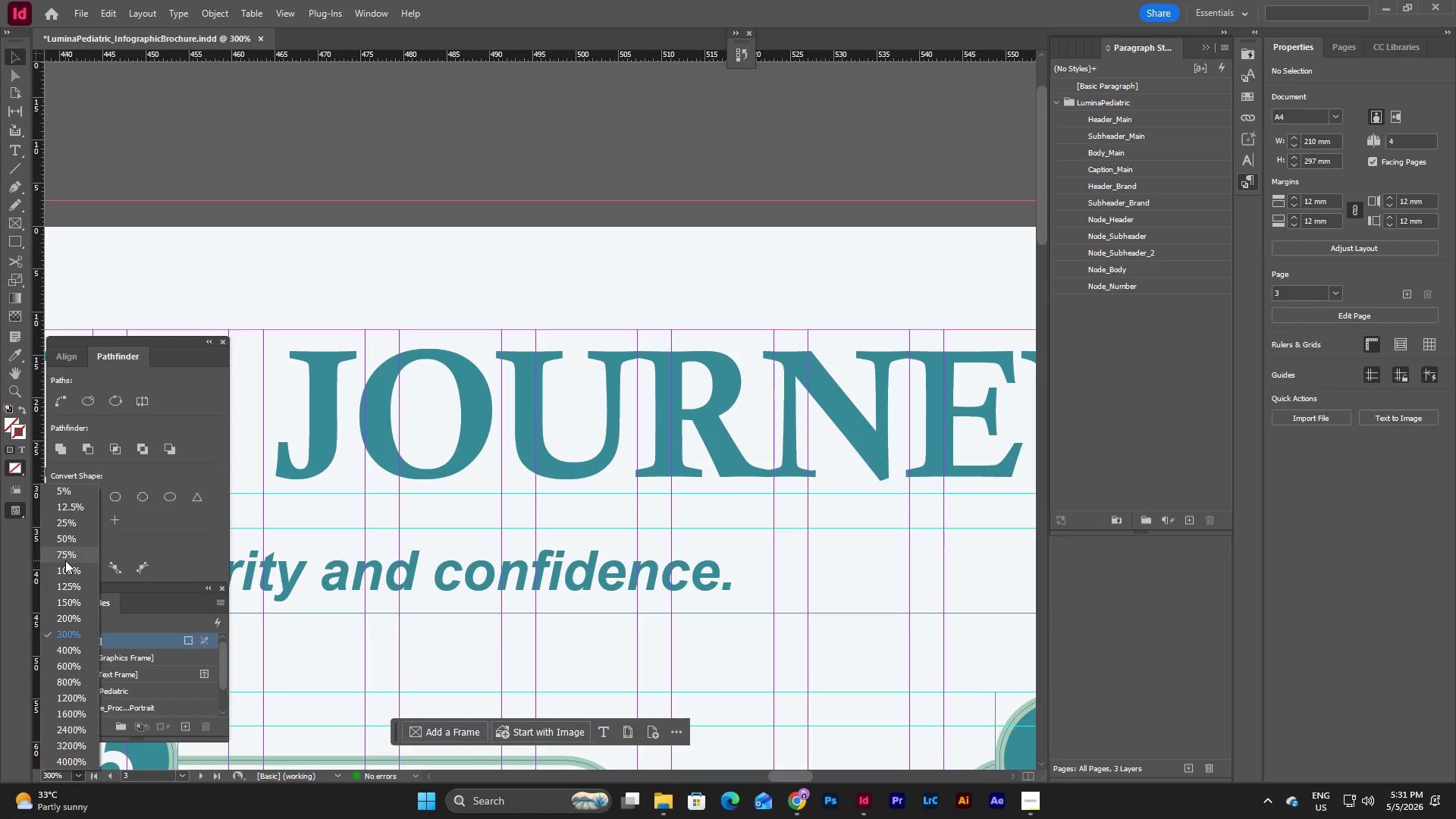 
left_click([66, 567])
 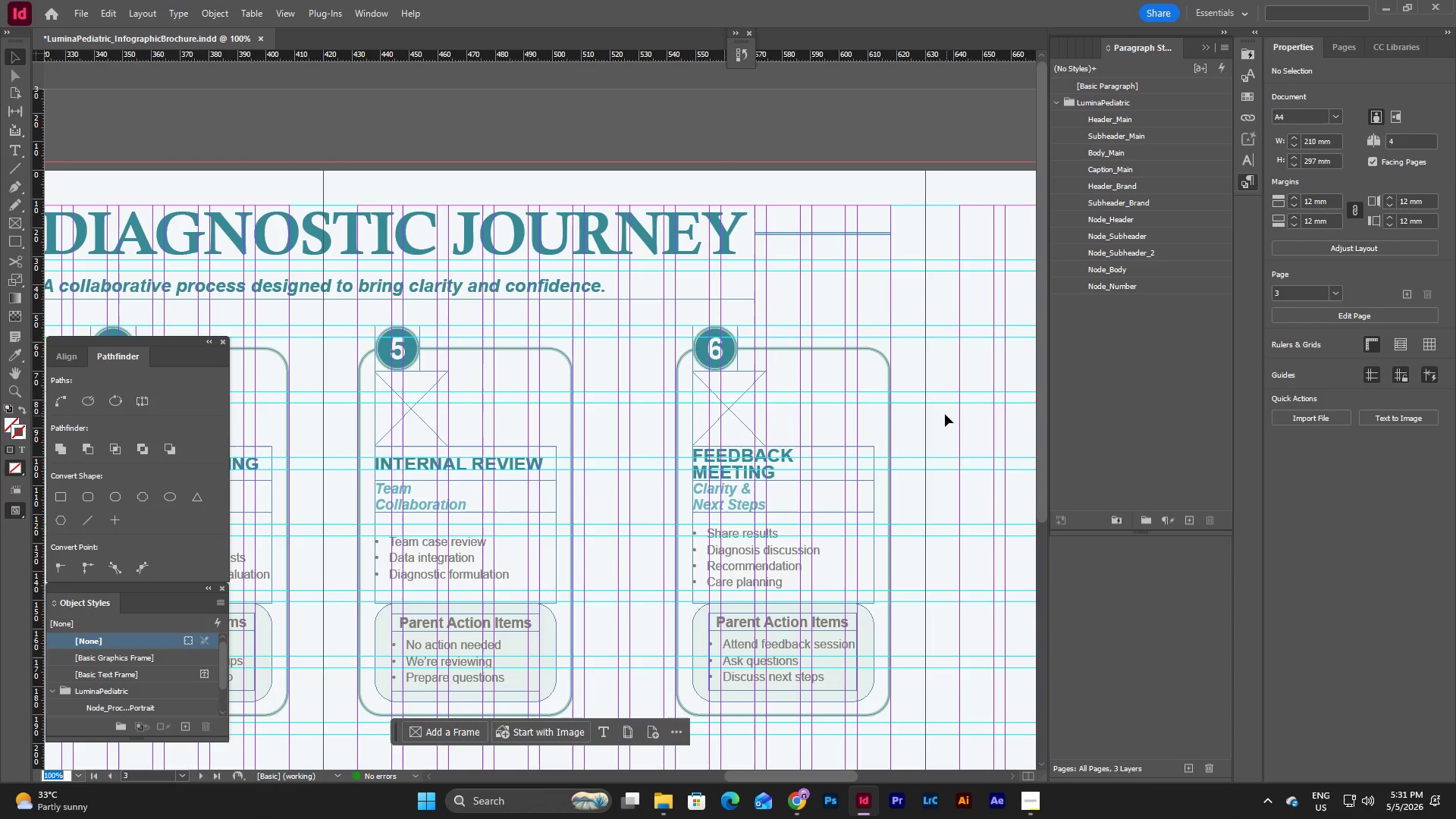 
left_click([945, 188])
 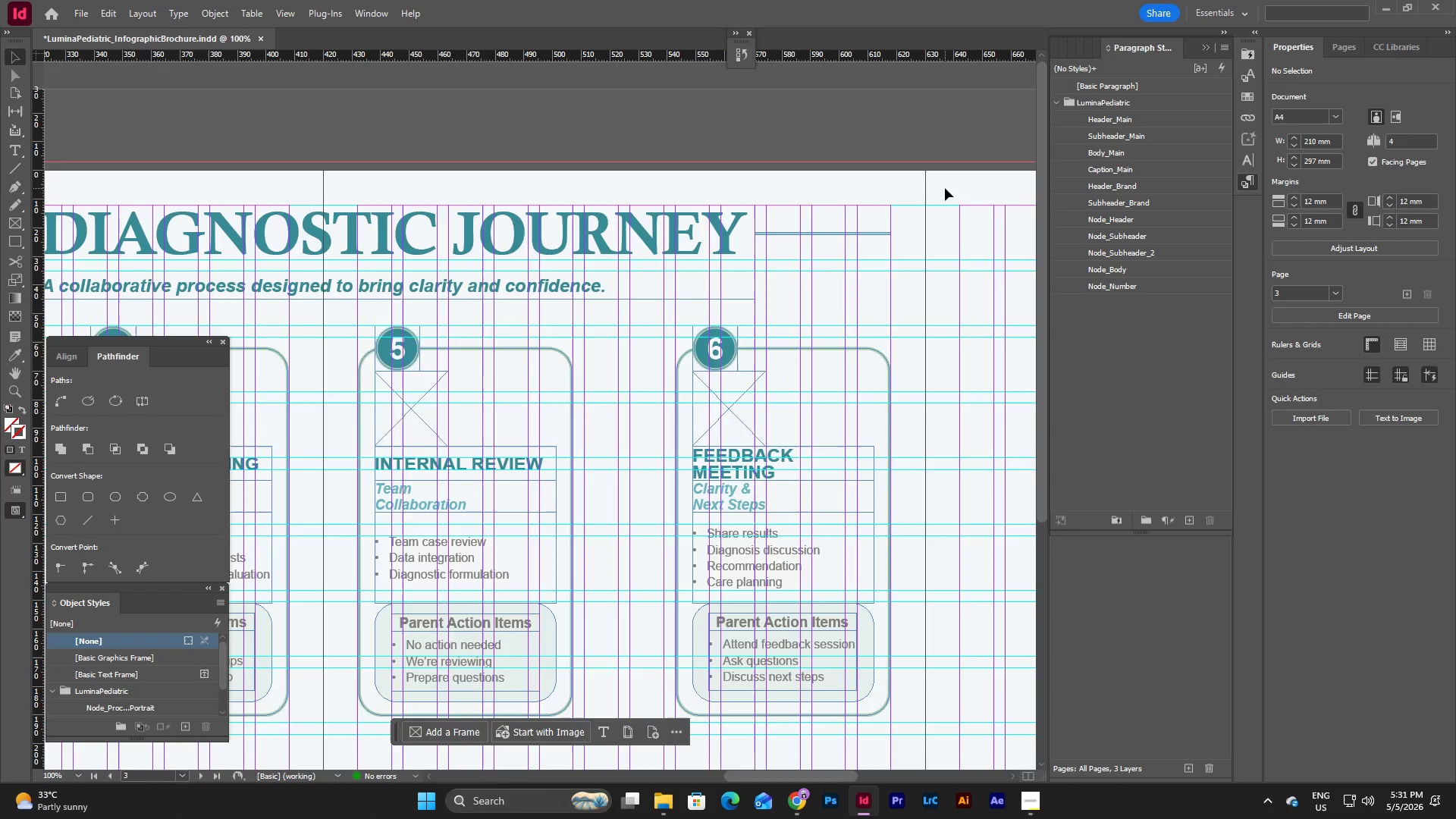 
key(W)
 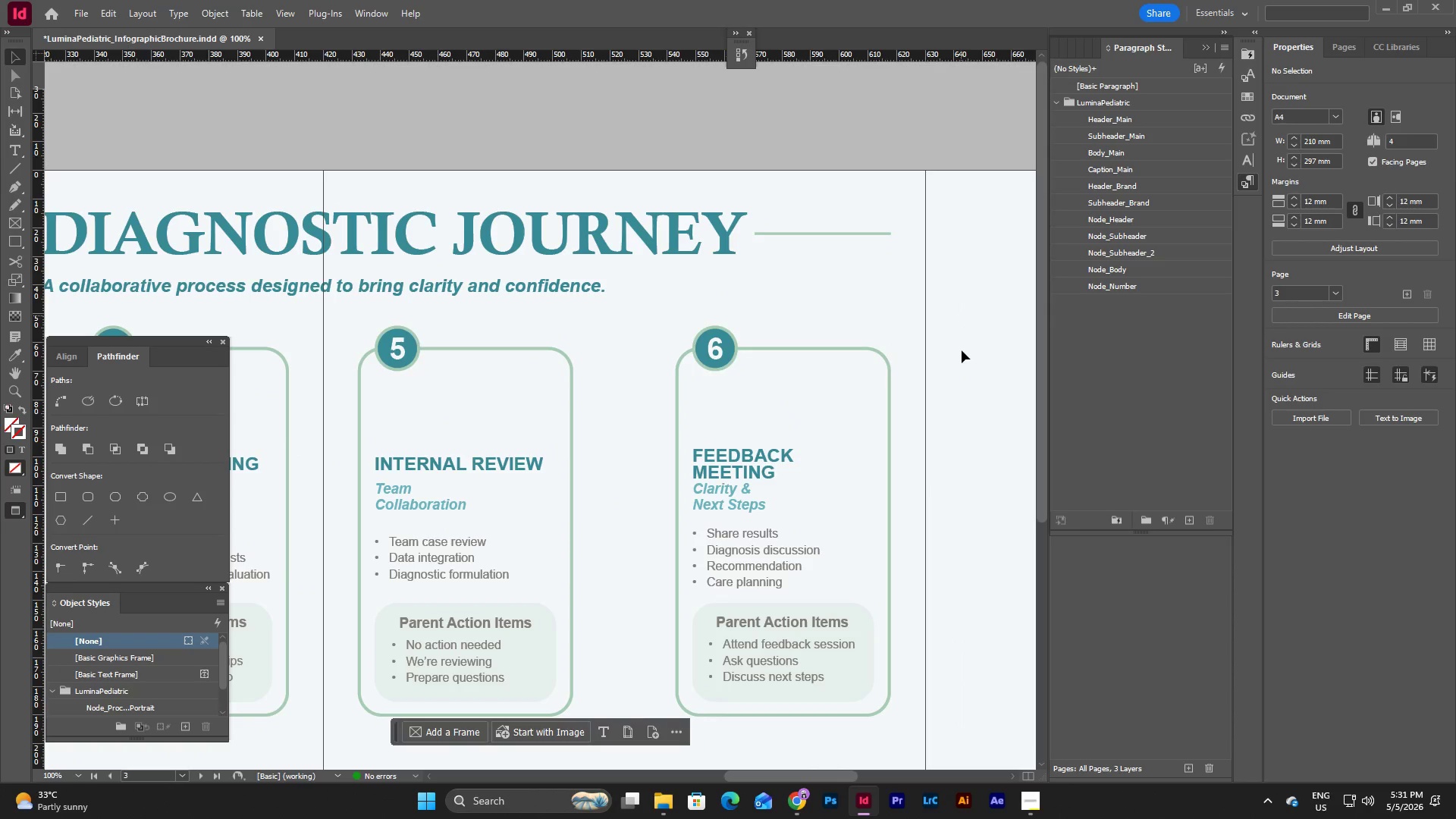 
scroll: coordinate [962, 353], scroll_direction: down, amount: 4.0
 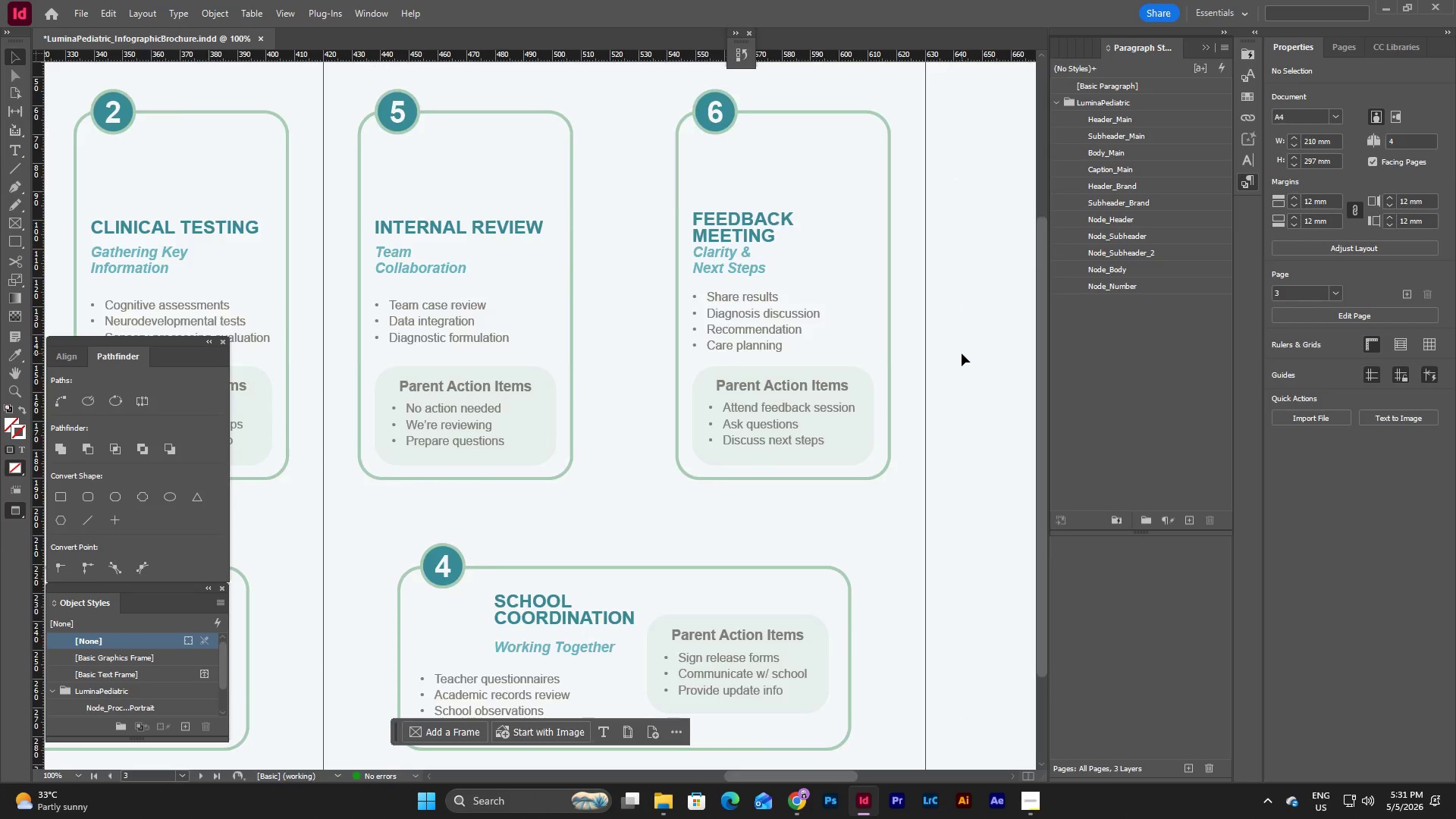 
scroll: coordinate [962, 353], scroll_direction: up, amount: 4.0
 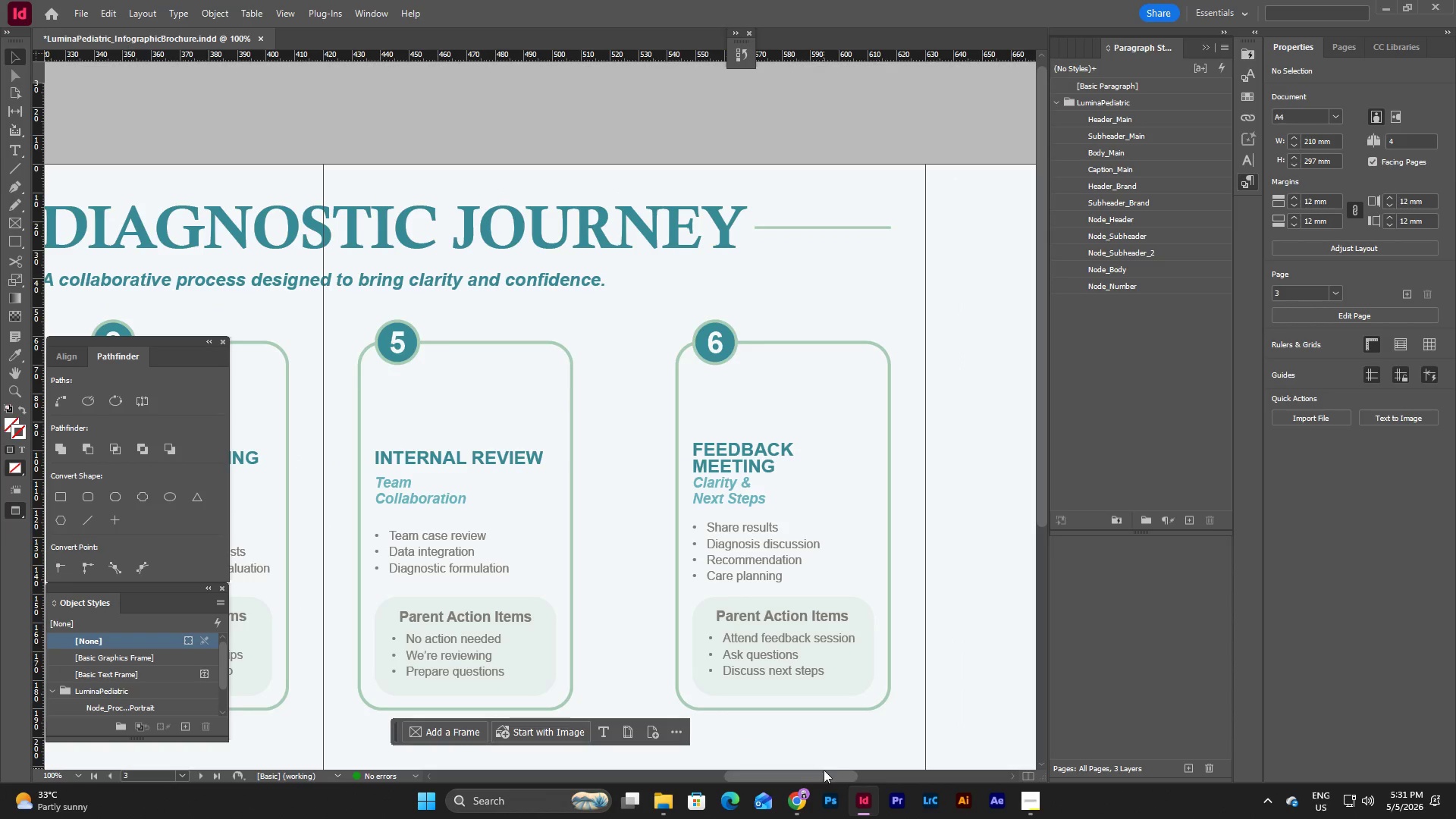 
left_click_drag(start_coordinate=[824, 773], to_coordinate=[786, 773])
 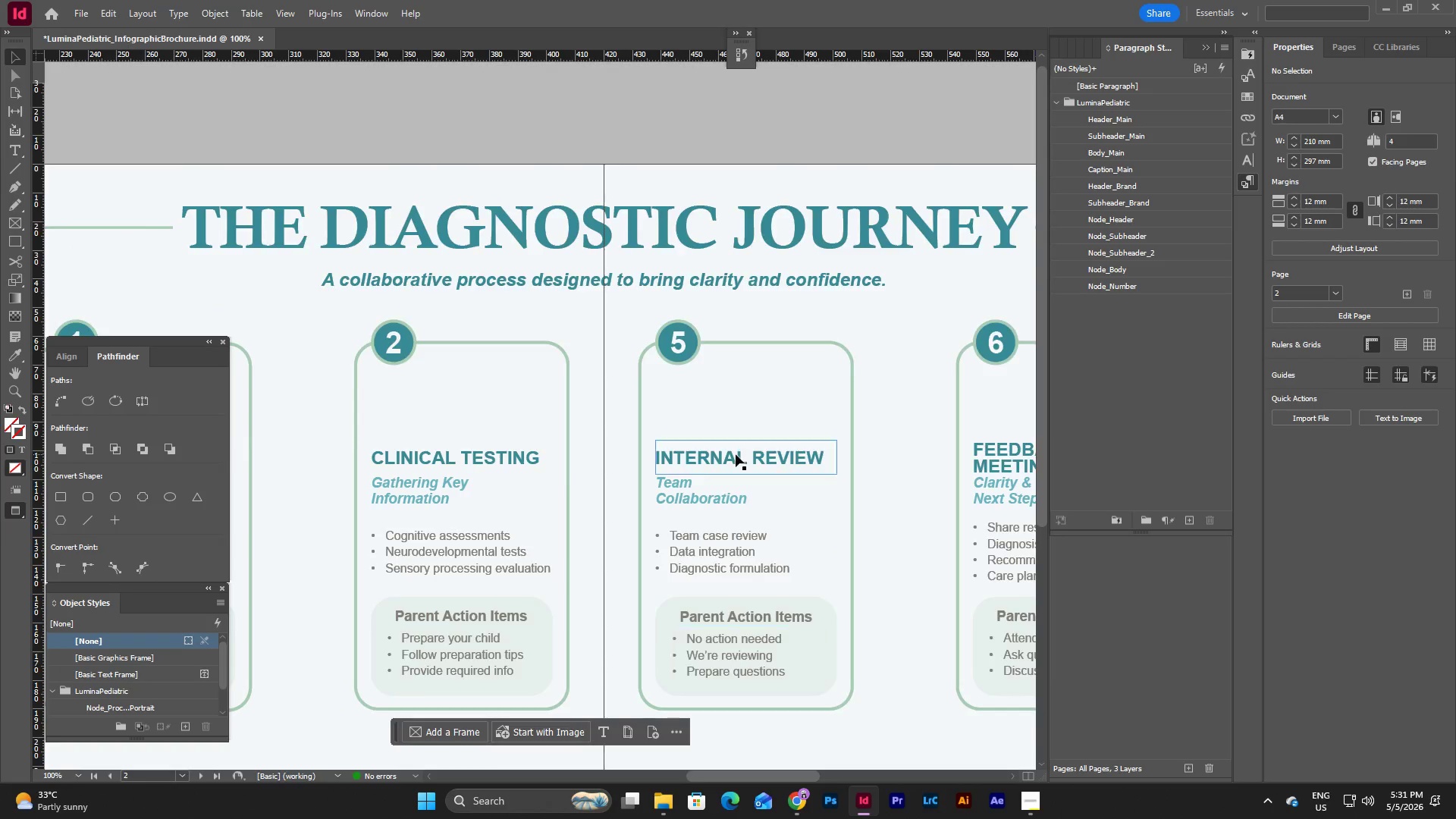 
scroll: coordinate [736, 454], scroll_direction: down, amount: 4.0
 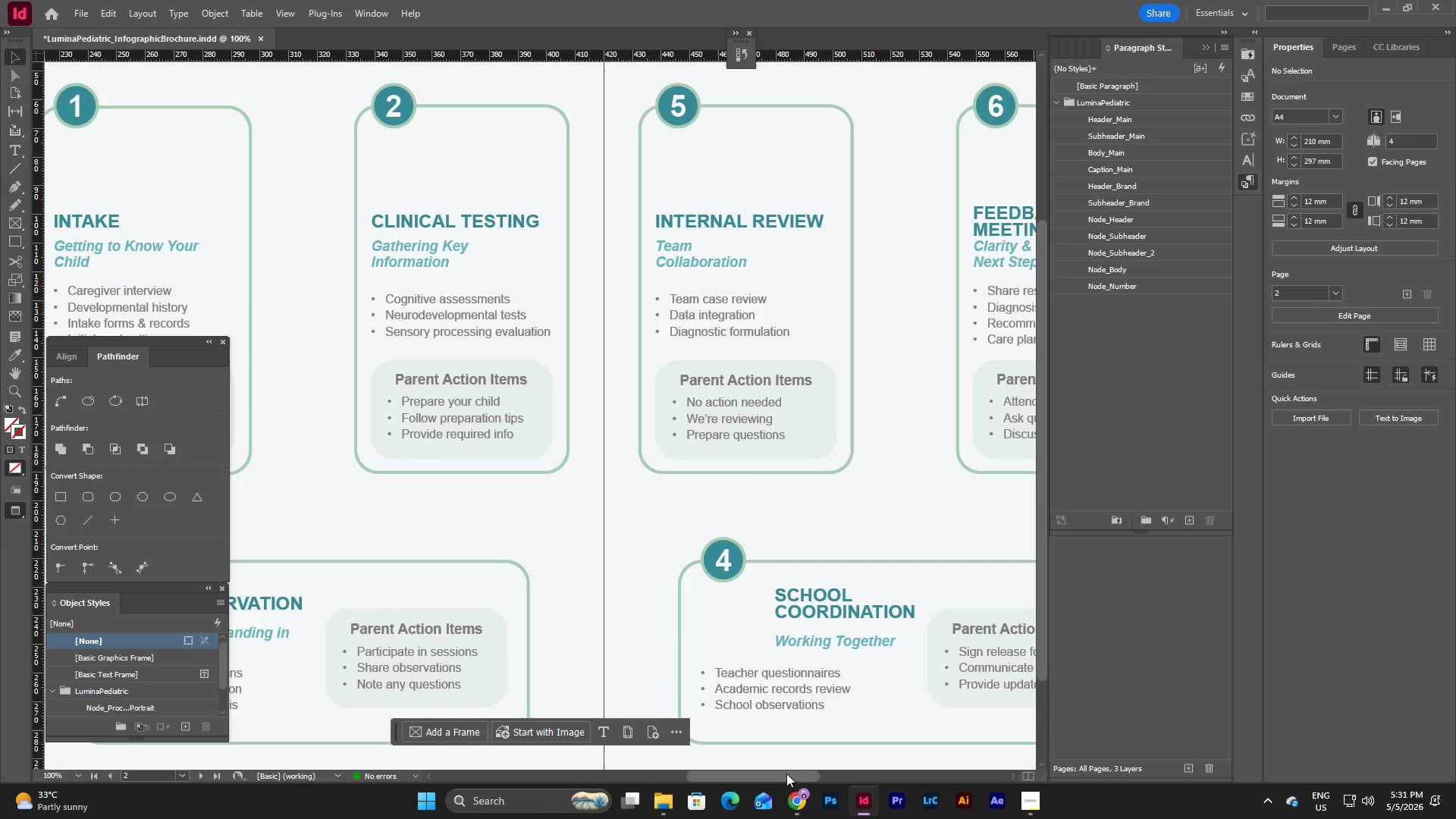 
left_click_drag(start_coordinate=[781, 777], to_coordinate=[741, 778])
 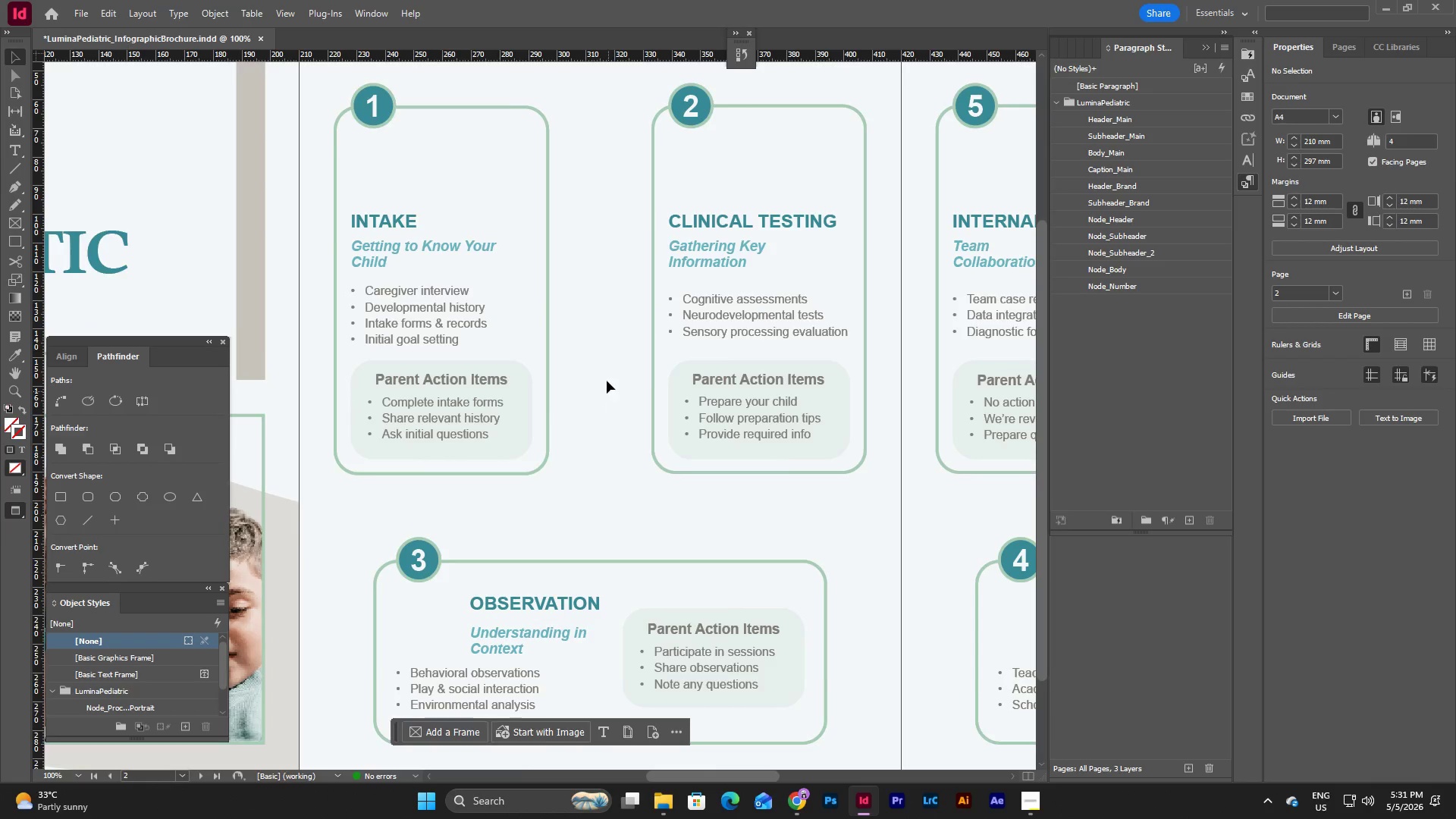 
scroll: coordinate [607, 381], scroll_direction: up, amount: 3.0
 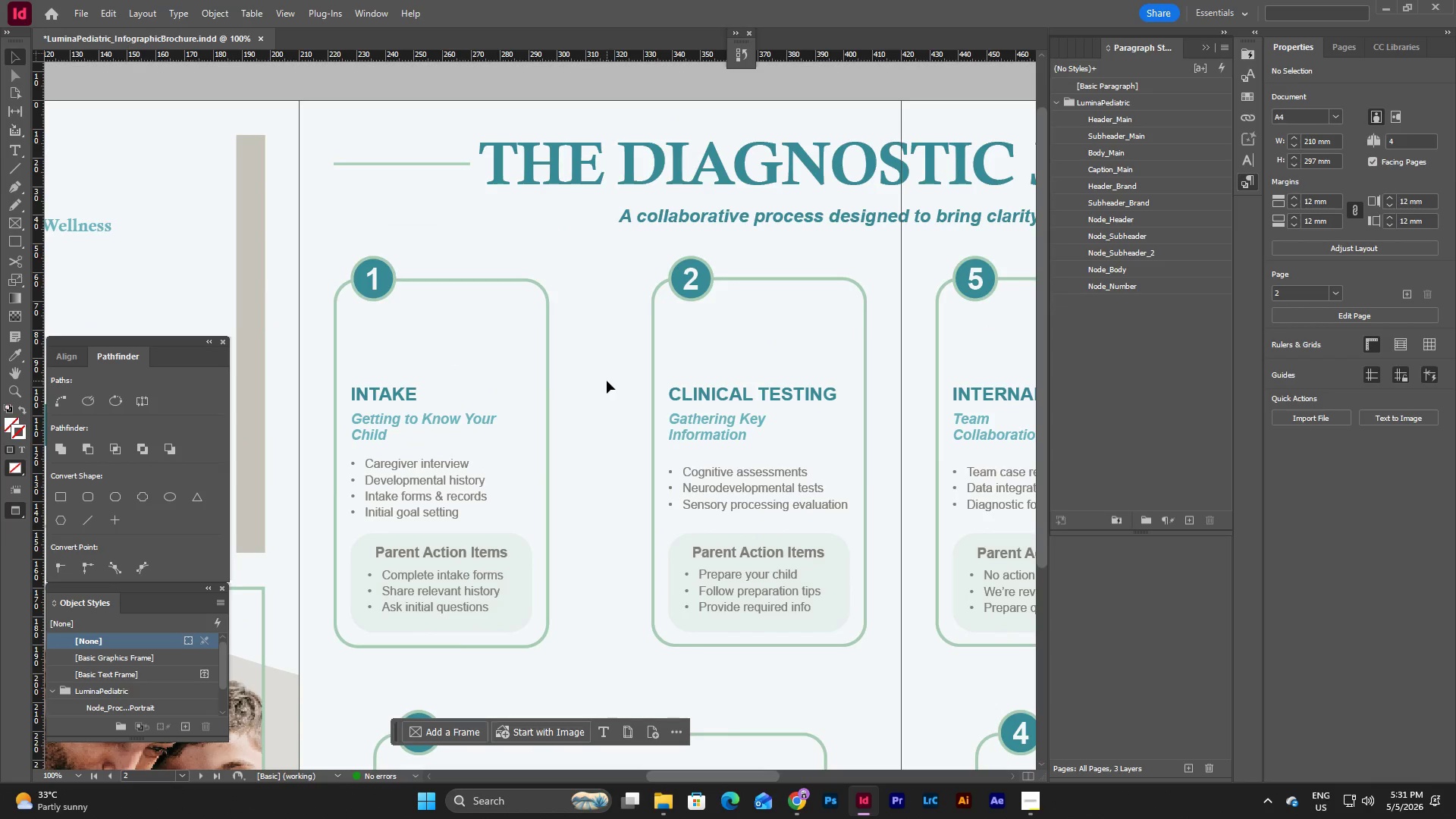 
scroll: coordinate [607, 381], scroll_direction: down, amount: 2.0
 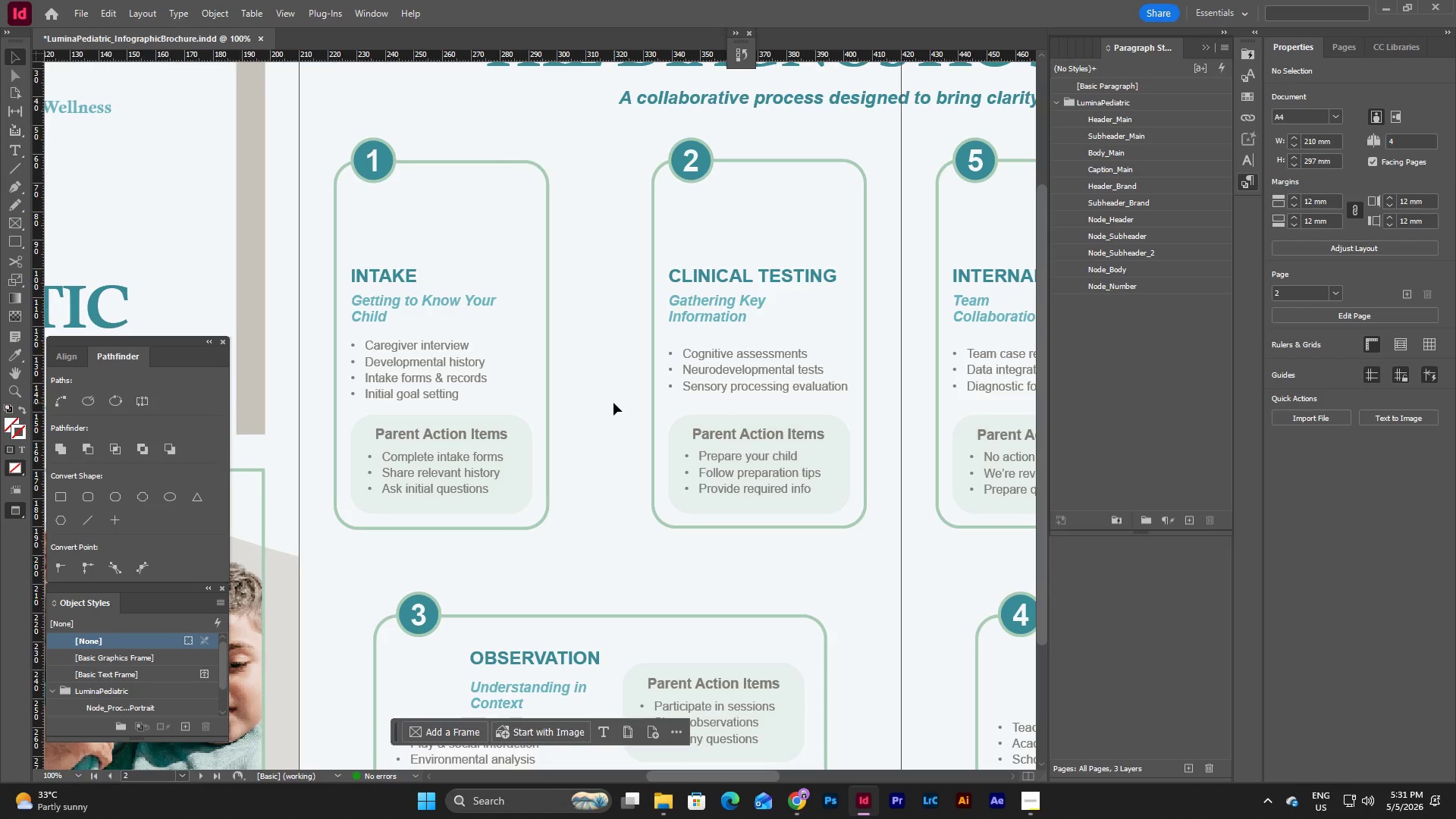 
wait(8.11)
 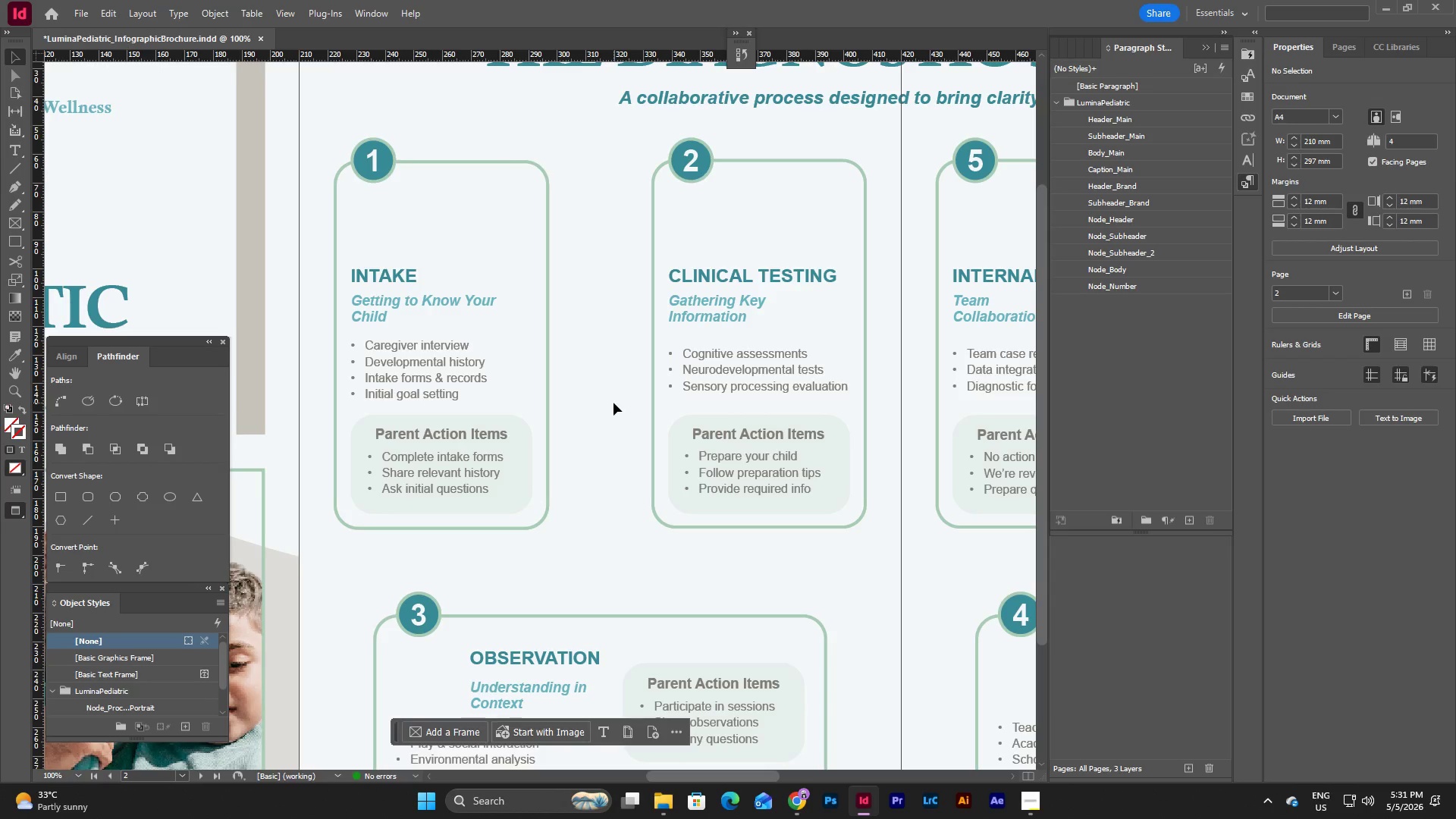 
scroll: coordinate [613, 403], scroll_direction: down, amount: 1.0
 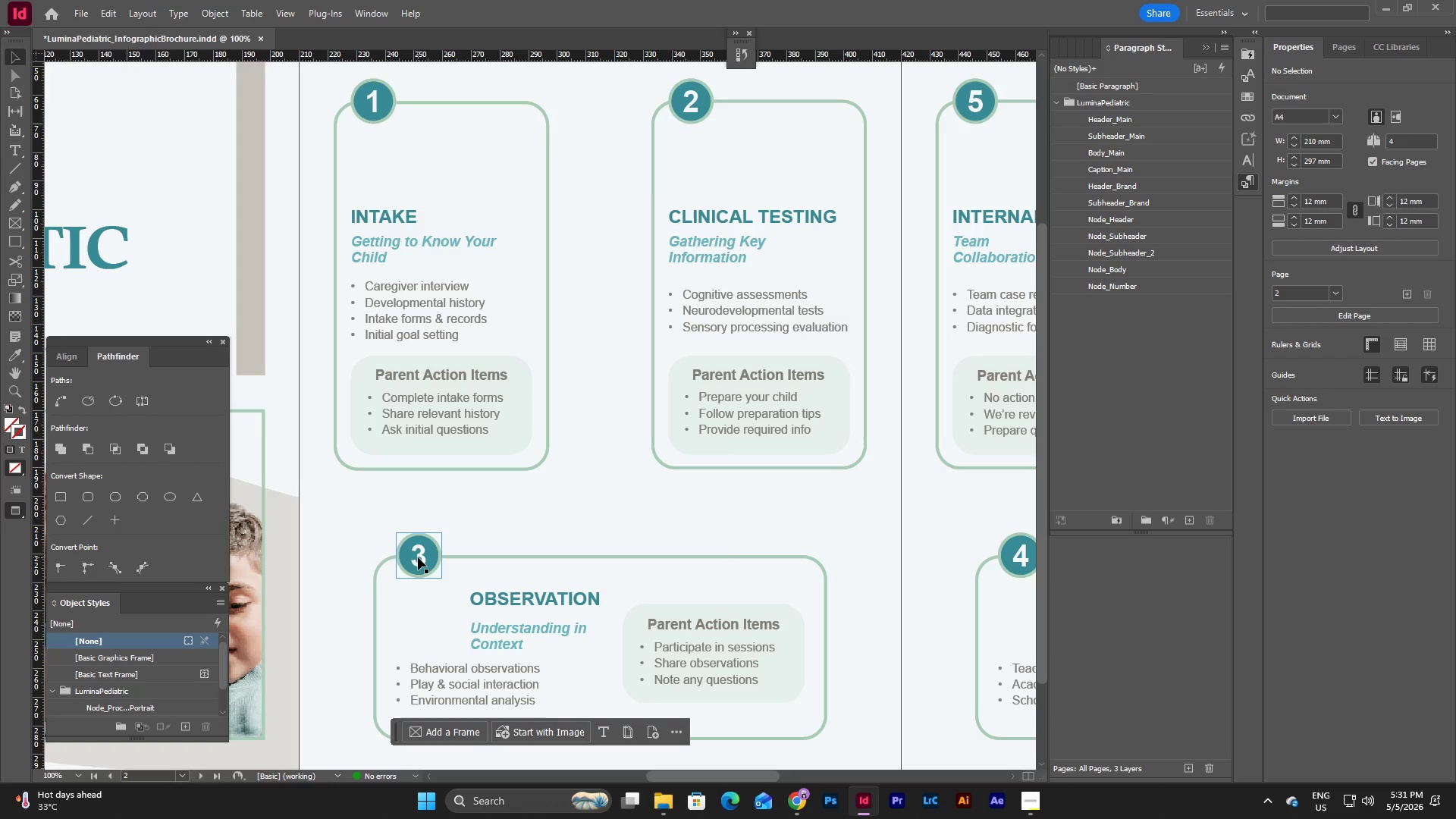 
double_click([418, 557])
 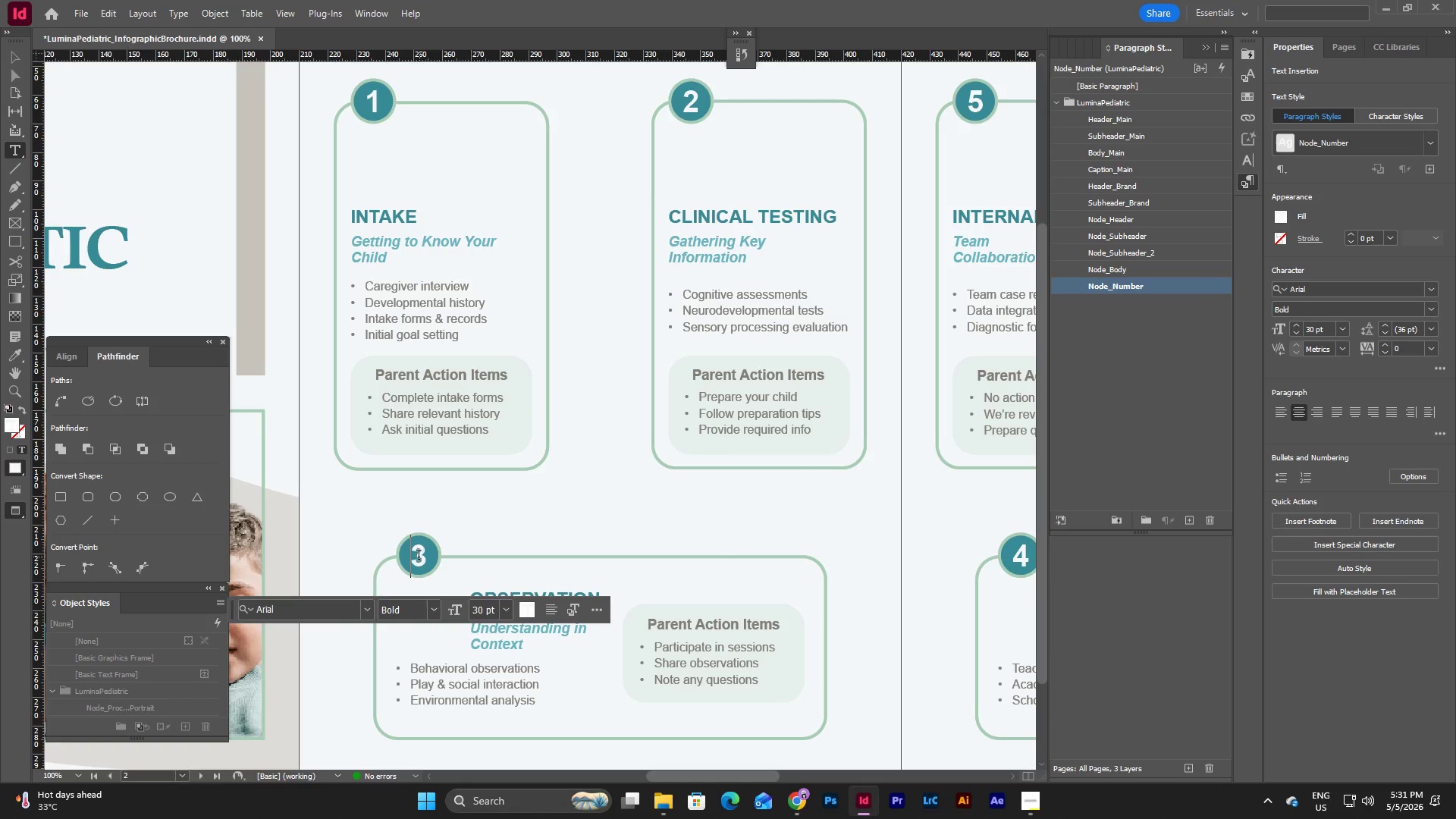 
left_click_drag(start_coordinate=[417, 557], to_coordinate=[429, 558])
 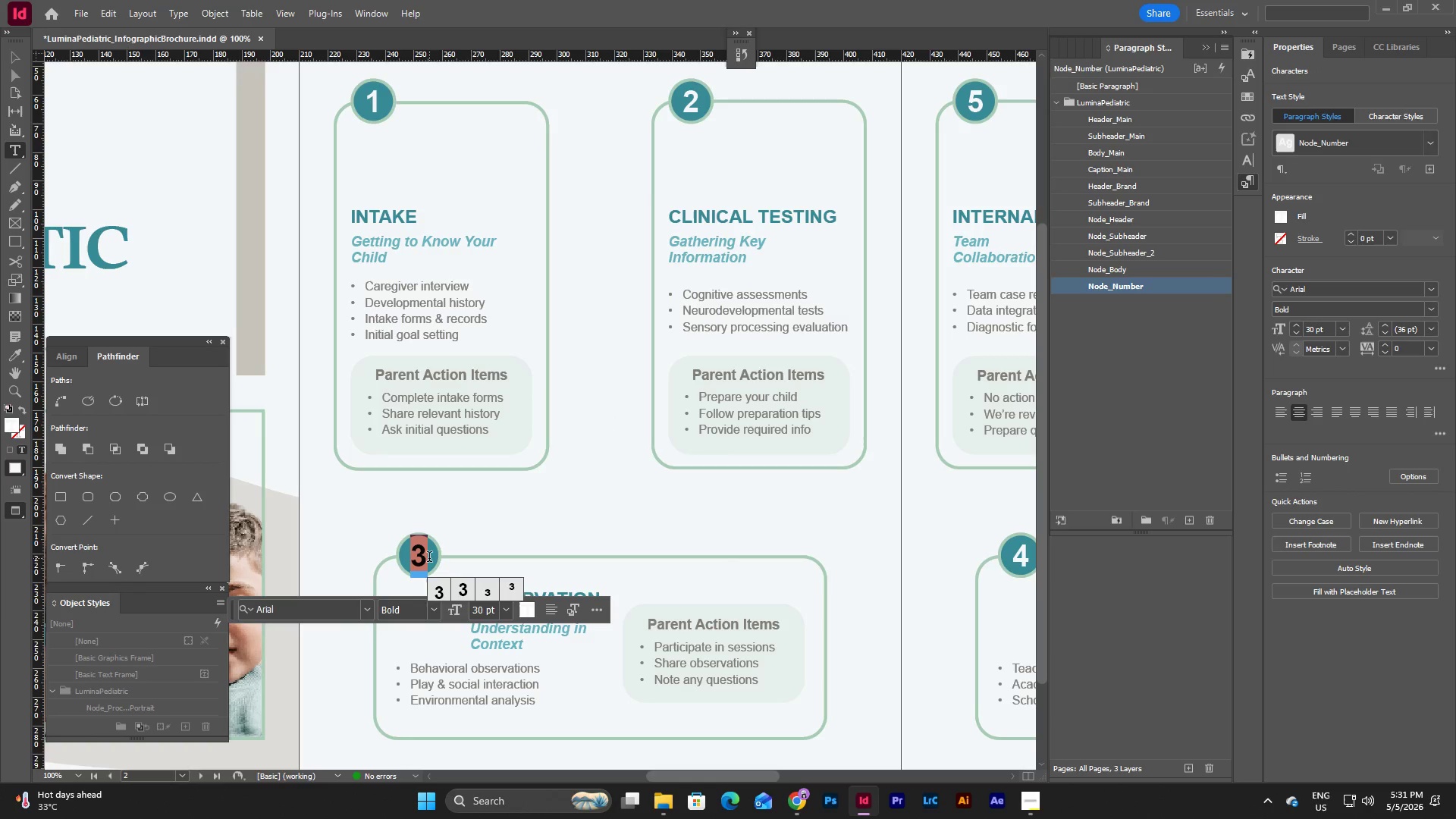 
key(Numpad2)
 